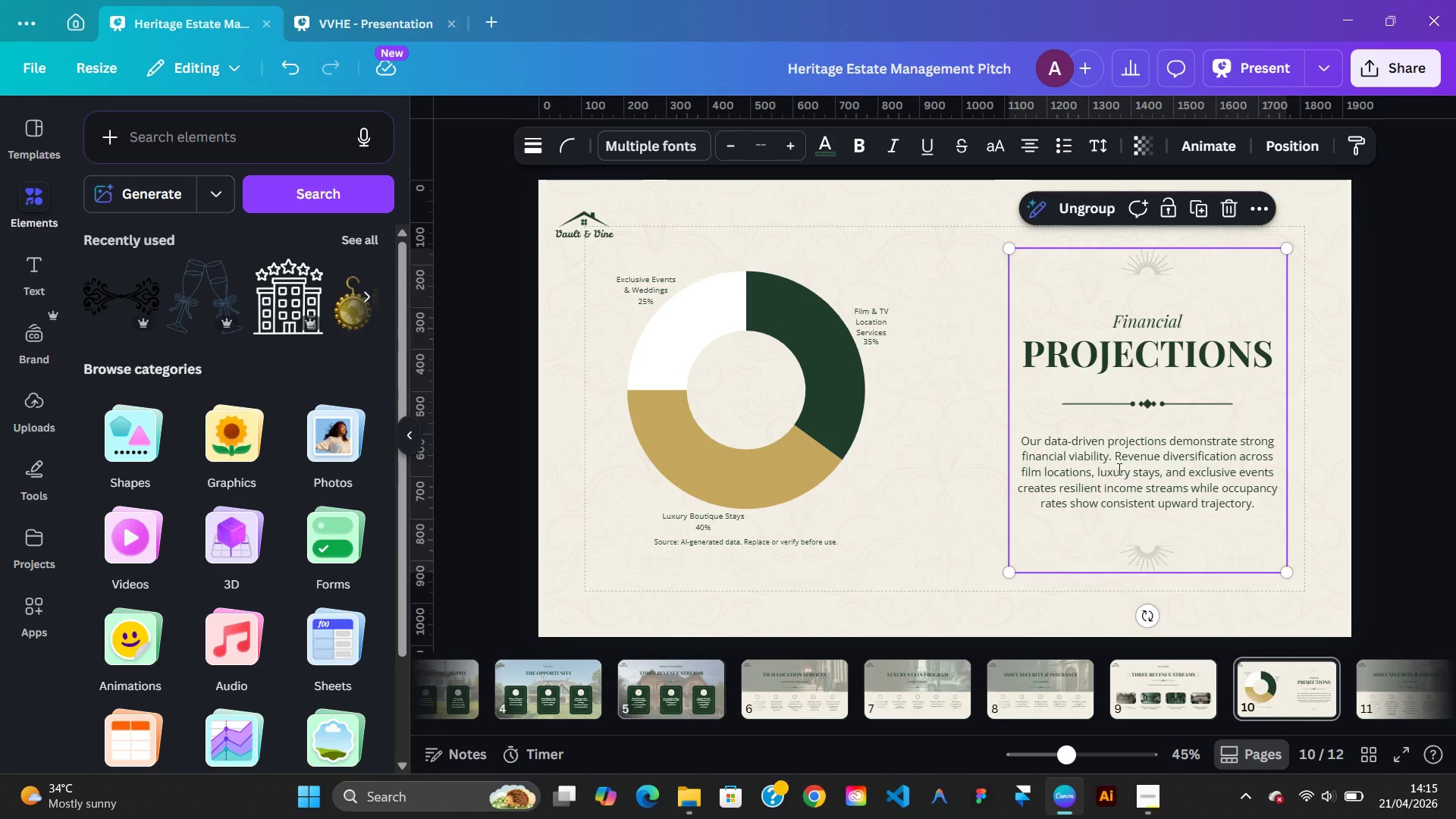 
left_click([1118, 469])
 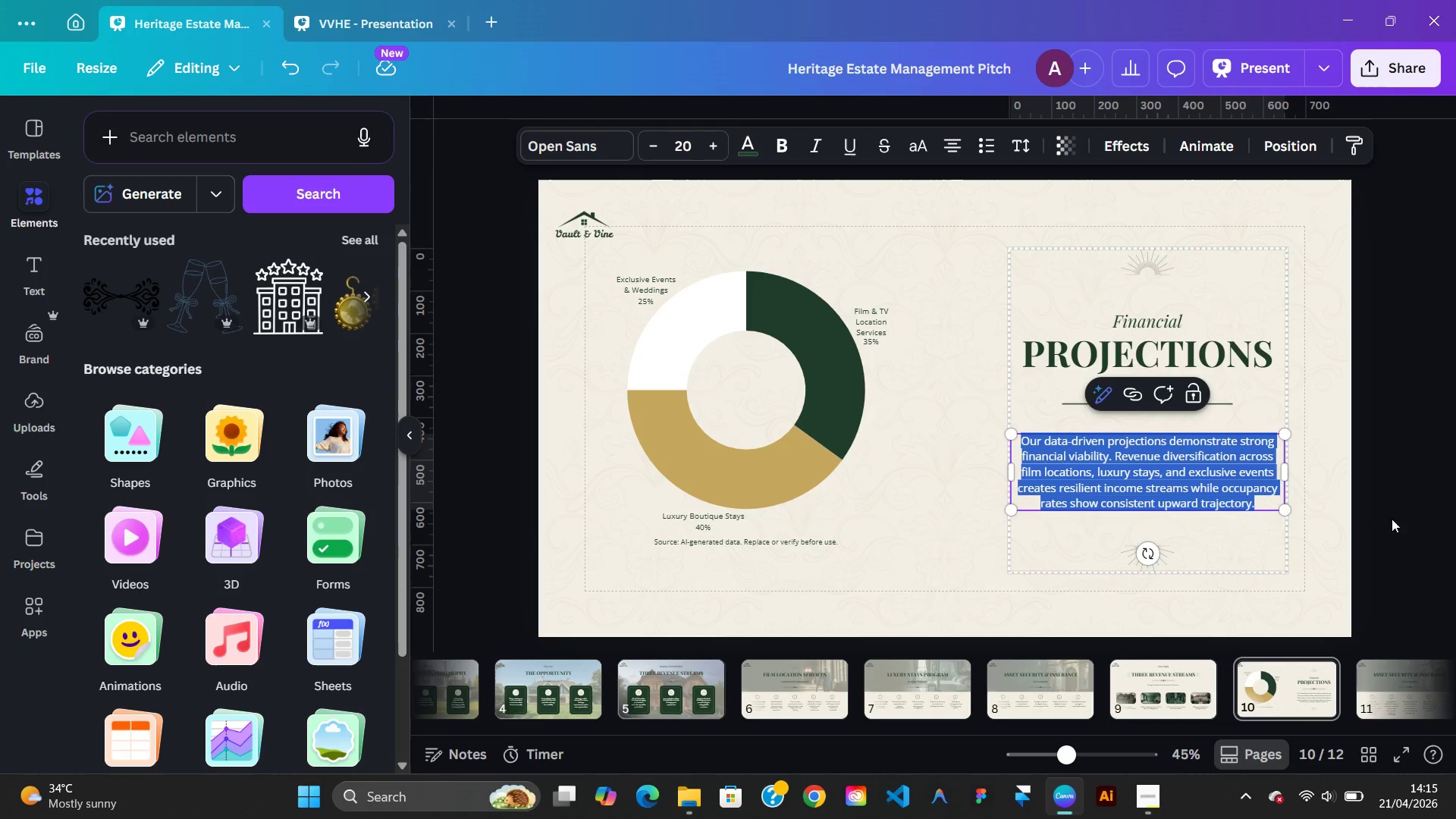 
left_click([1414, 515])
 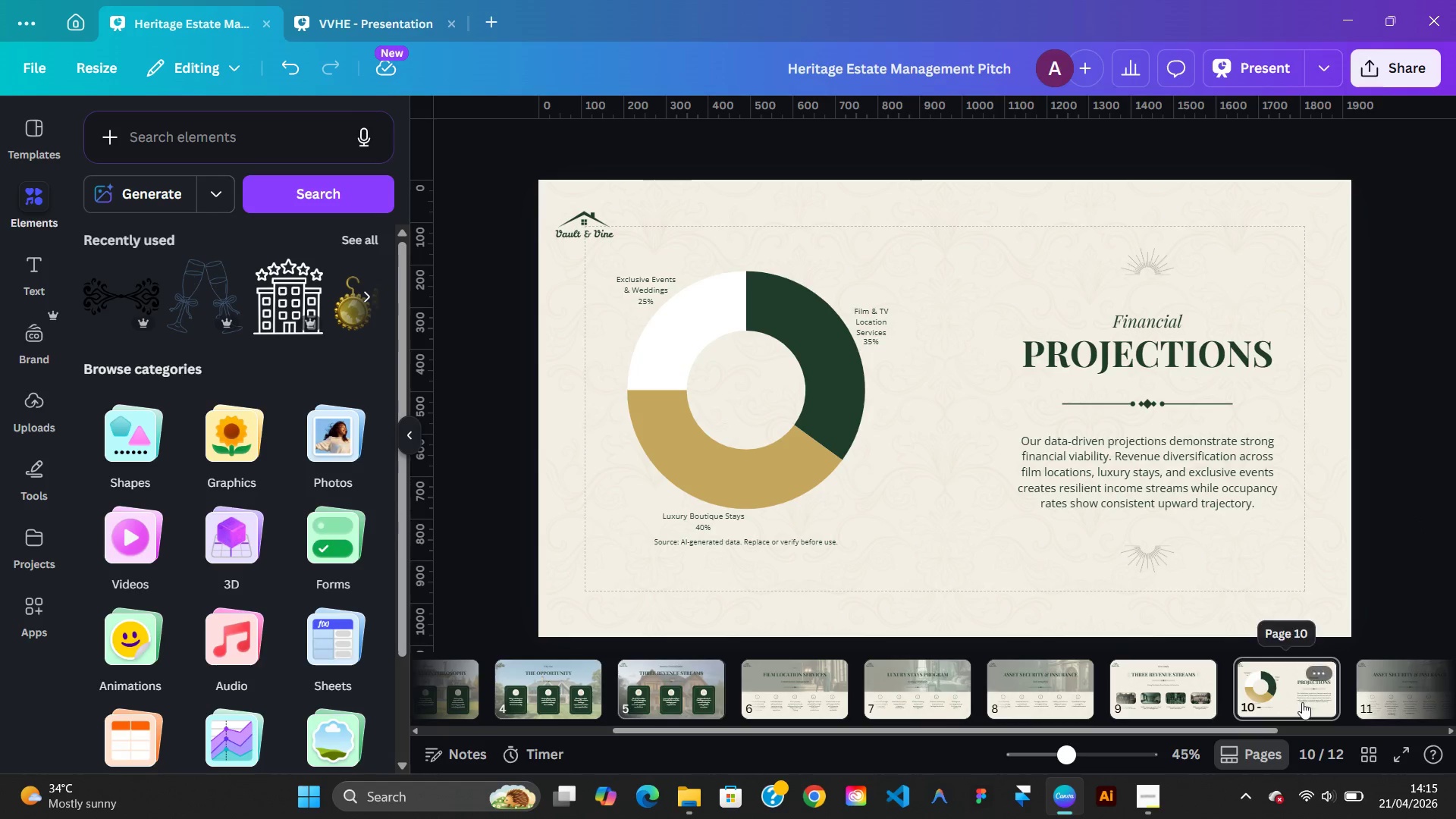 
scroll: coordinate [1302, 702], scroll_direction: down, amount: 1.0
 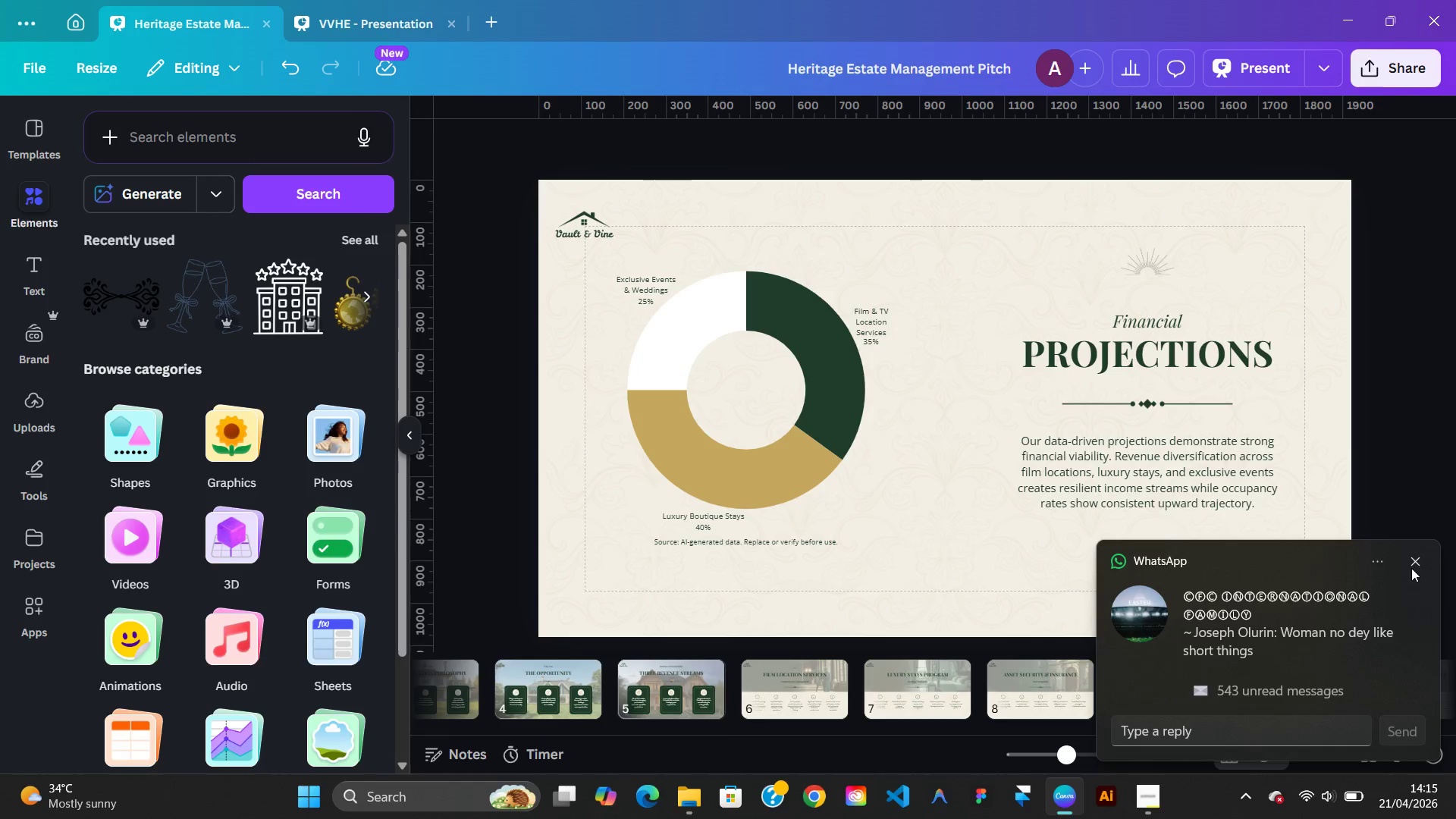 
left_click([1411, 566])
 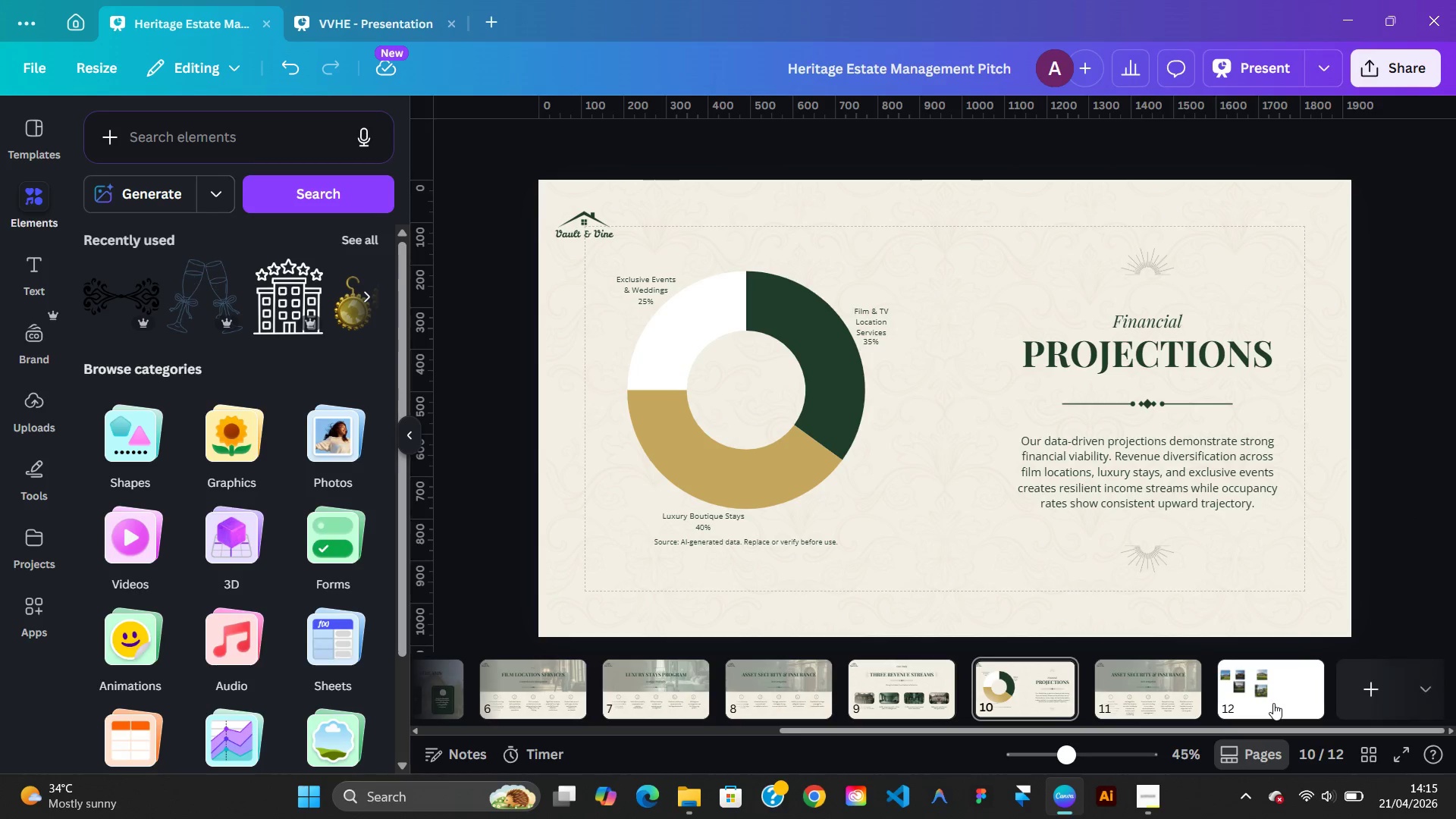 
left_click([1167, 698])
 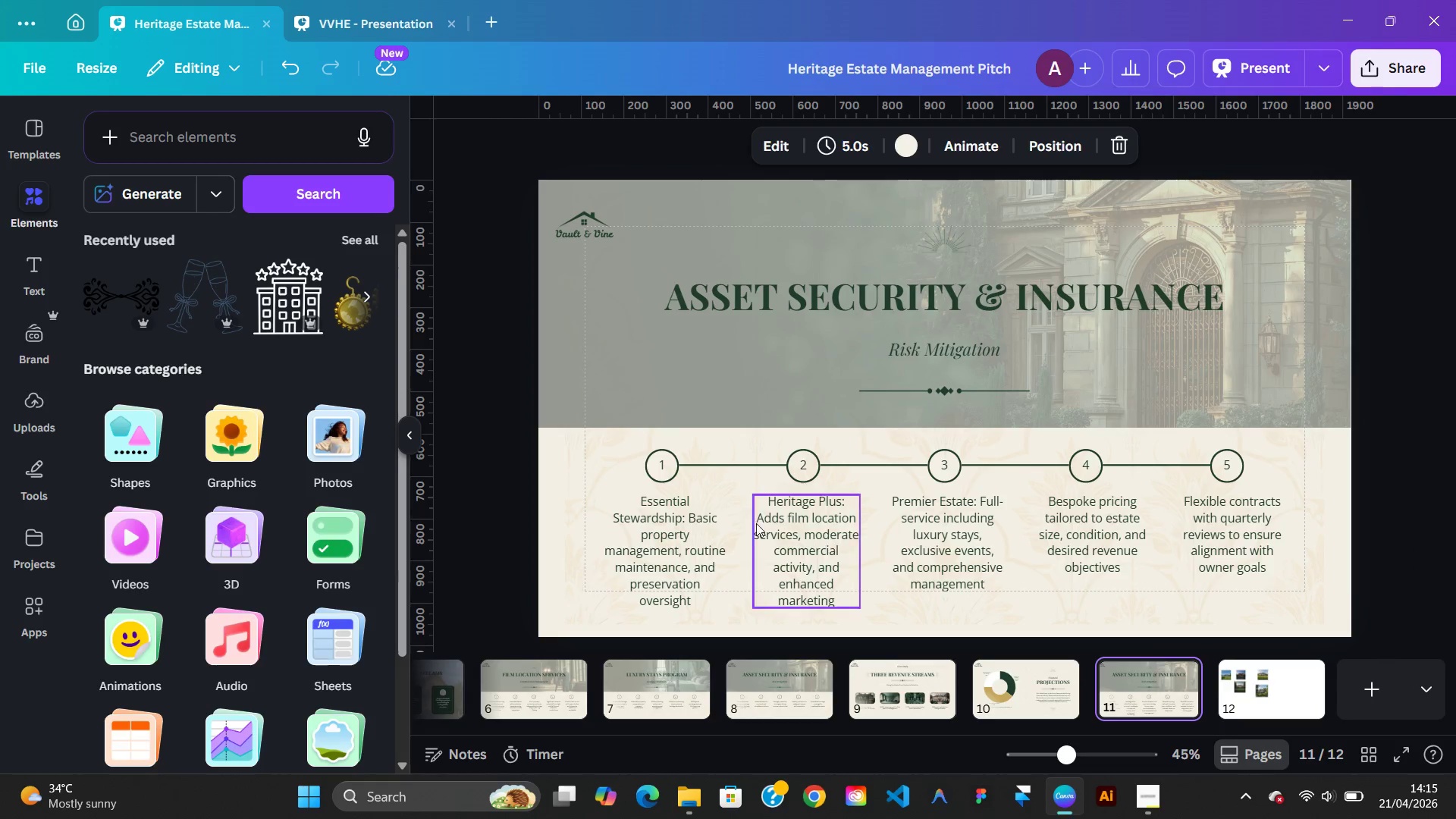 
left_click([691, 512])
 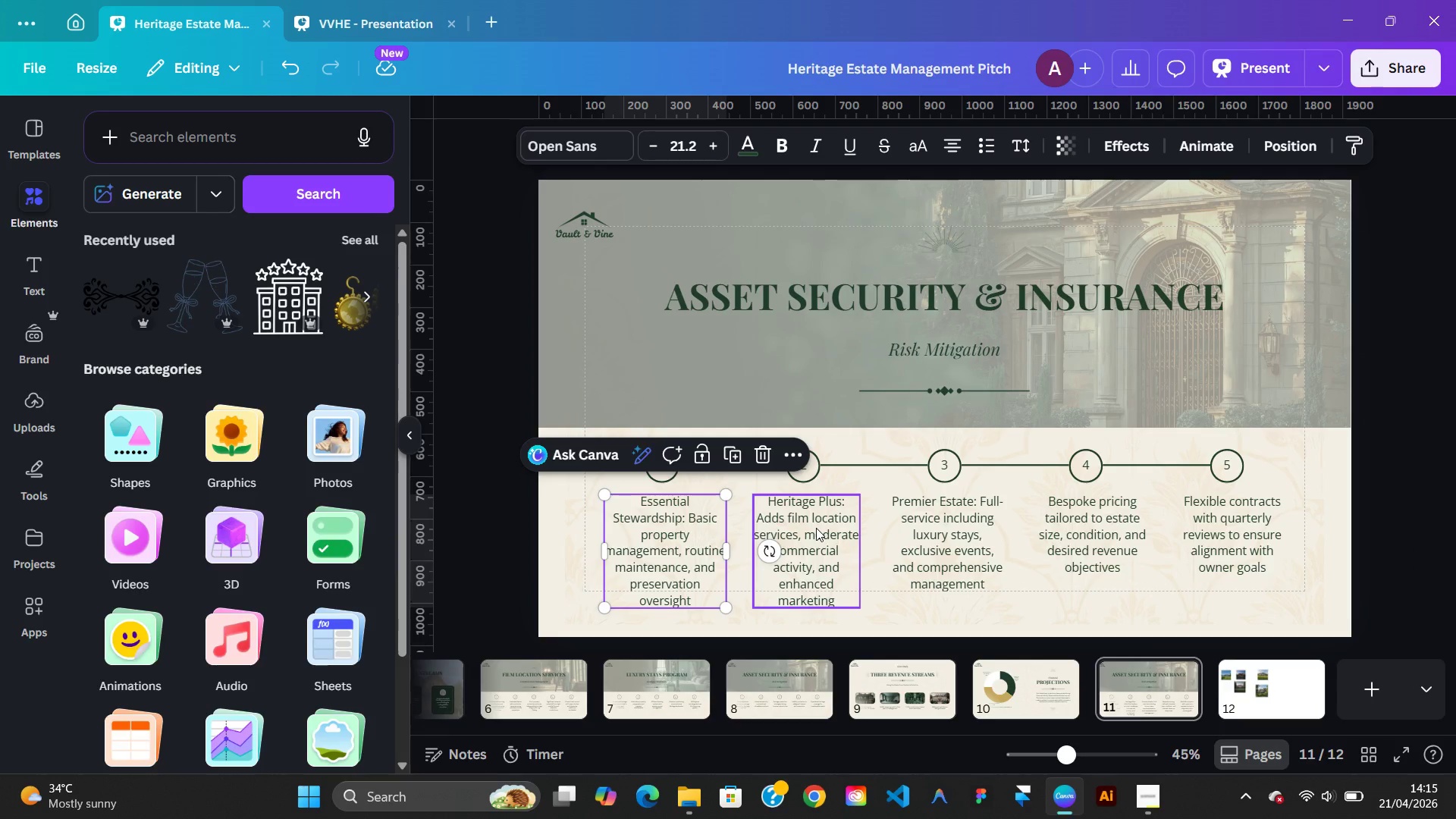 
hold_key(key=ShiftLeft, duration=3.28)
left_click([816, 528])
 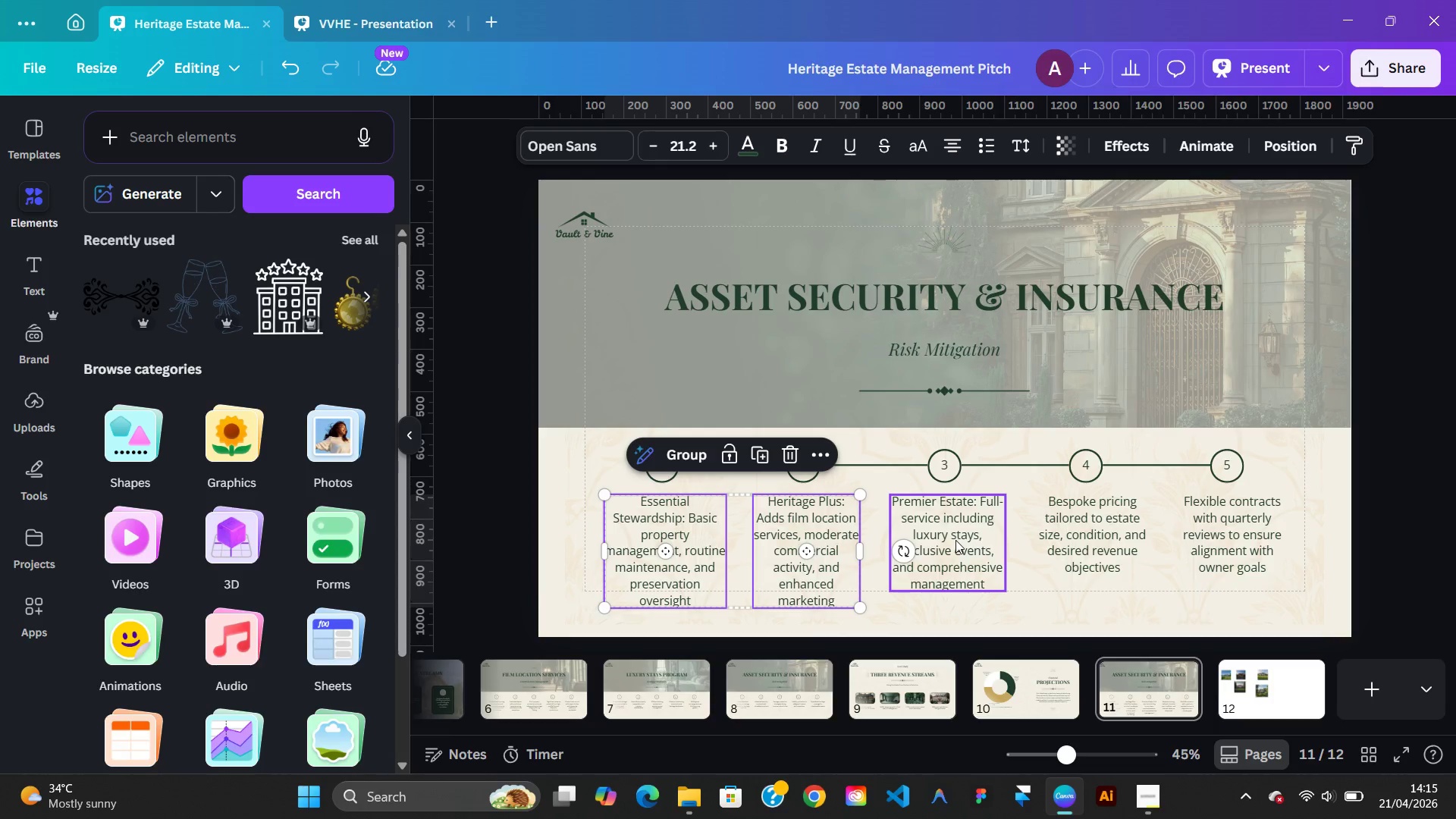 
left_click([956, 540])
 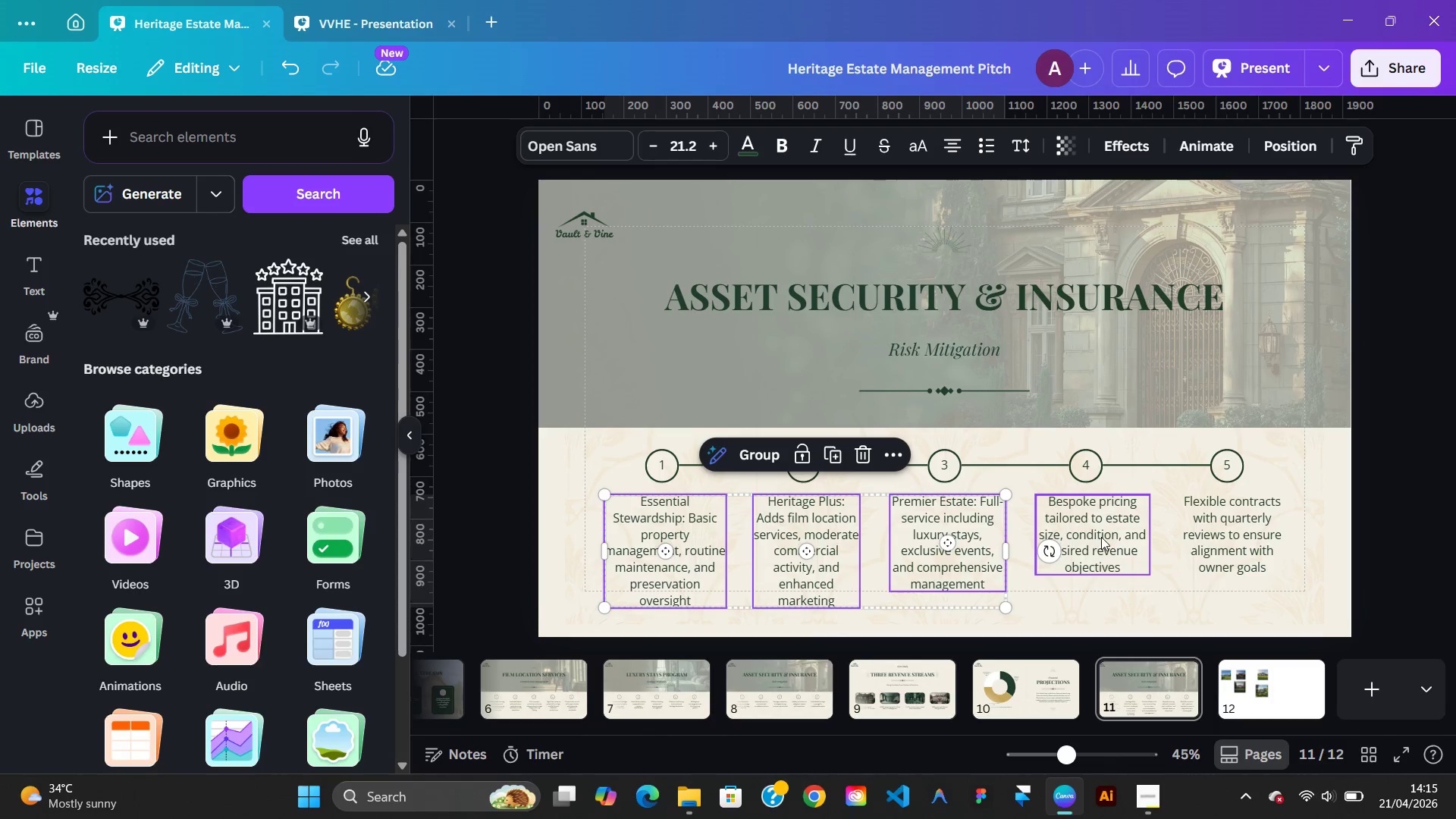 
left_click([1101, 537])
 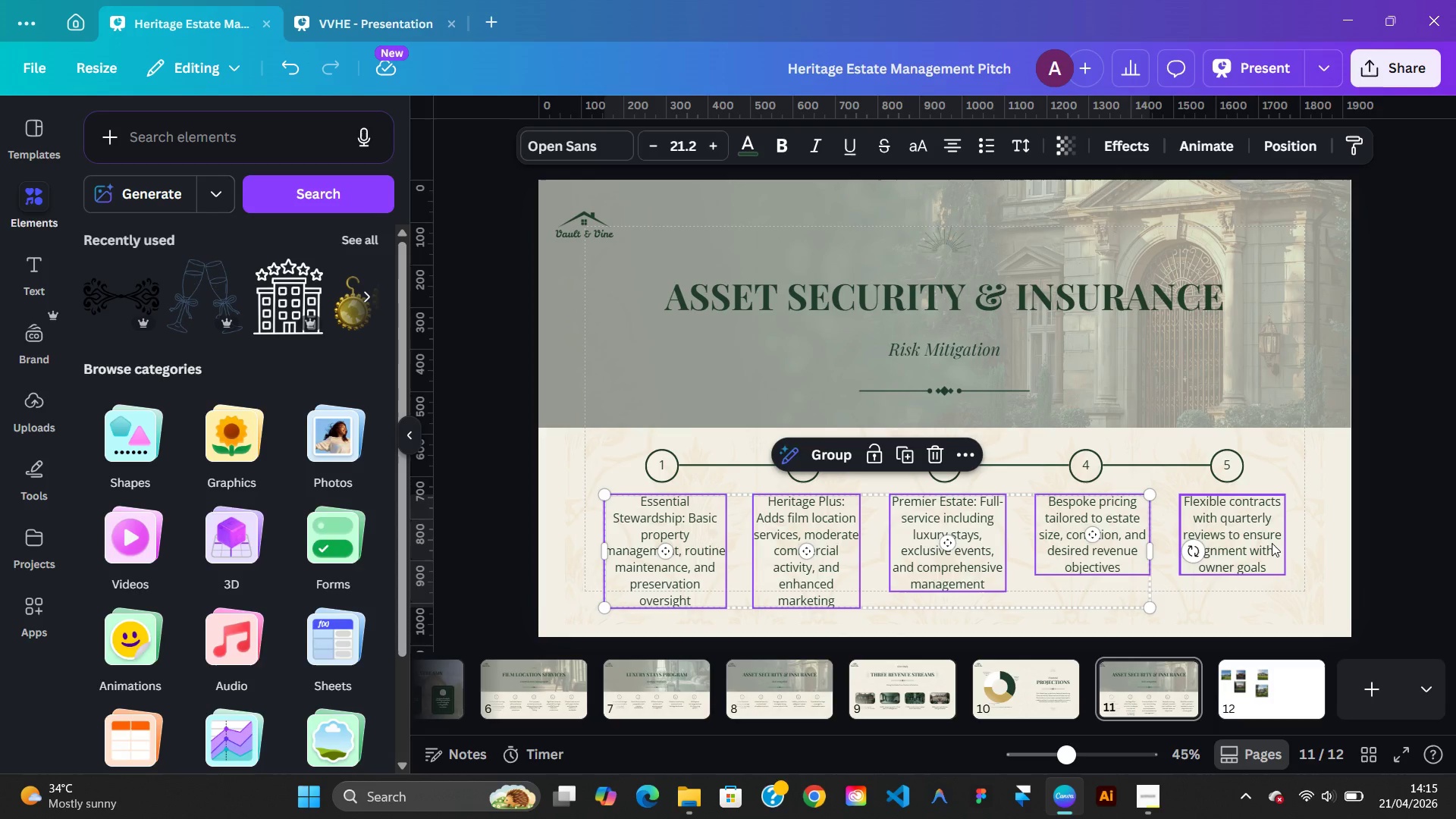 
left_click([1272, 543])
 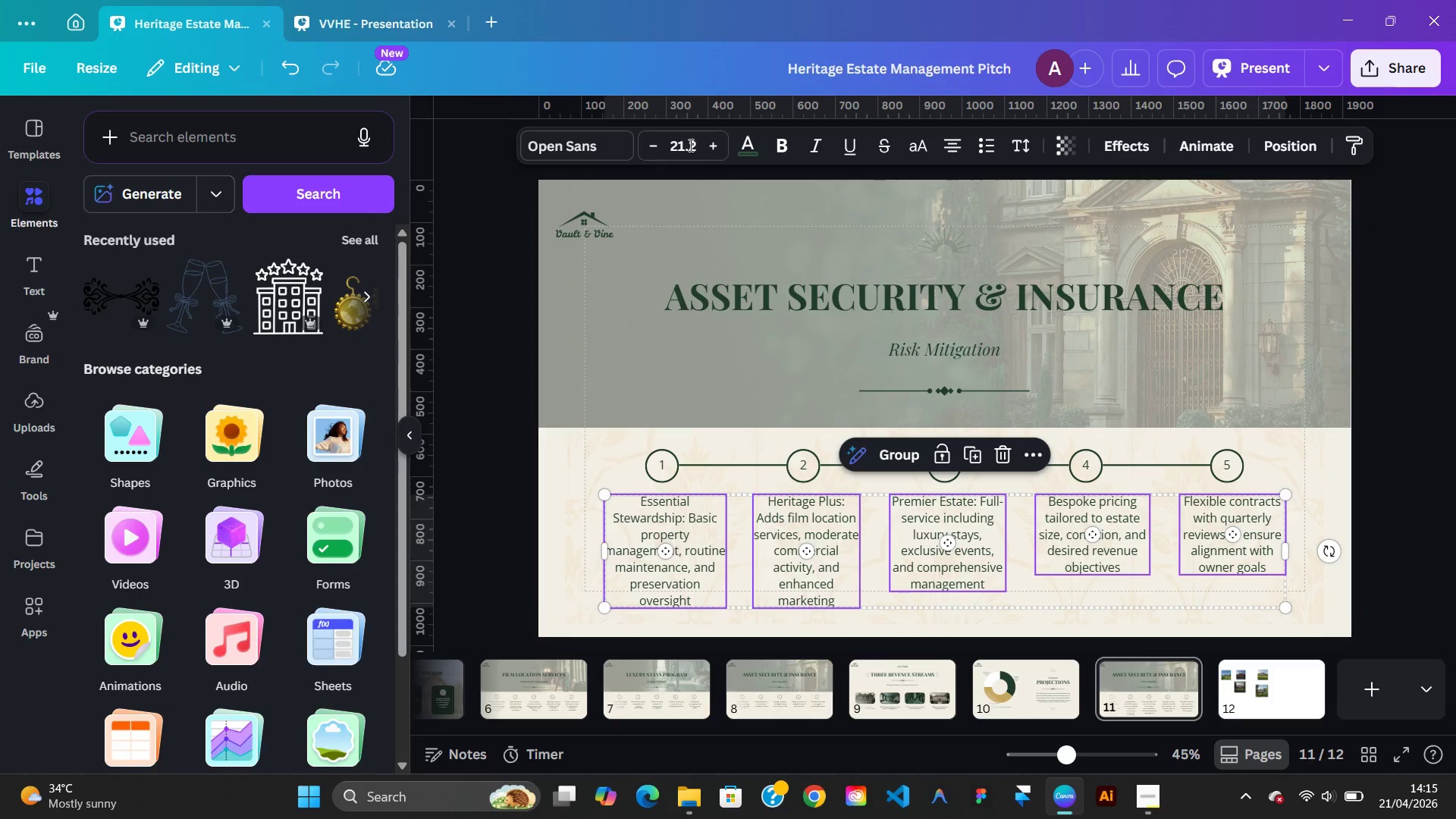 
left_click([689, 146])
 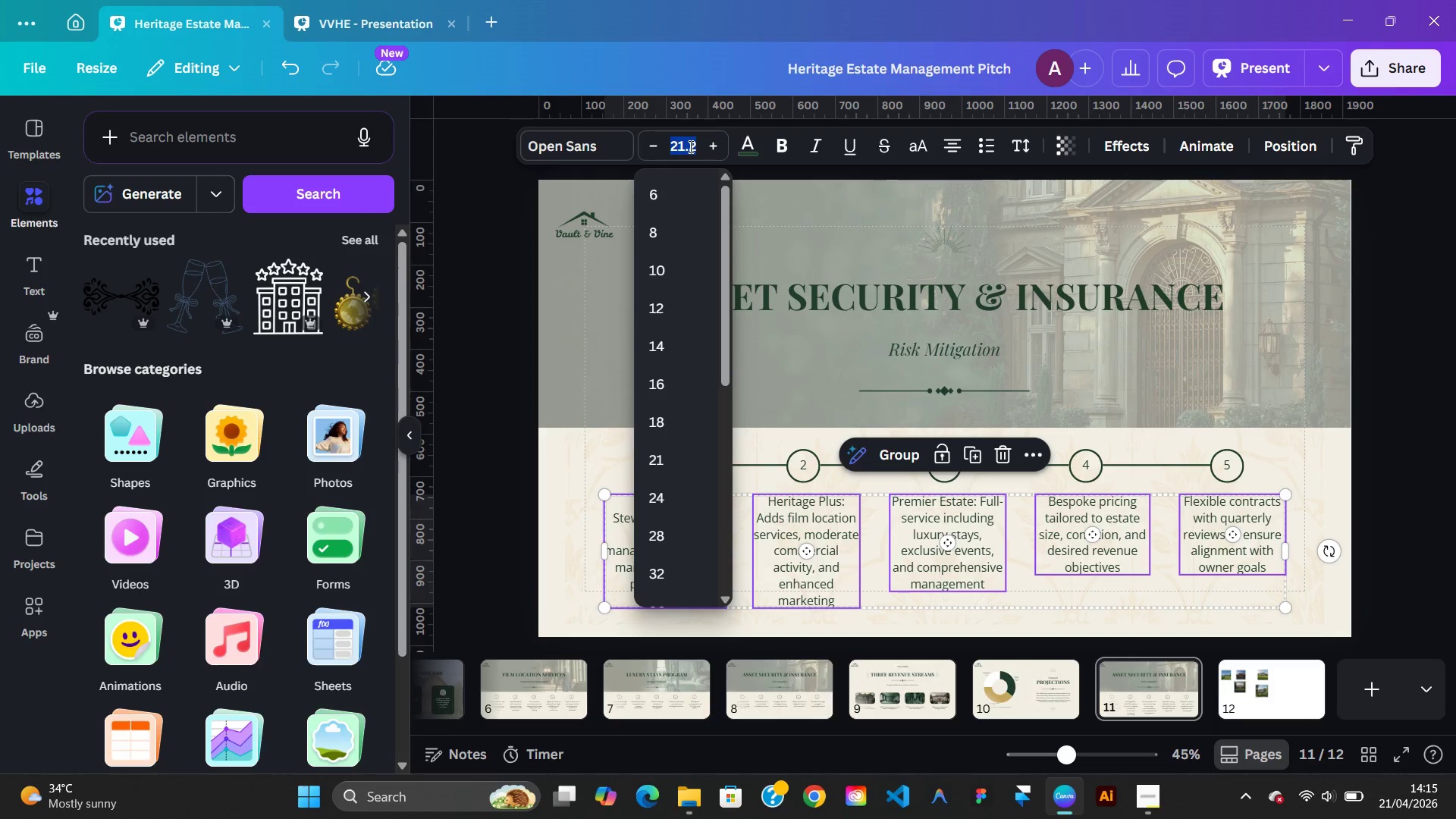 
type(20)
 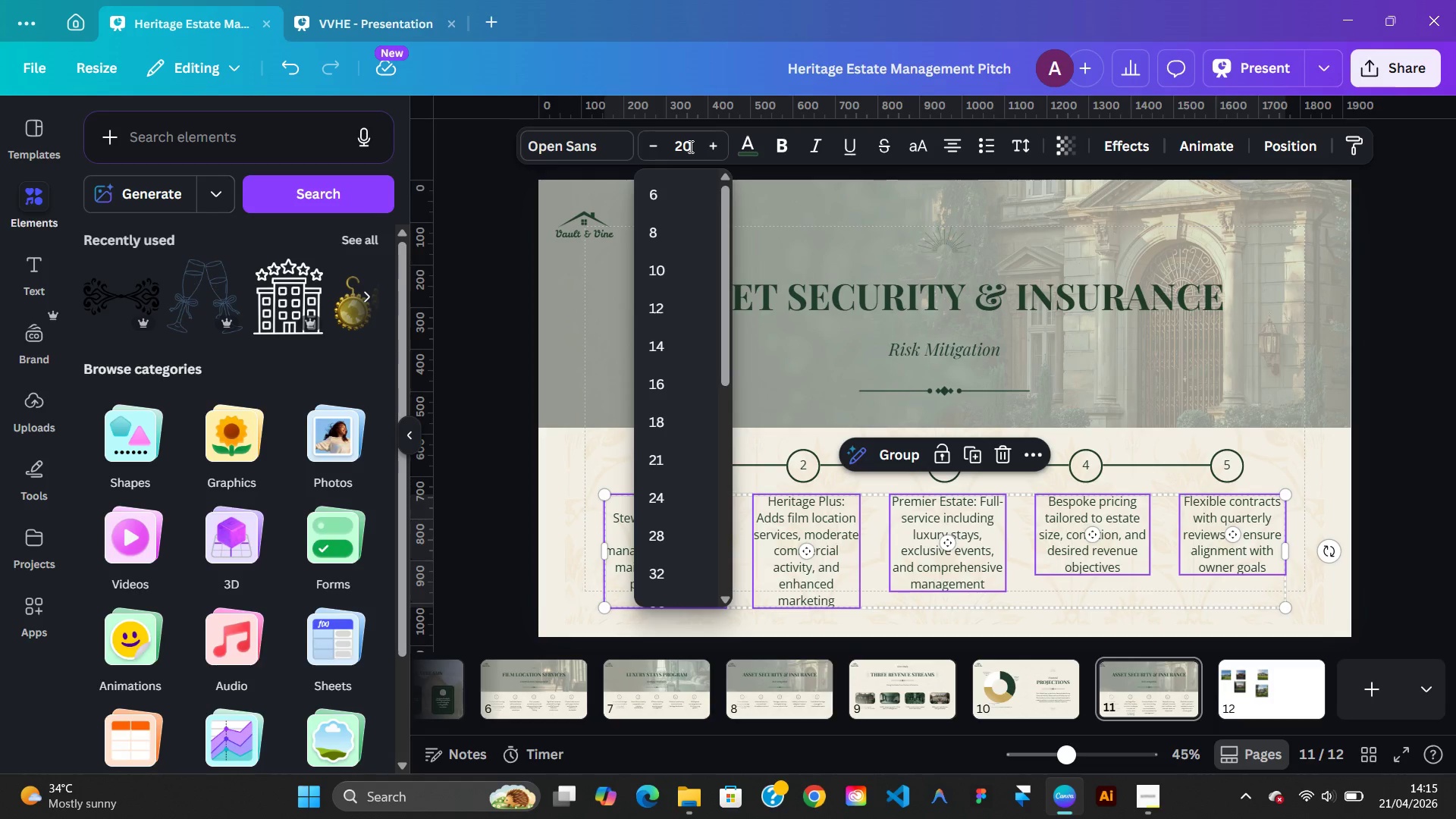 
key(Enter)
 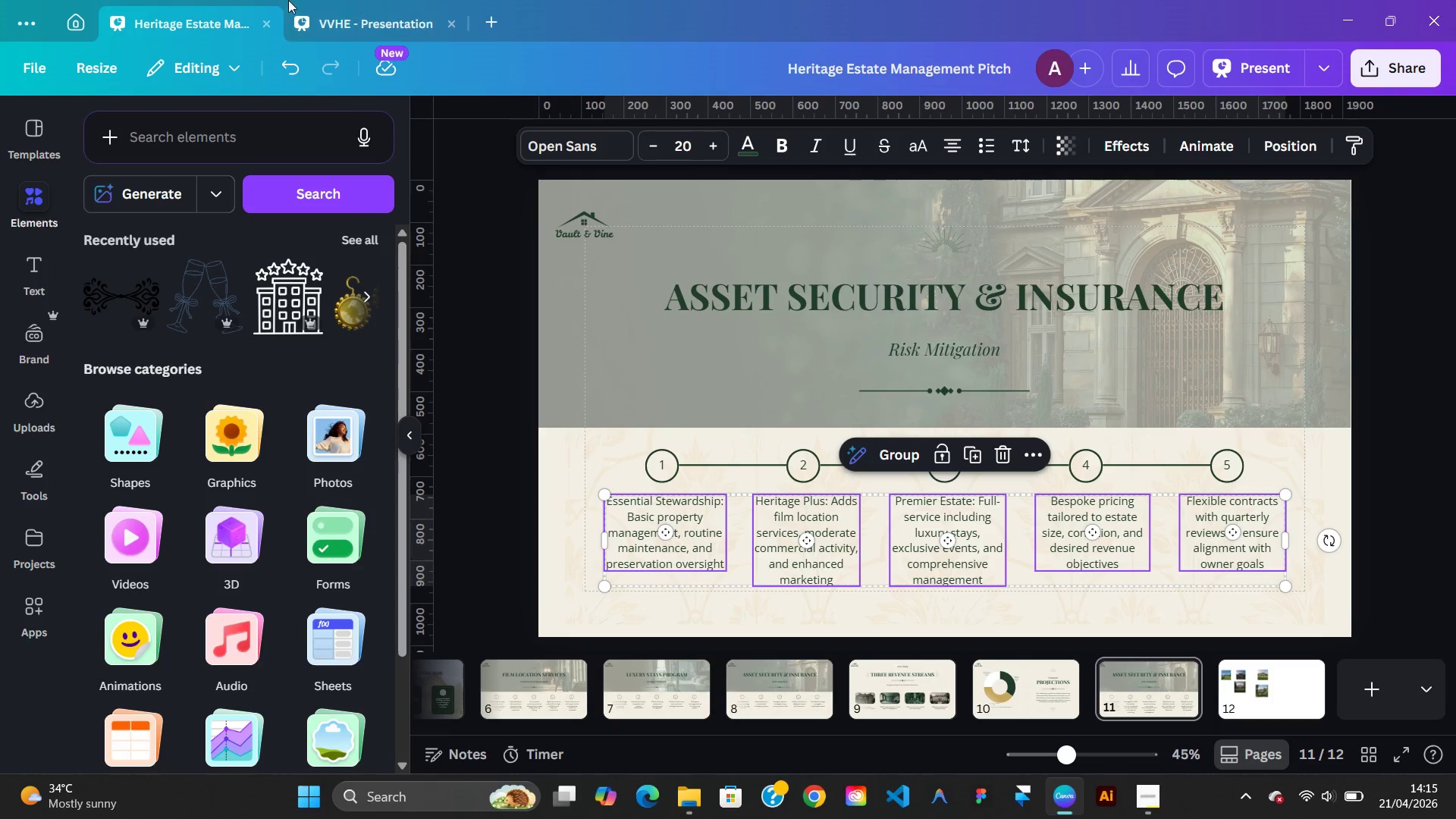 
left_click([355, 25])
 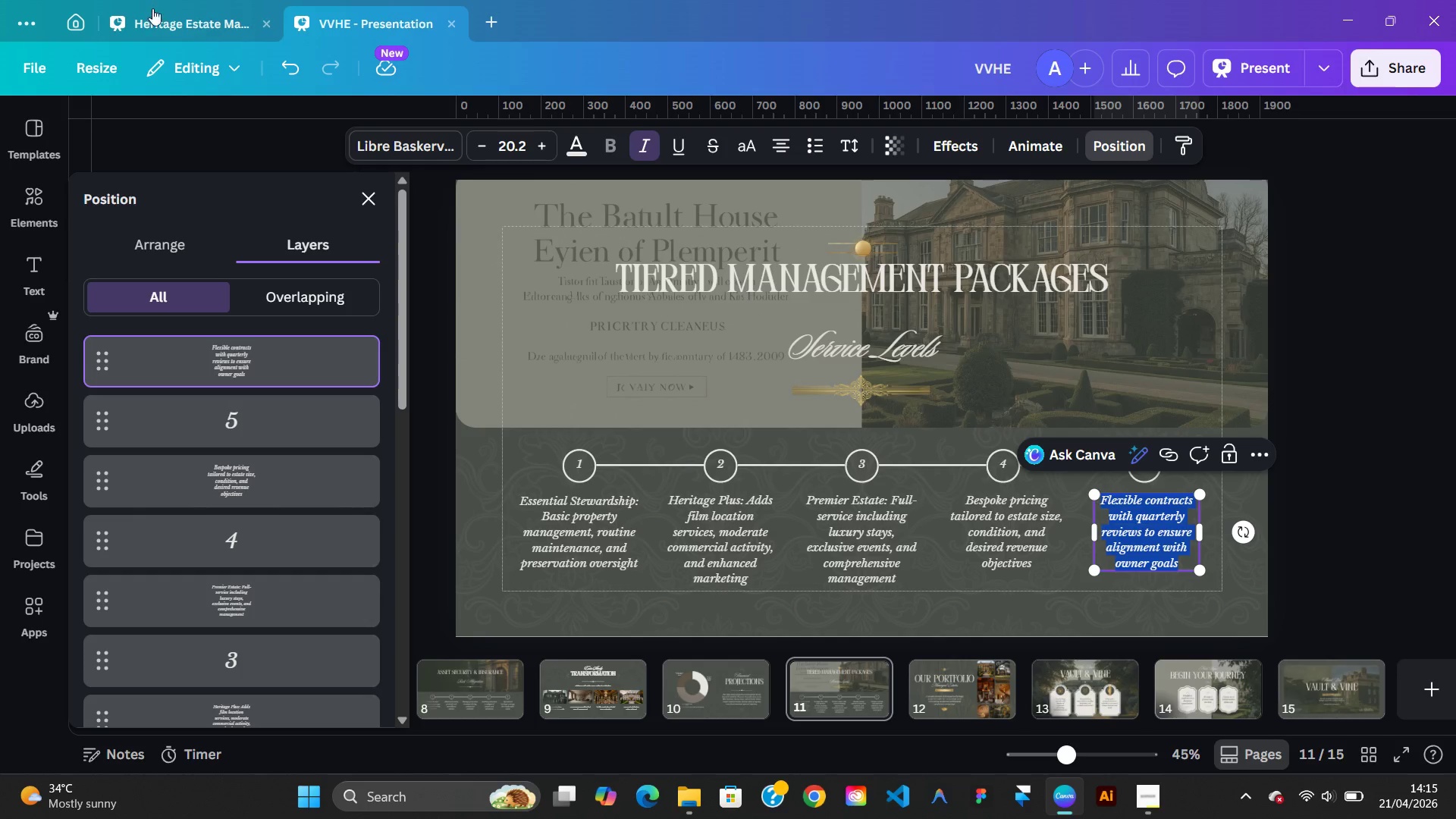 
left_click([167, 18])
 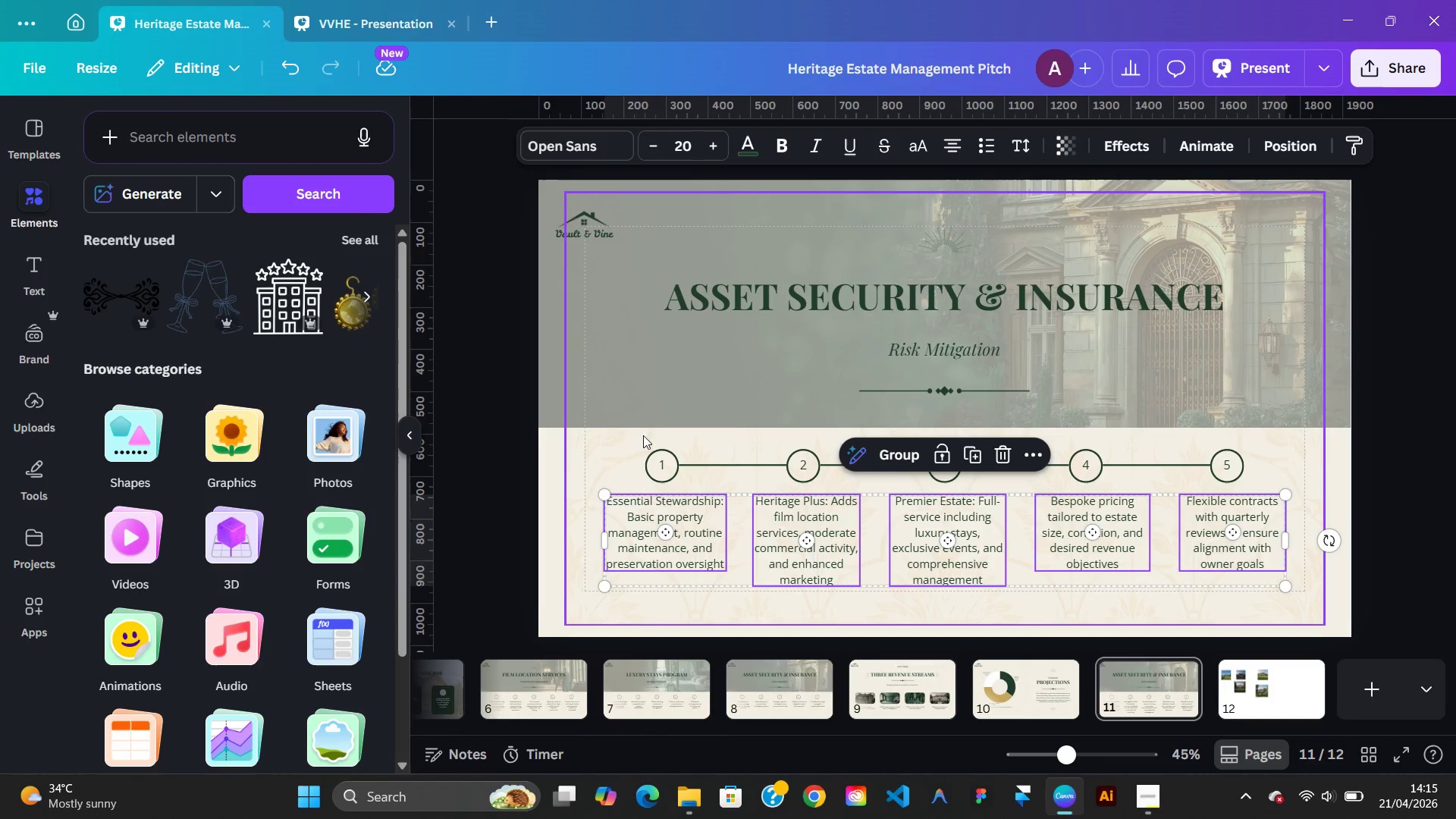 
left_click([623, 438])
 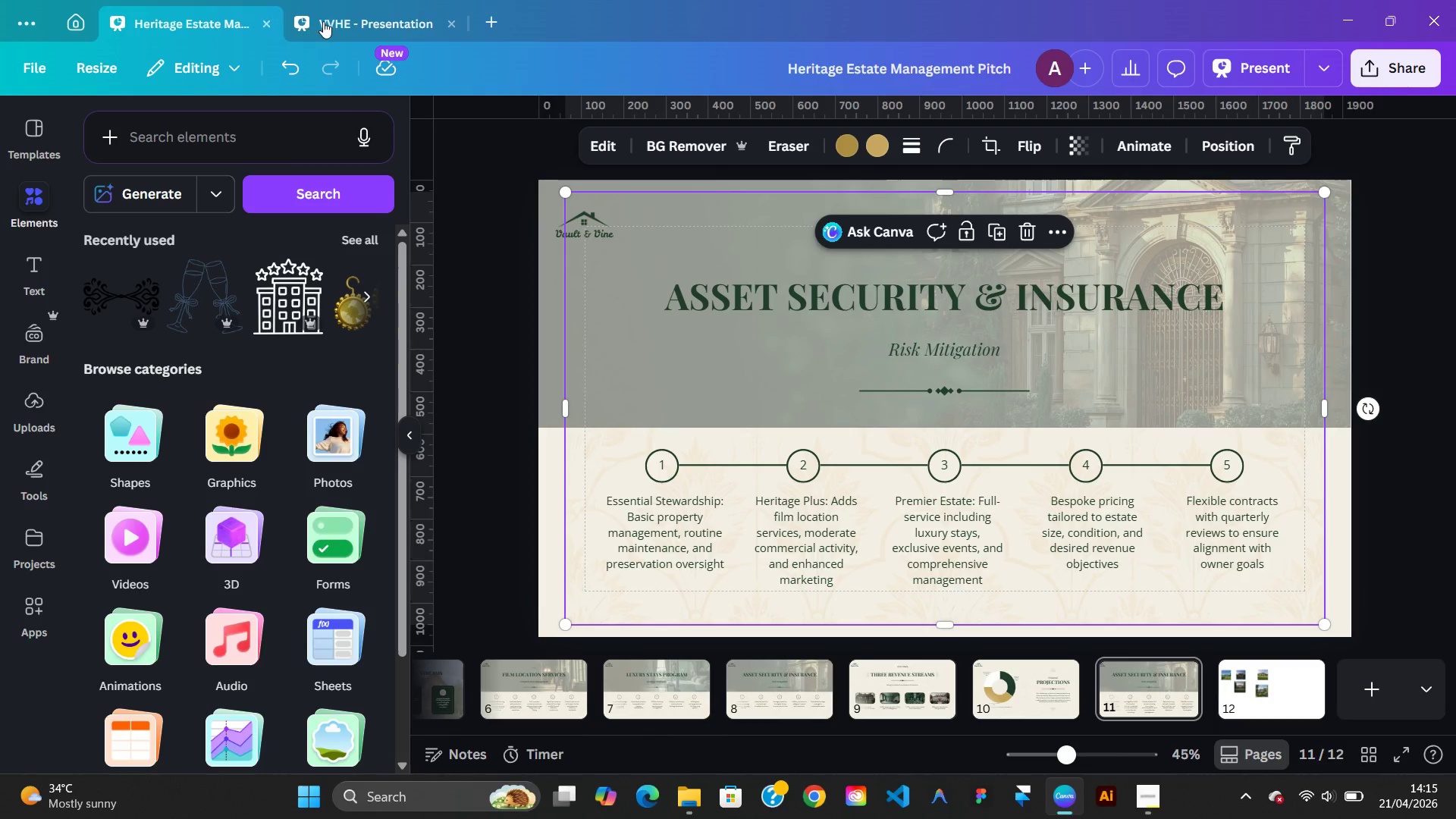 
left_click([336, 23])
 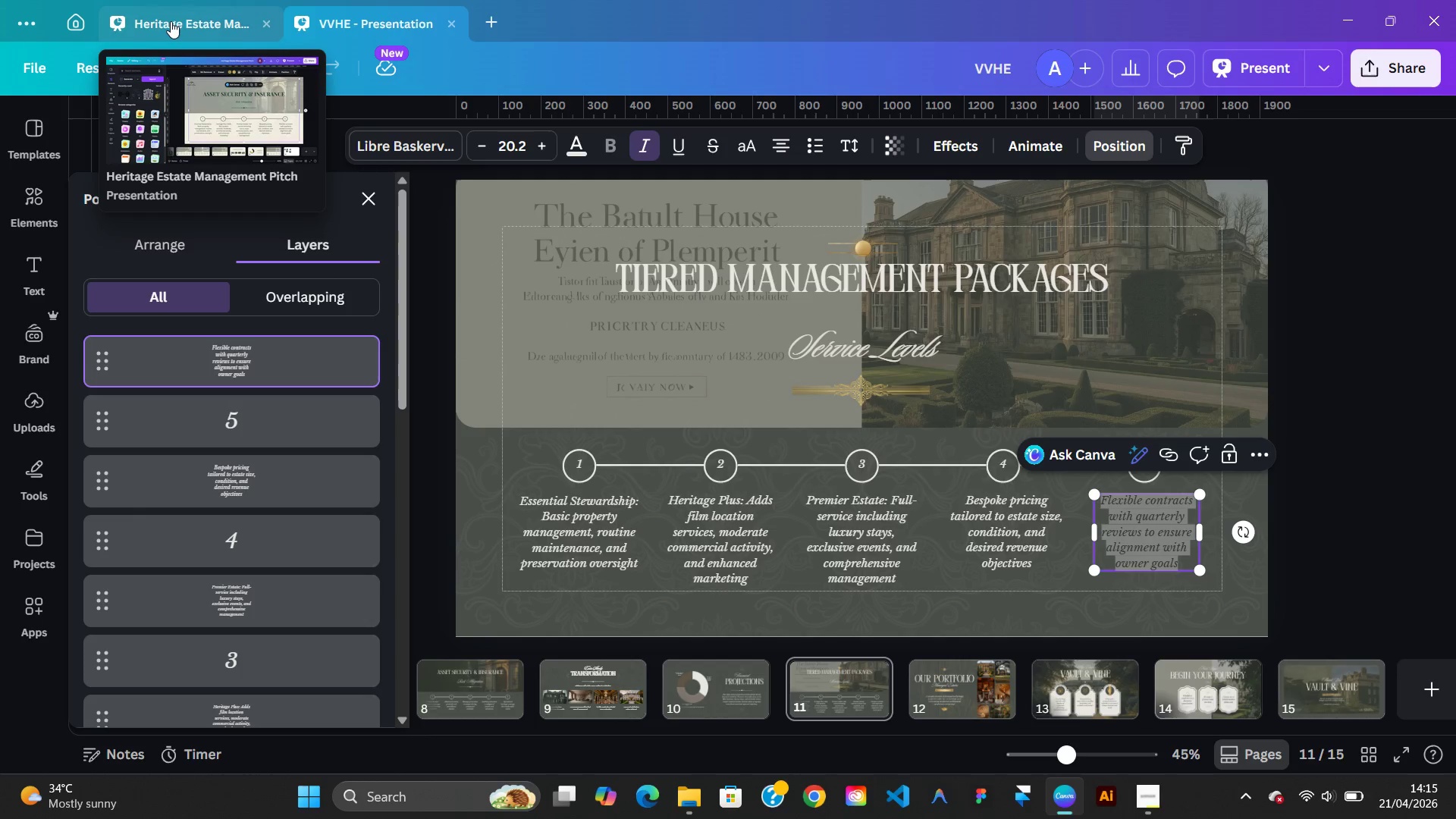 
left_click([161, 13])
 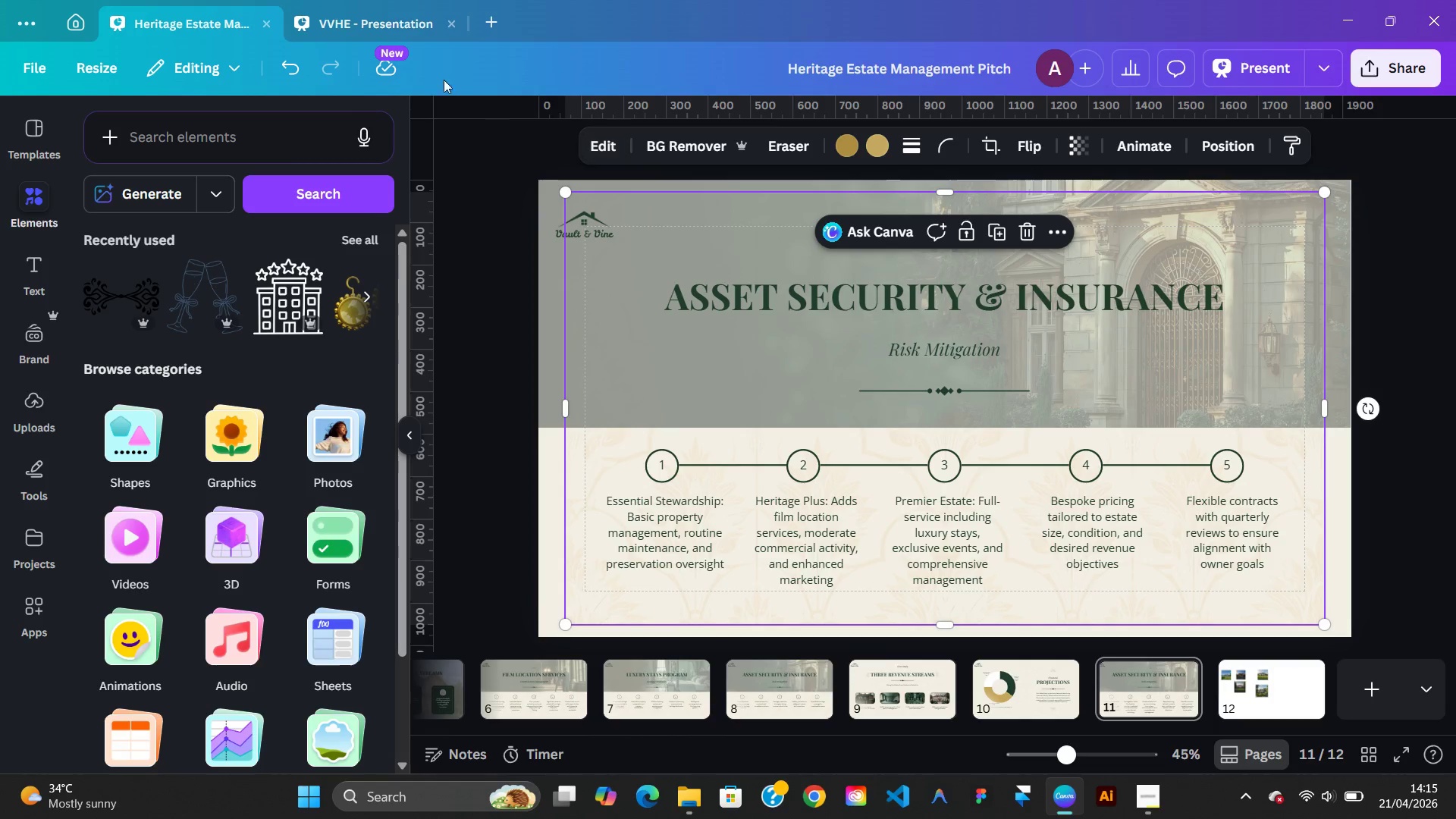 
left_click([403, 33])
 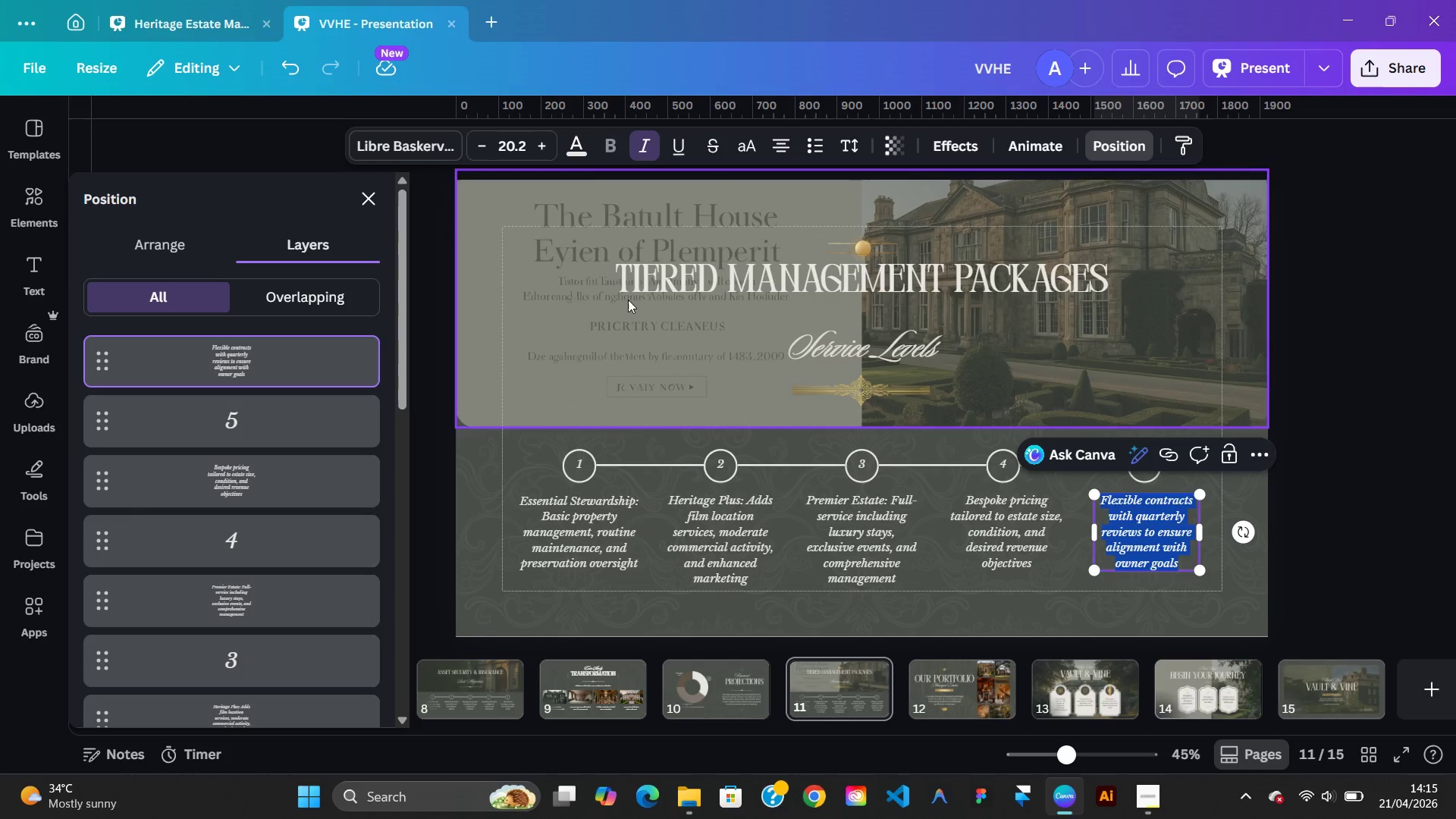 
left_click([220, 24])
 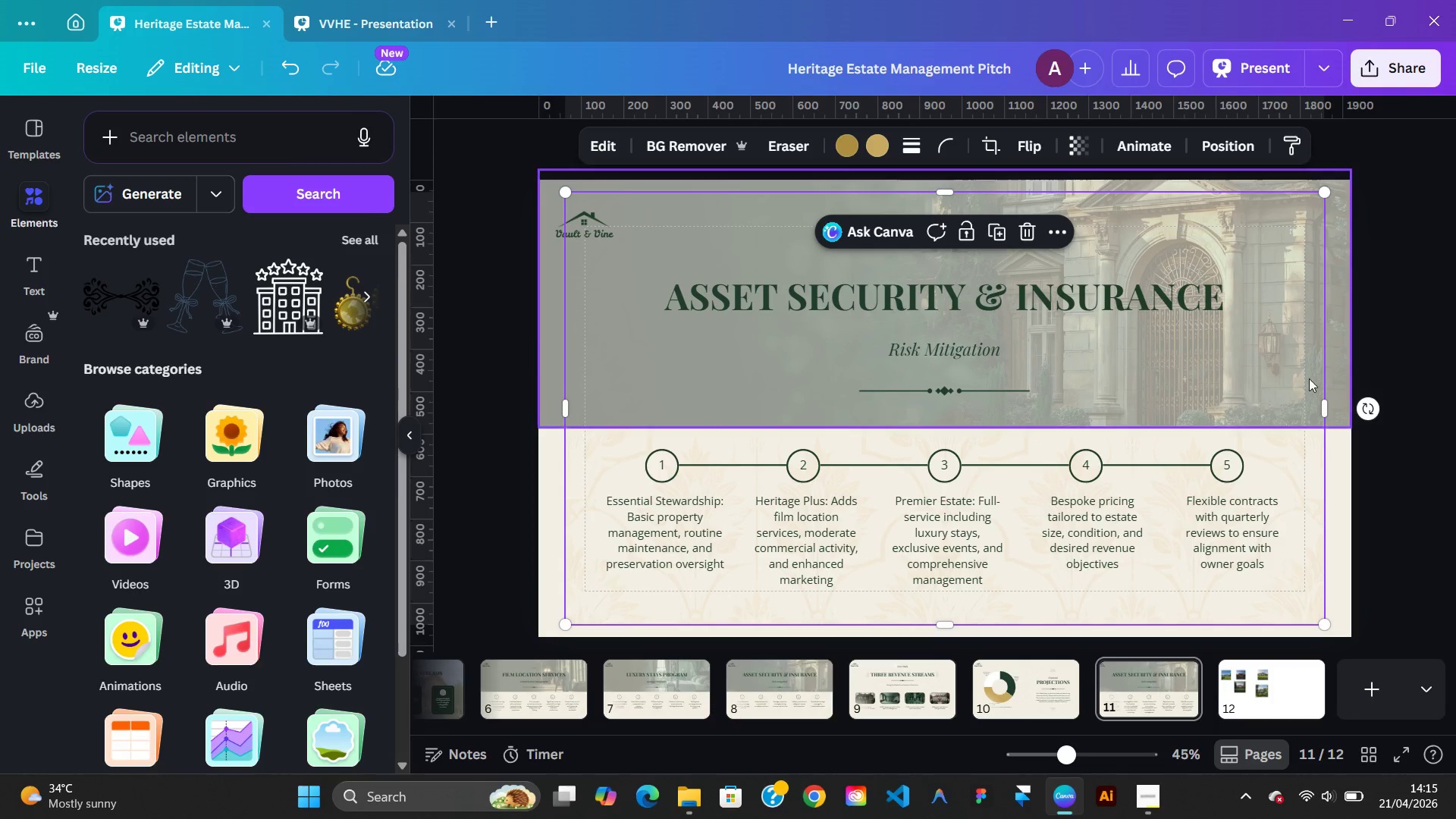 
left_click([1365, 323])
 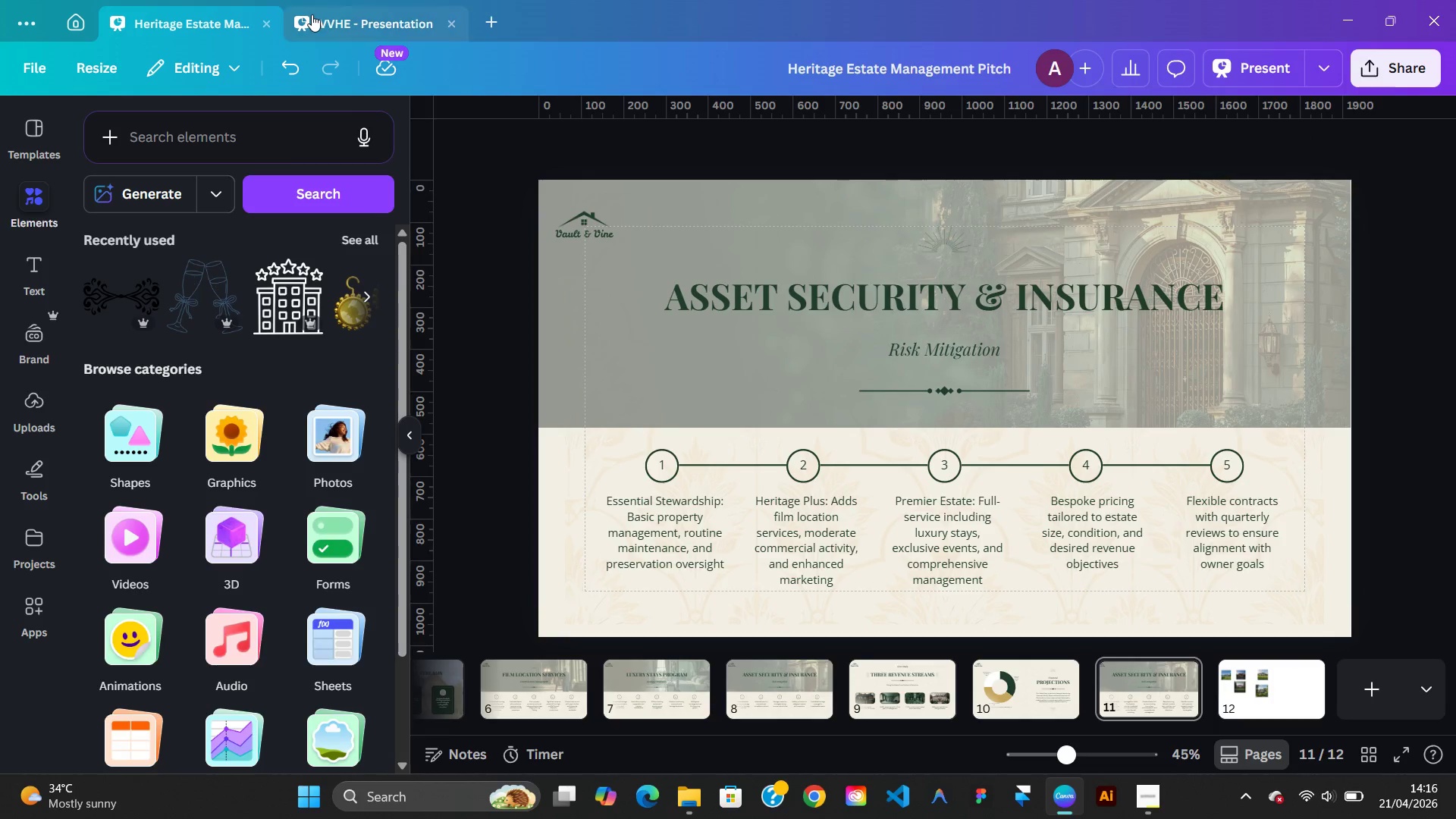 
left_click([335, 20])
 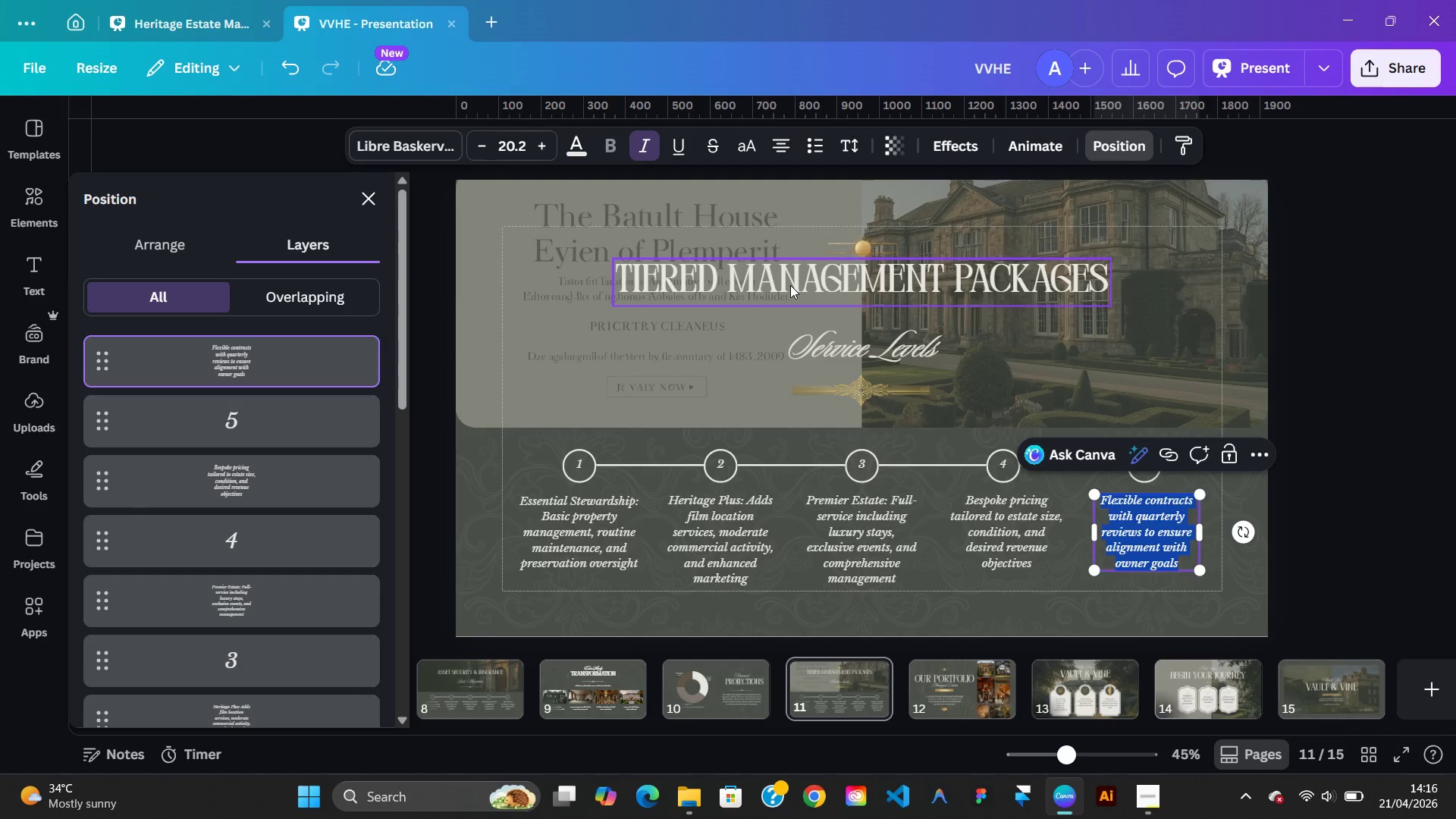 
double_click([790, 285])
 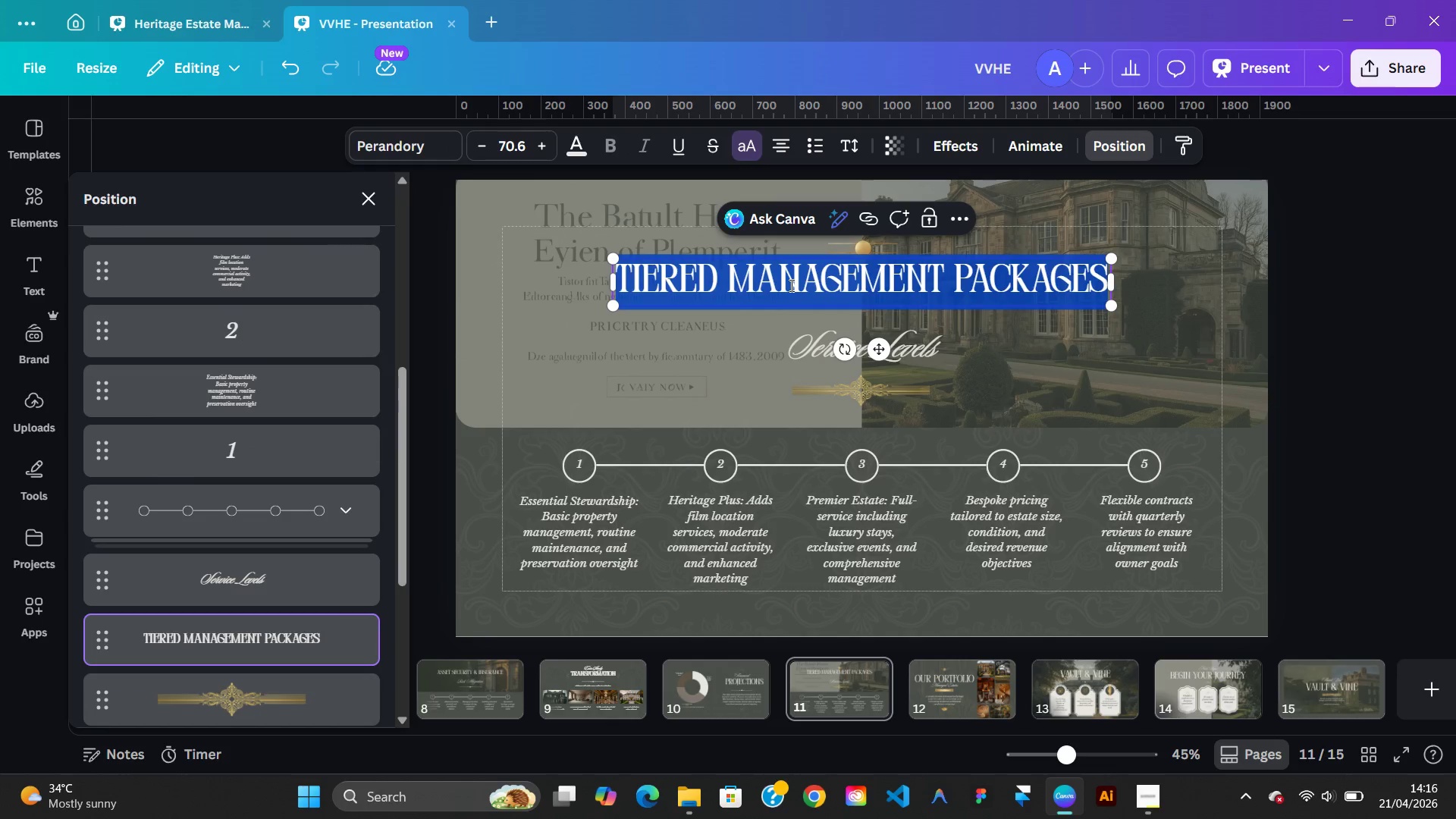 
right_click([790, 285])
 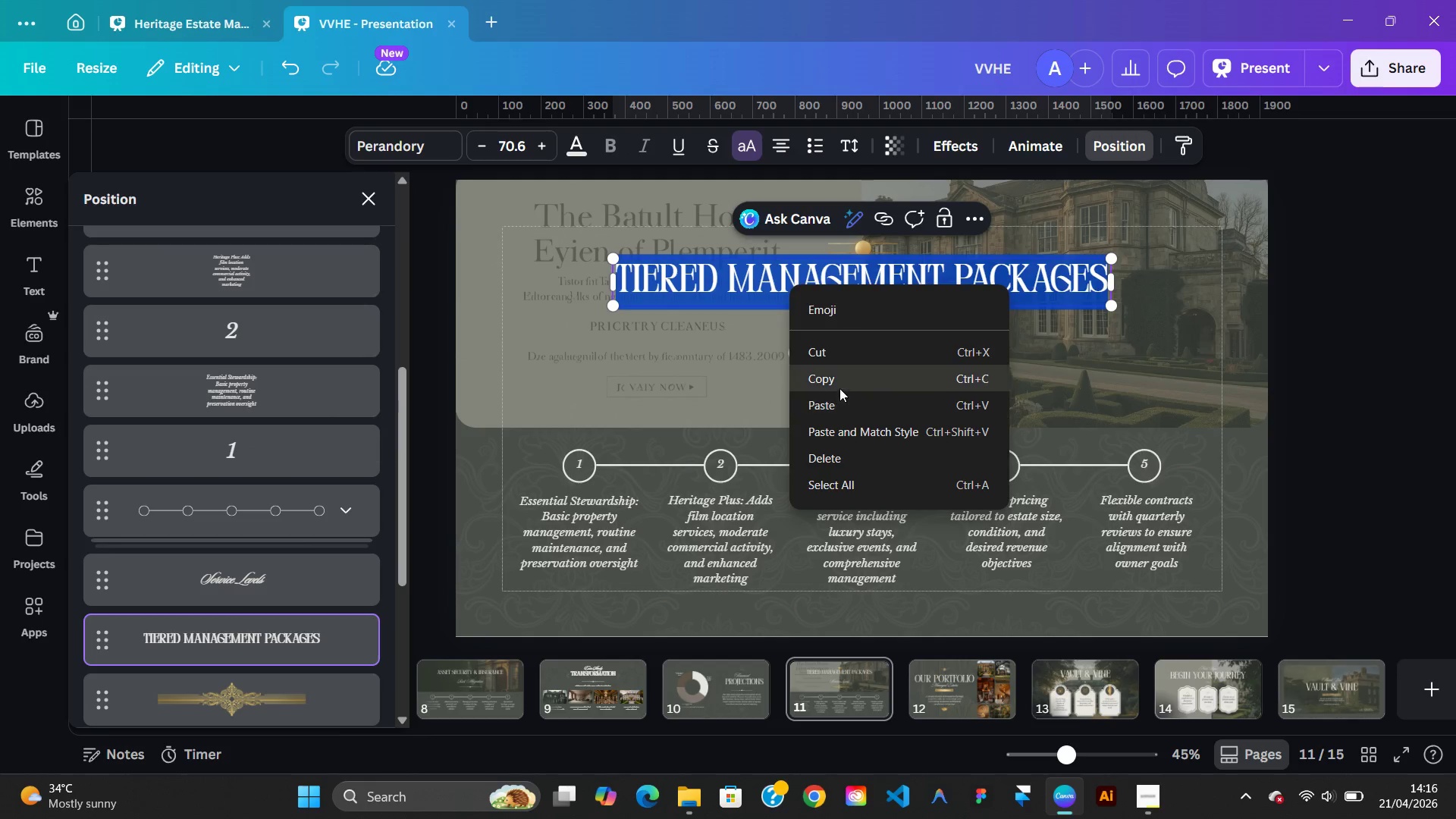 
left_click([839, 384])
 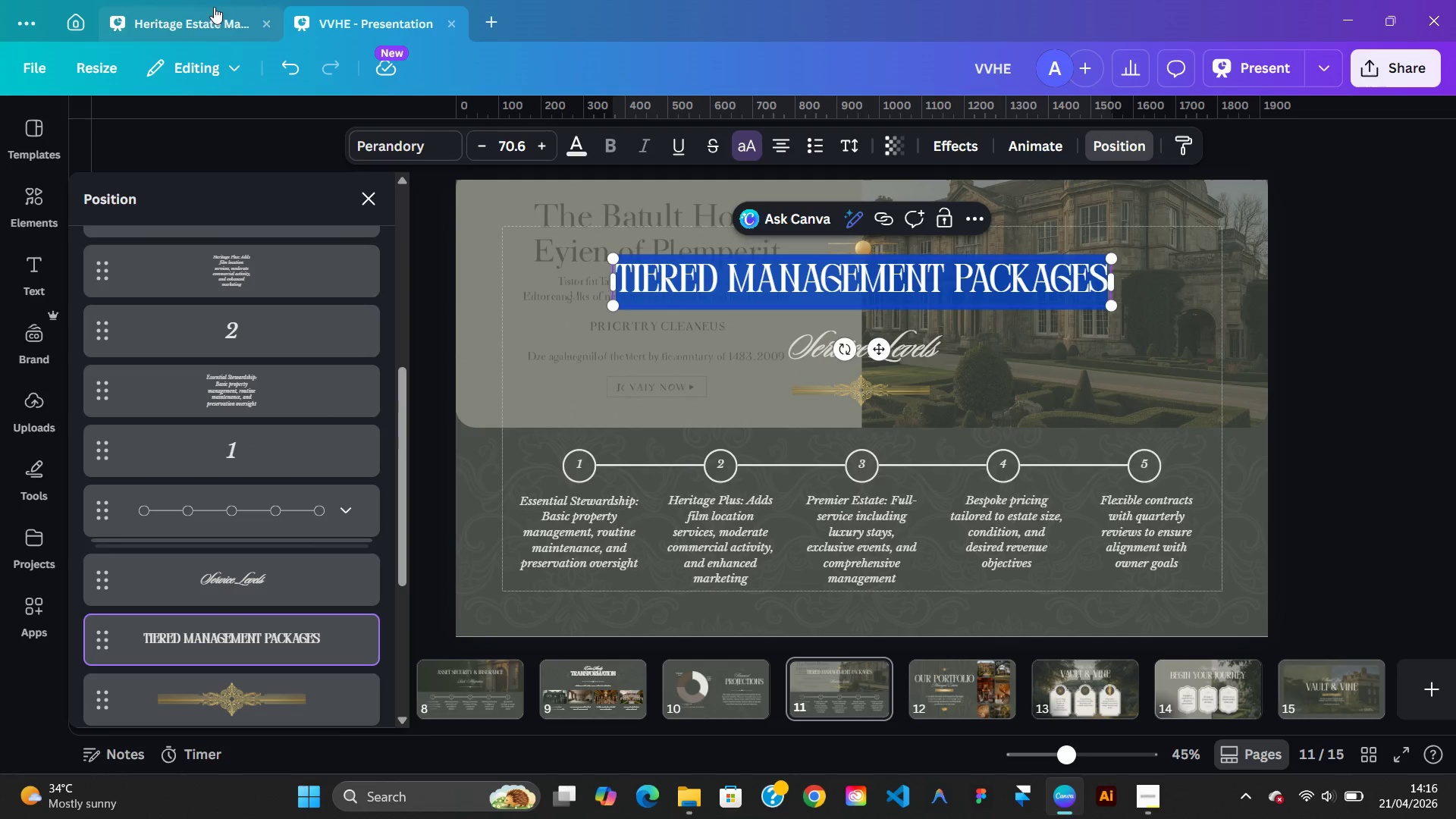 
left_click([213, 6])
 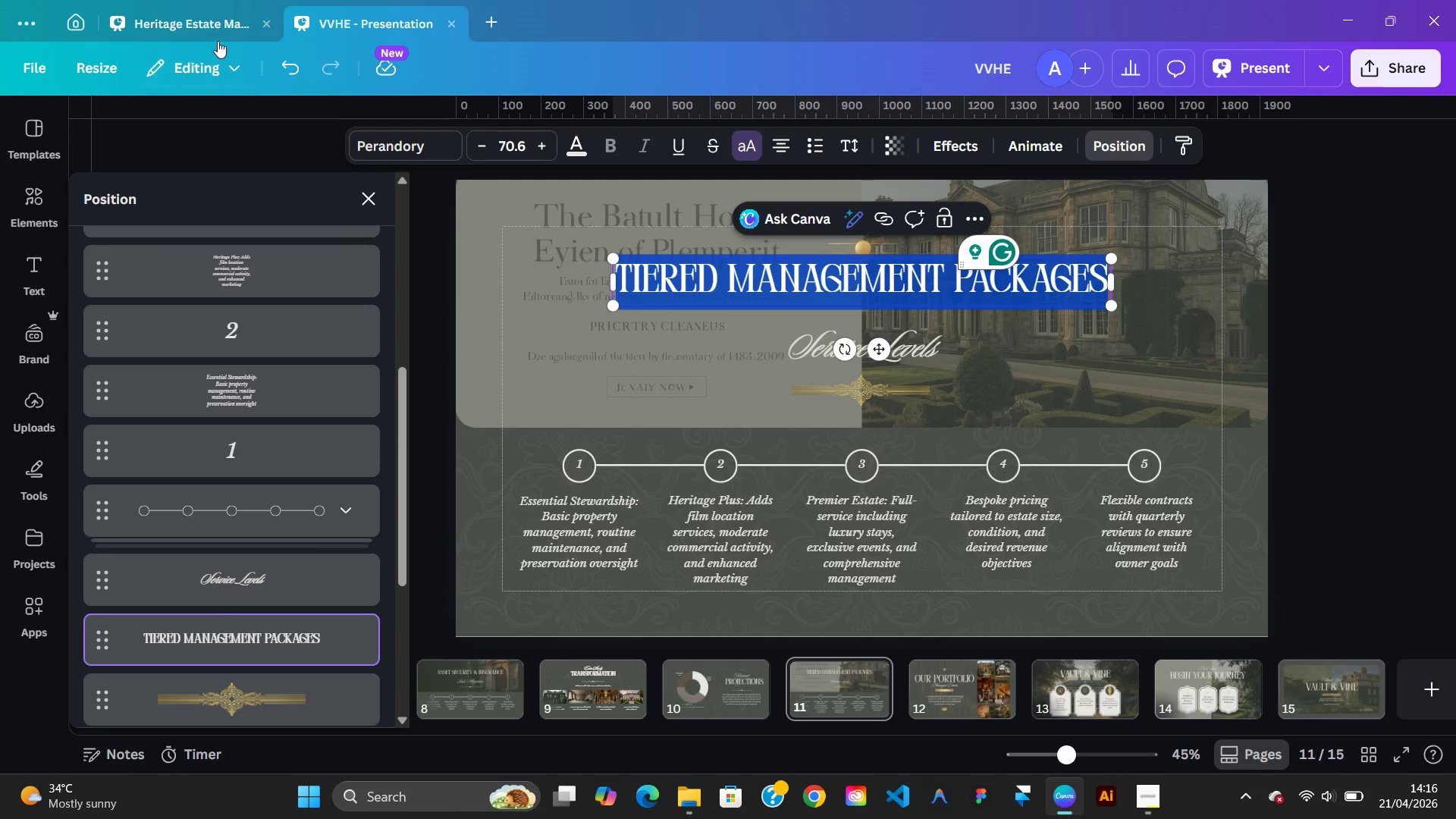 
left_click([214, 31])
 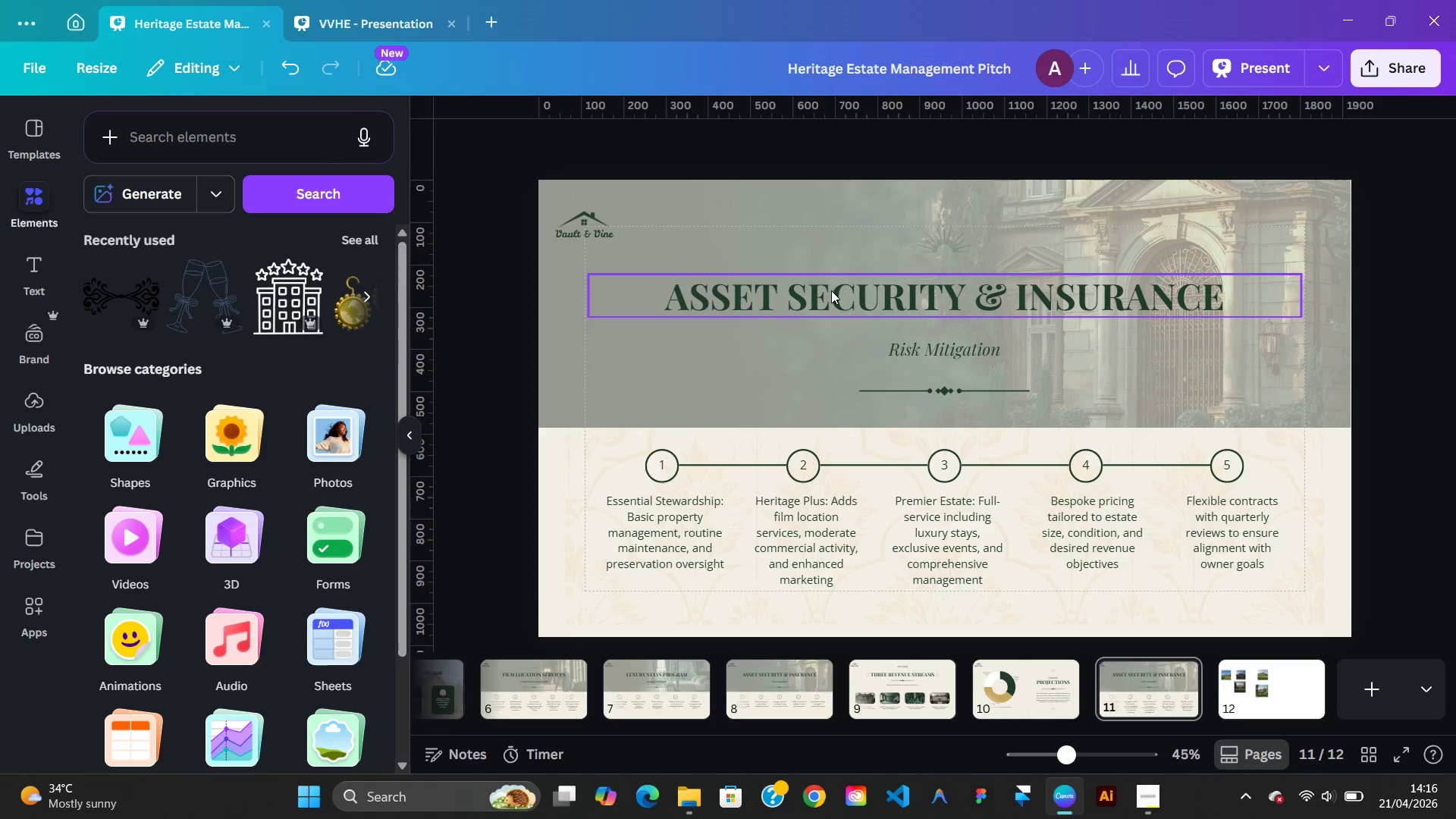 
double_click([831, 290])
 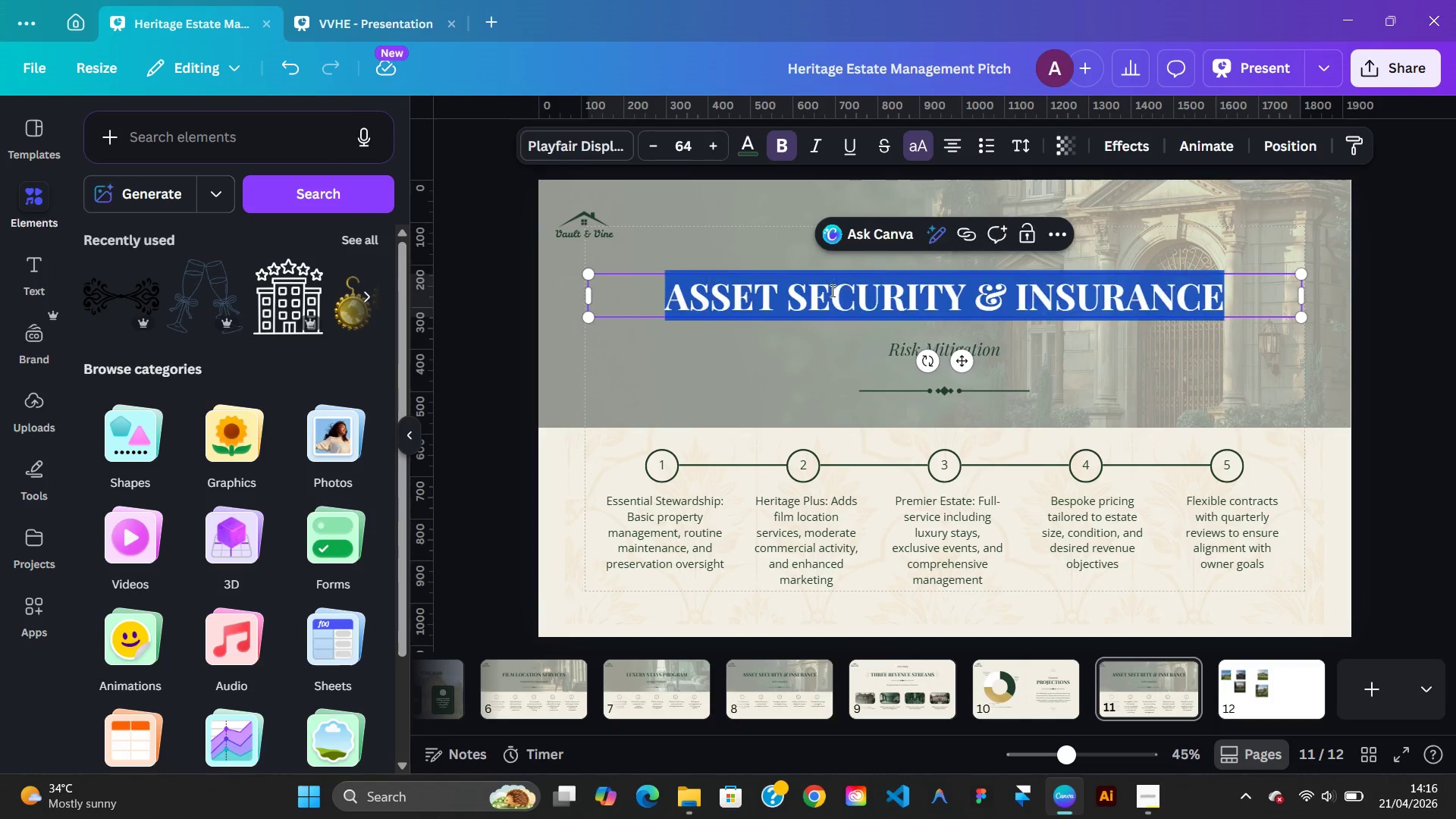 
right_click([831, 290])
 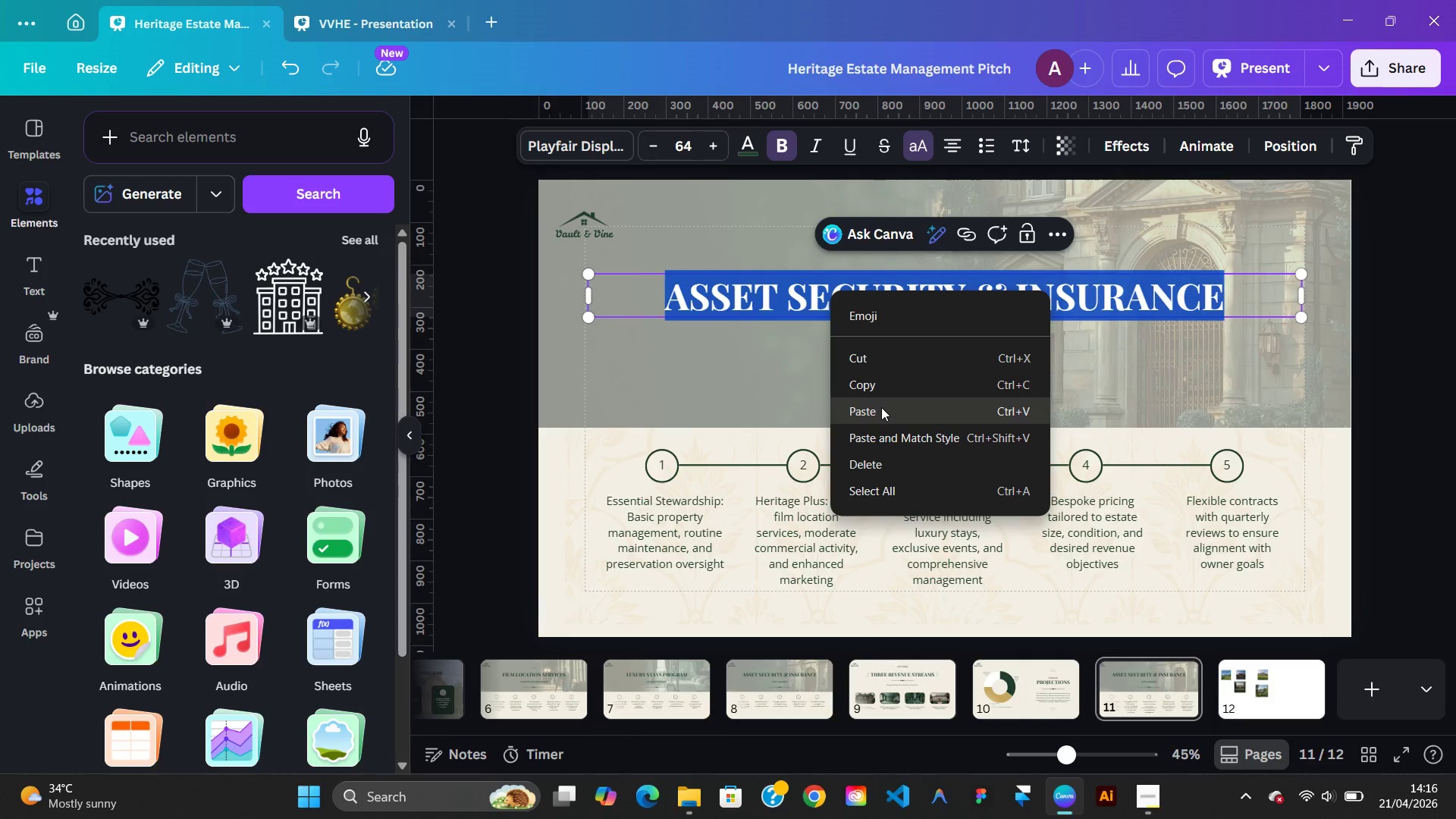 
left_click([882, 409])
 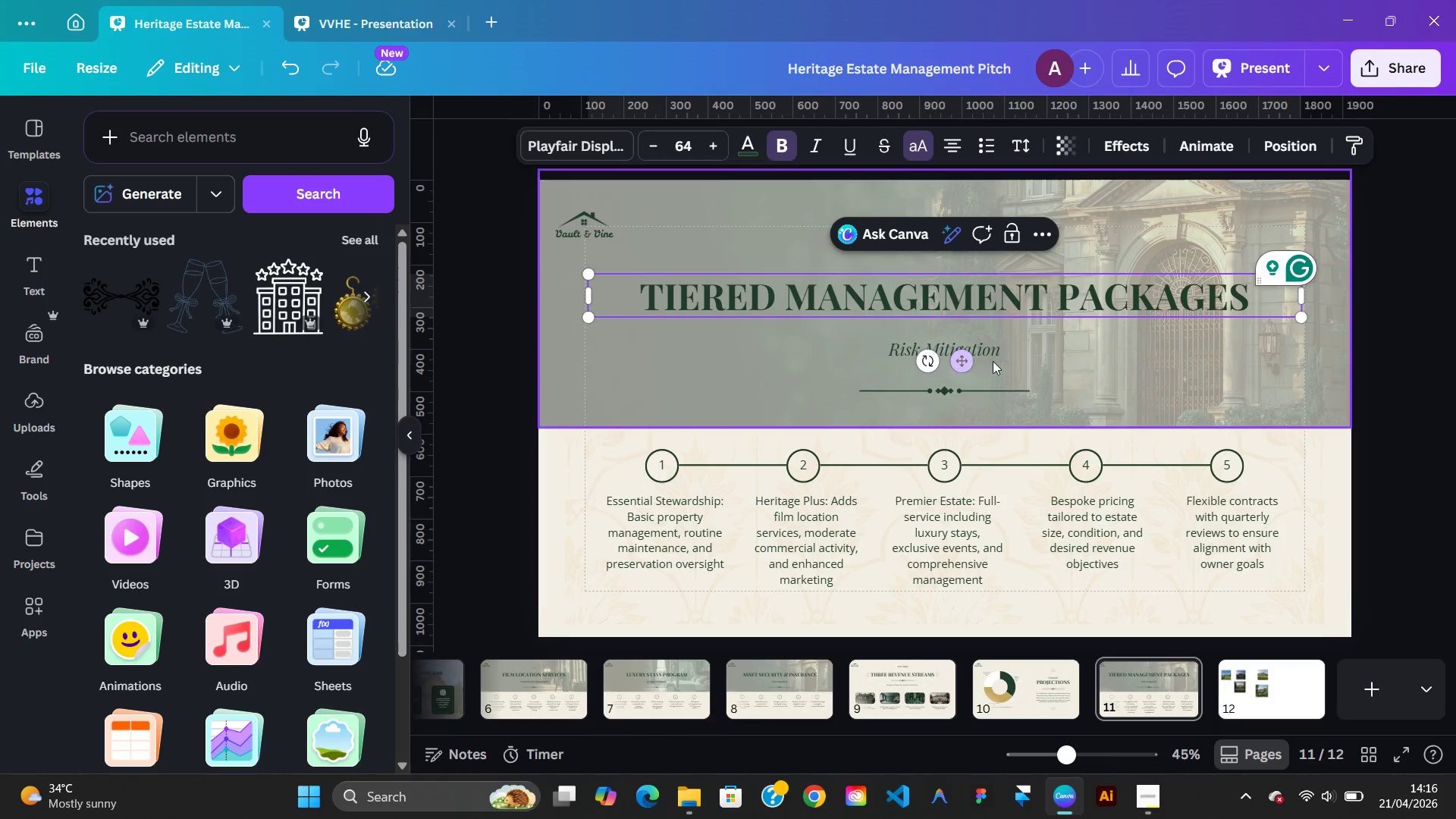 
left_click([994, 351])
 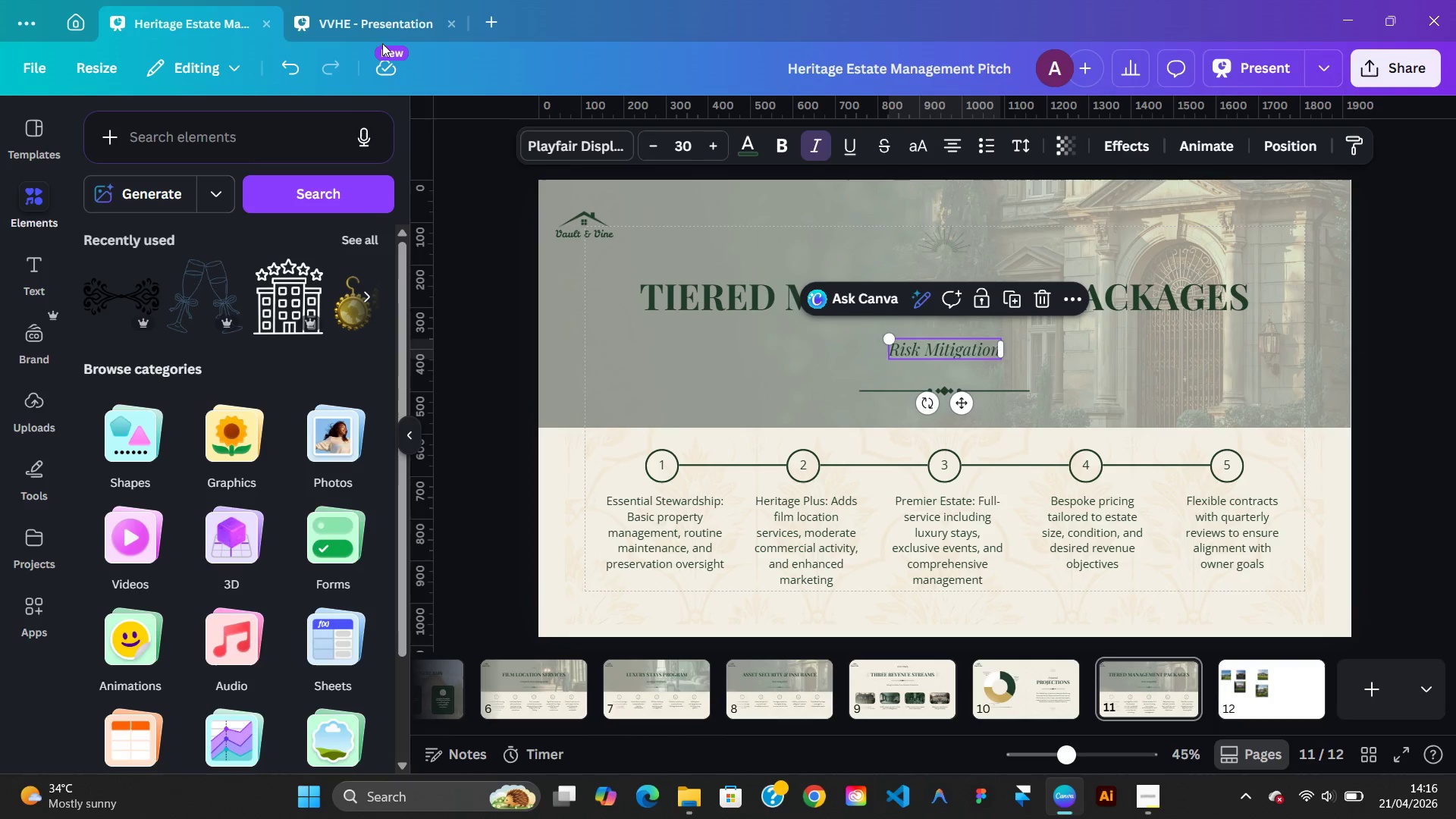 
left_click([366, 24])
 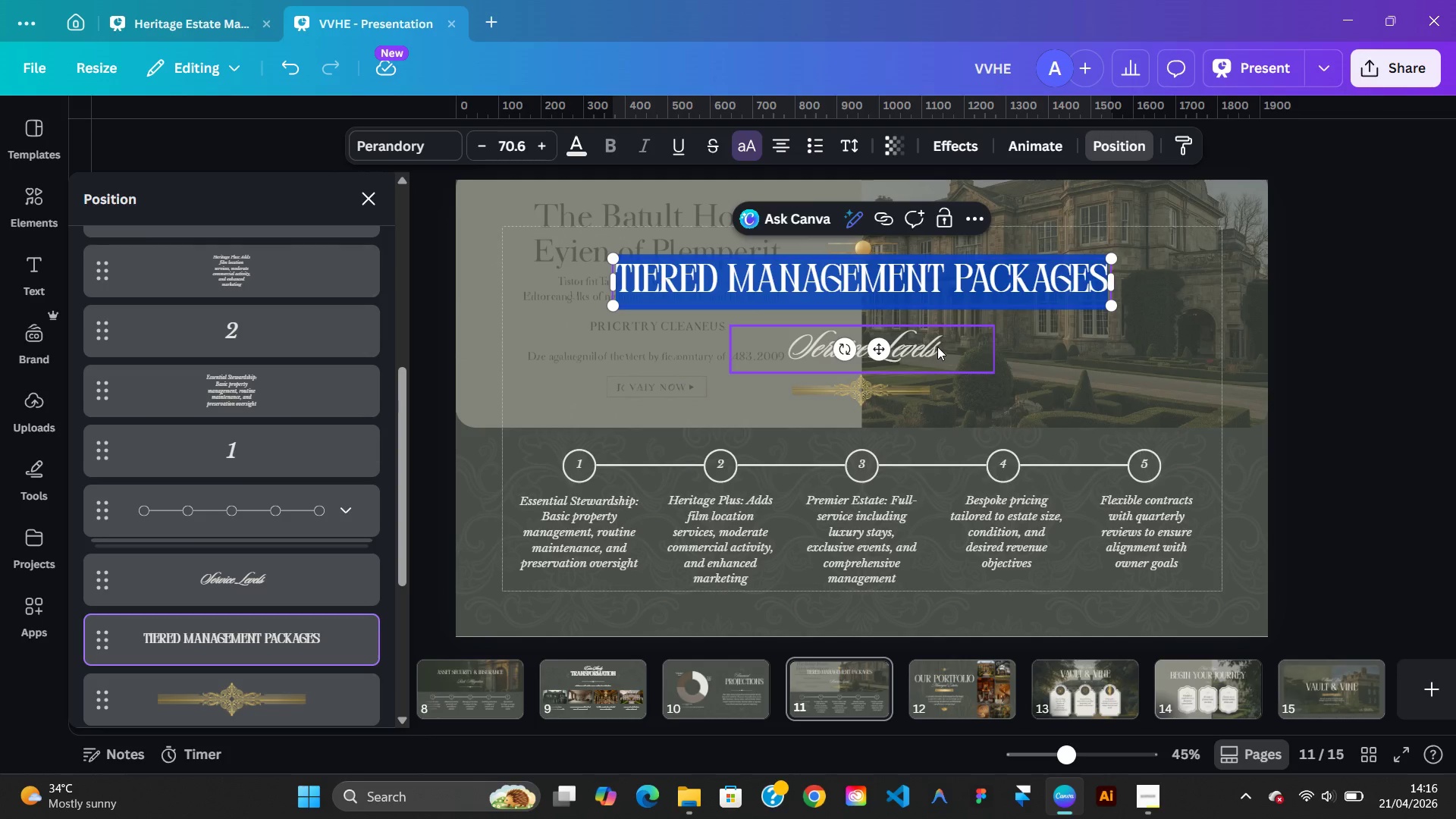 
double_click([937, 347])
 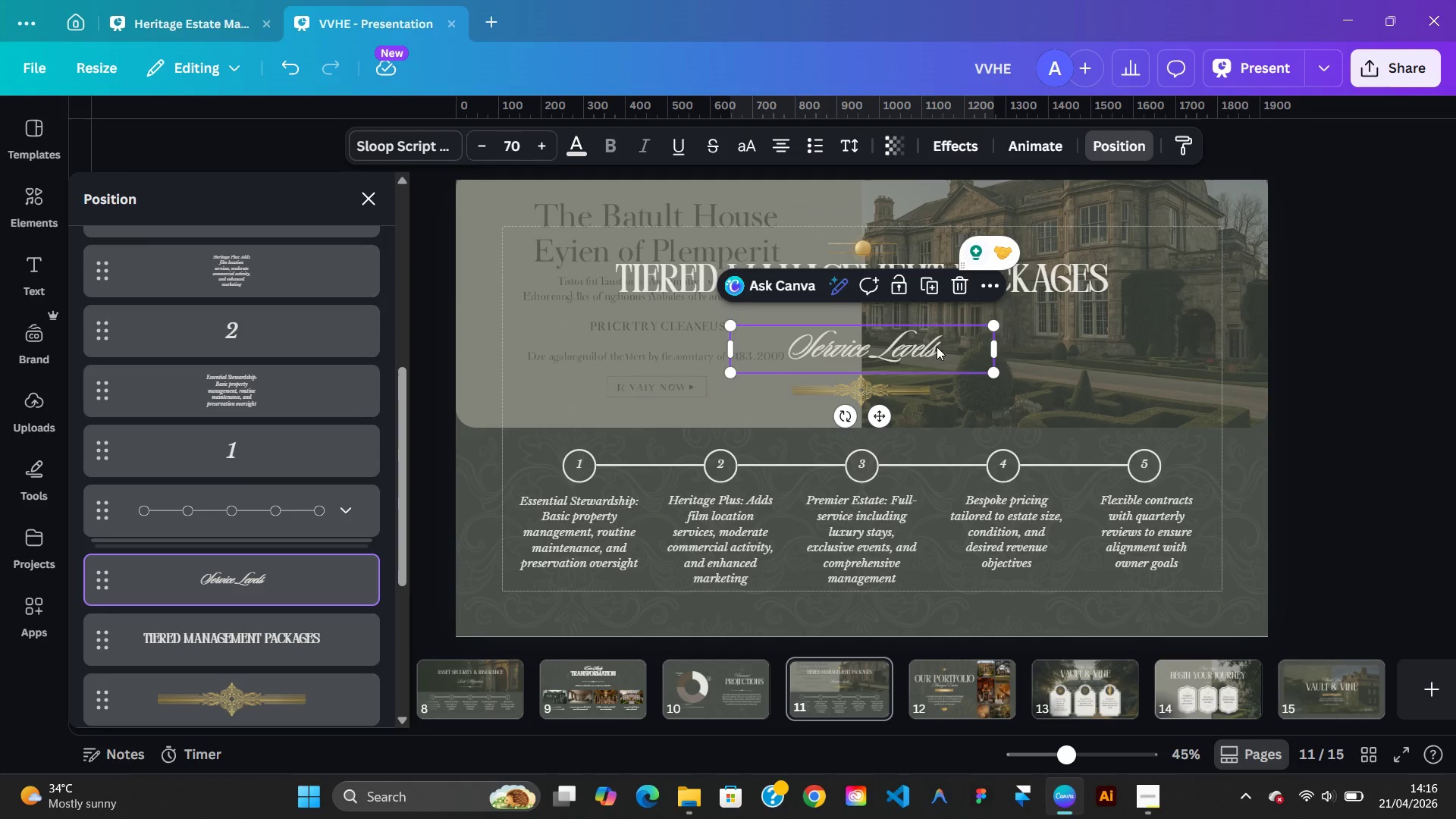 
right_click([937, 347])
 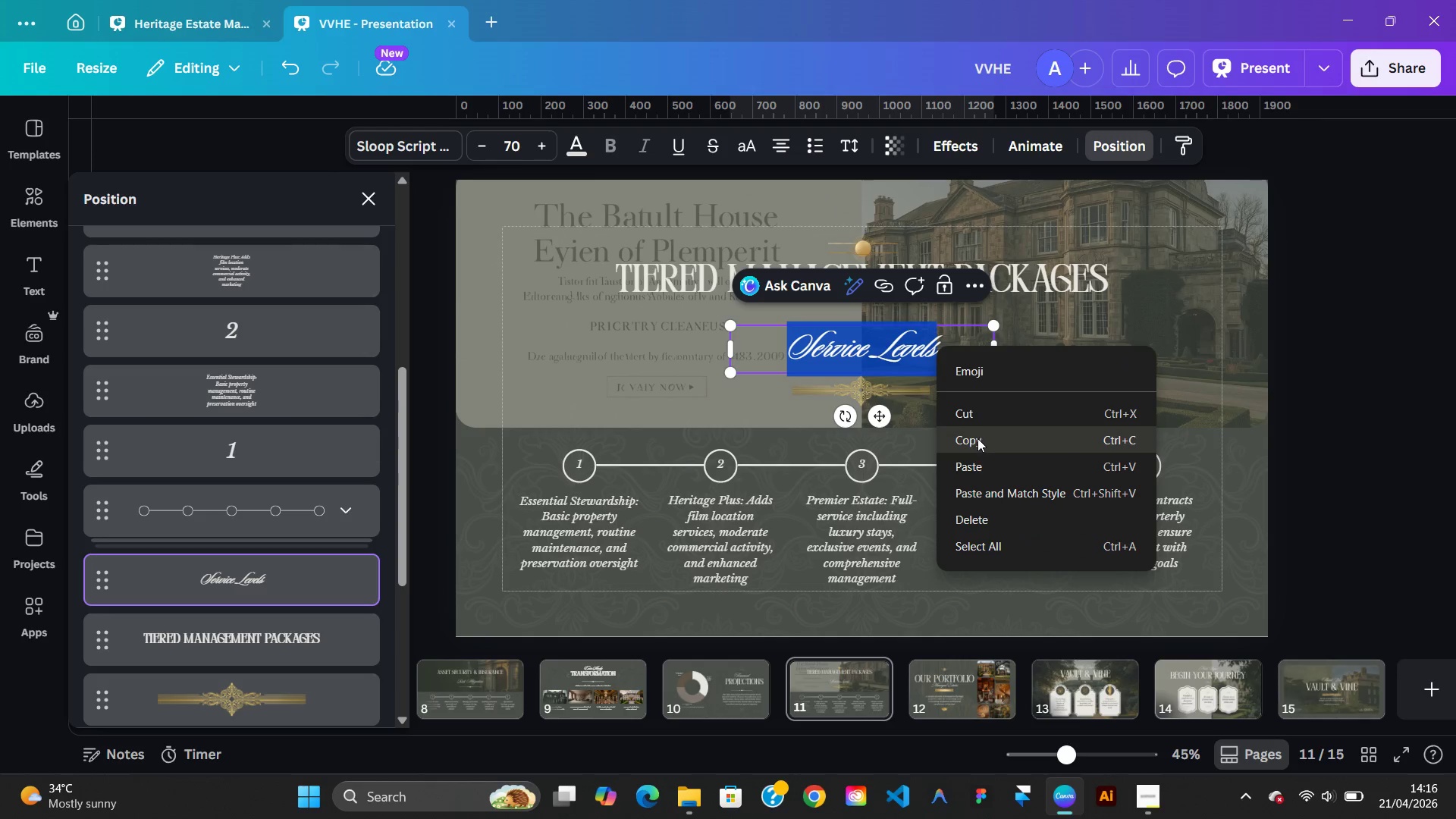 
left_click([978, 439])
 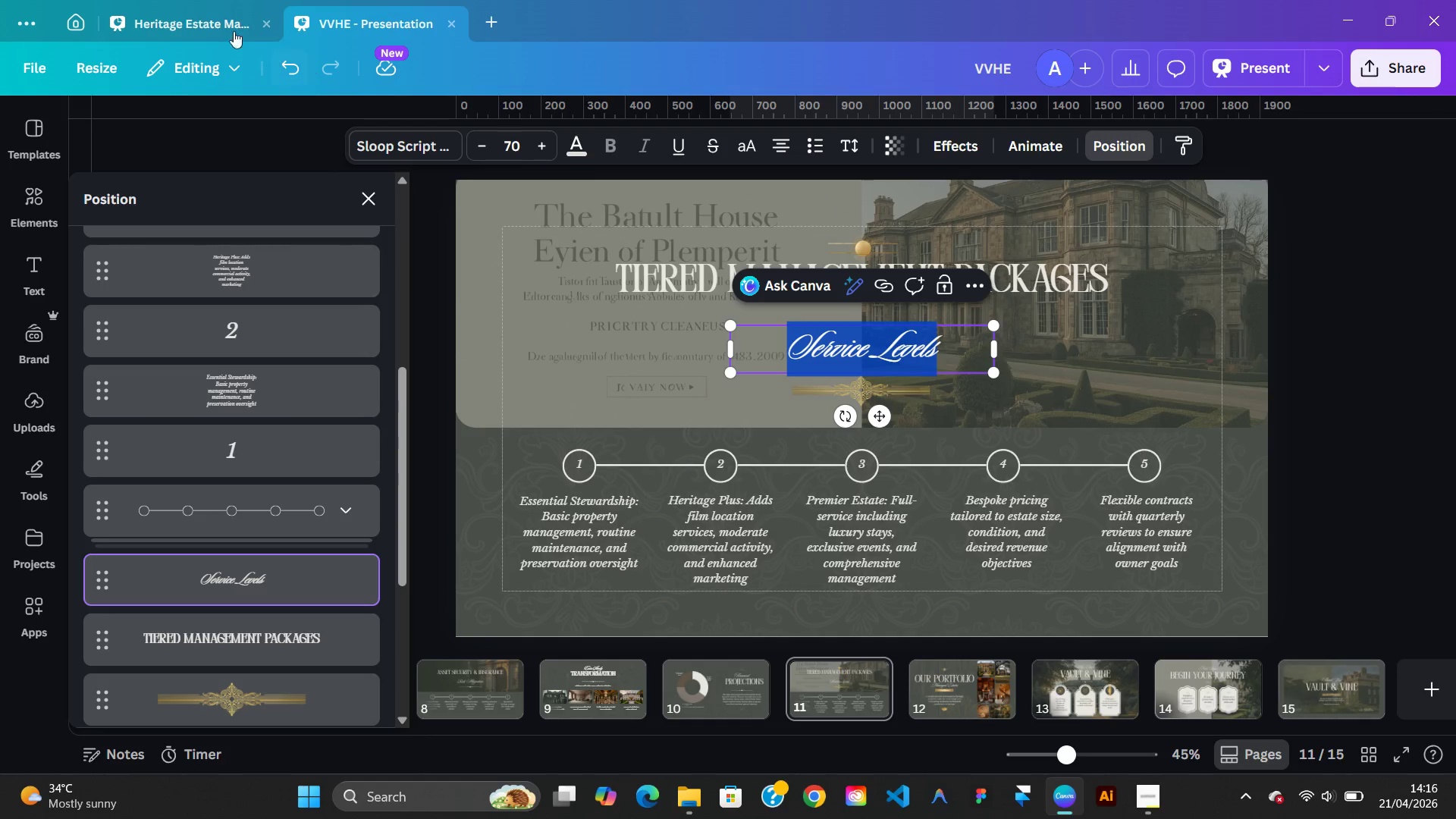 
left_click([221, 26])
 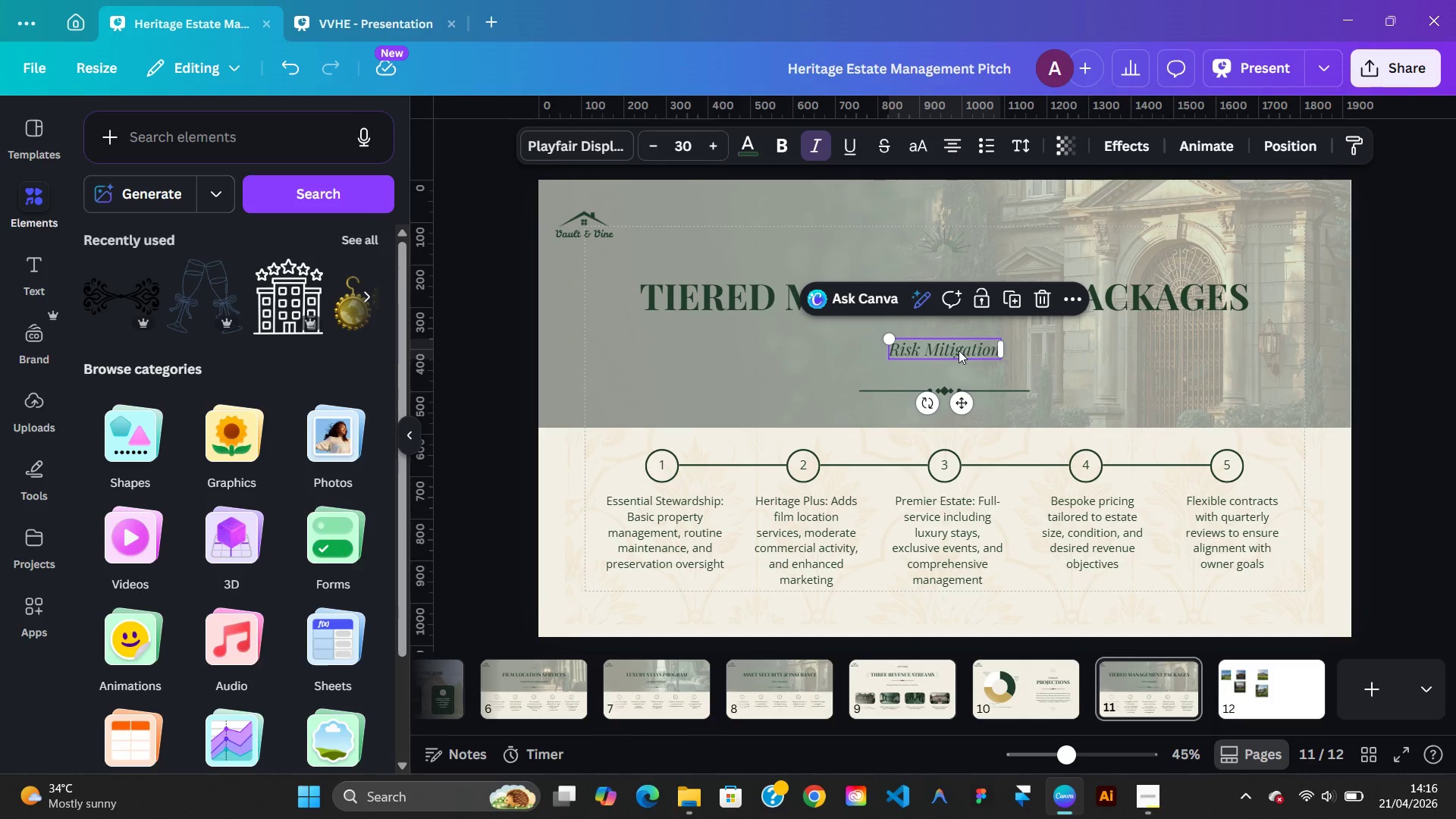 
double_click([959, 350])
 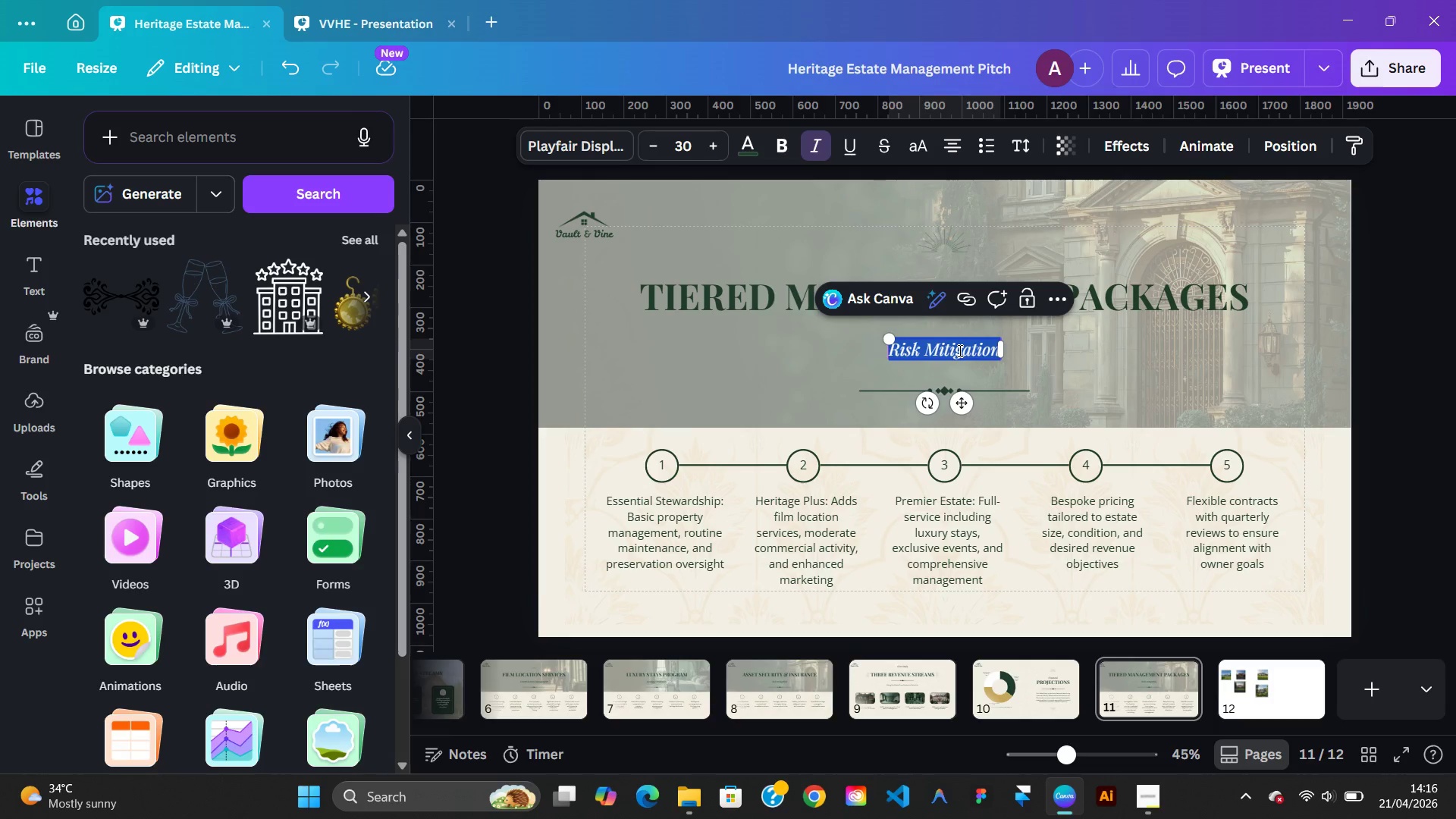 
right_click([959, 350])
 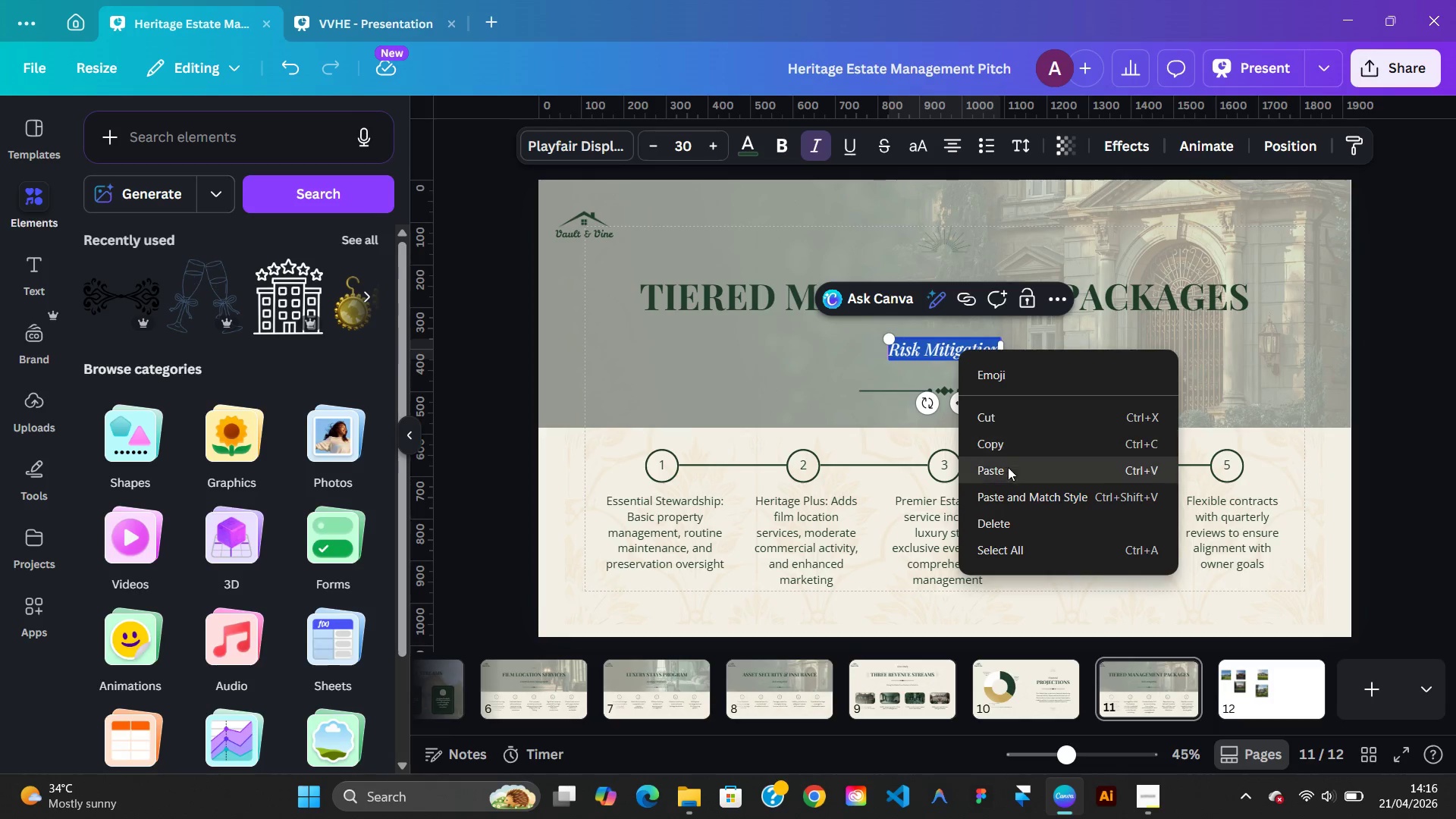 
left_click([1009, 473])
 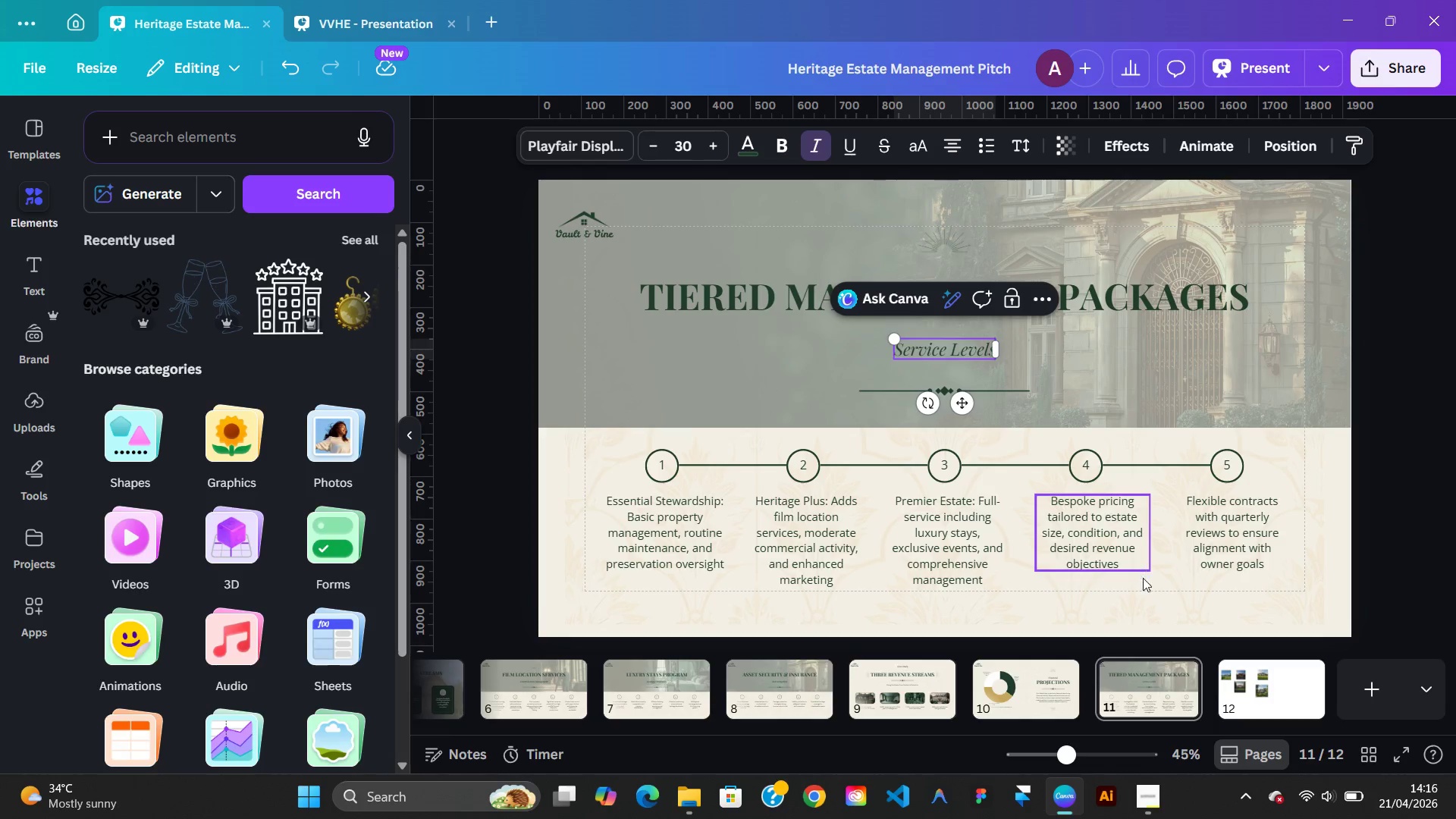 
left_click([1159, 608])
 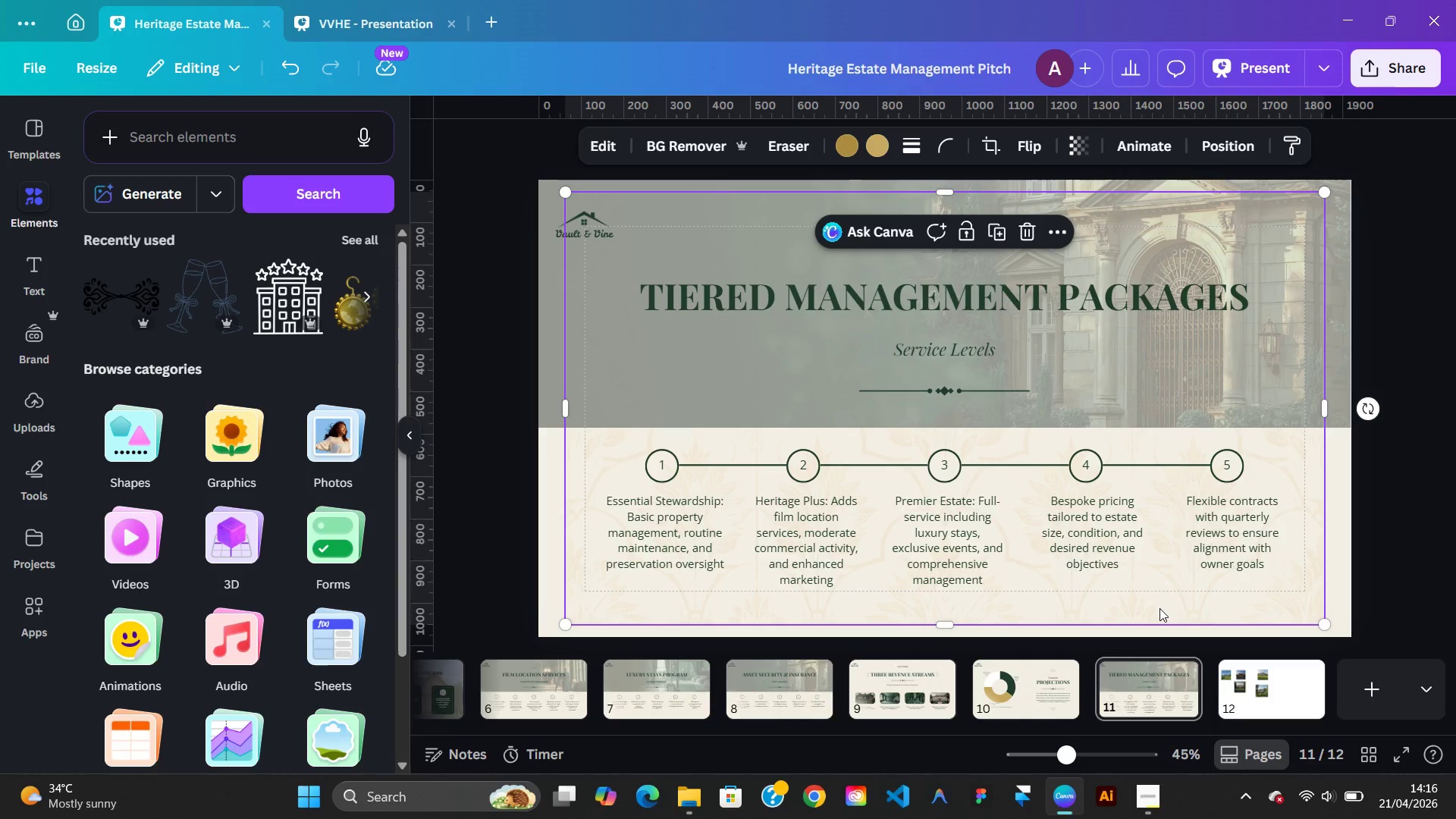 
wait(9.64)
 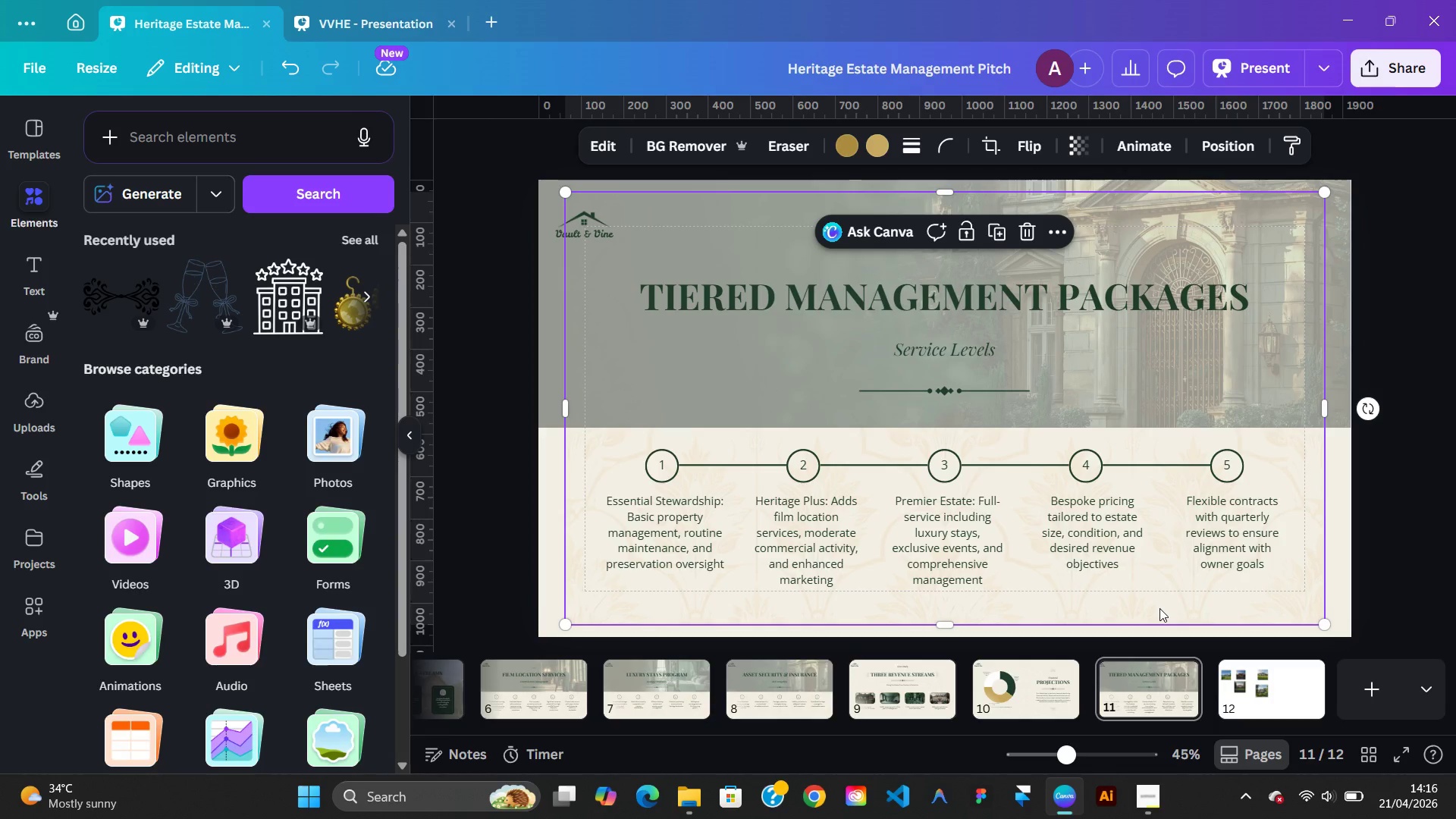 
double_click([706, 498])
 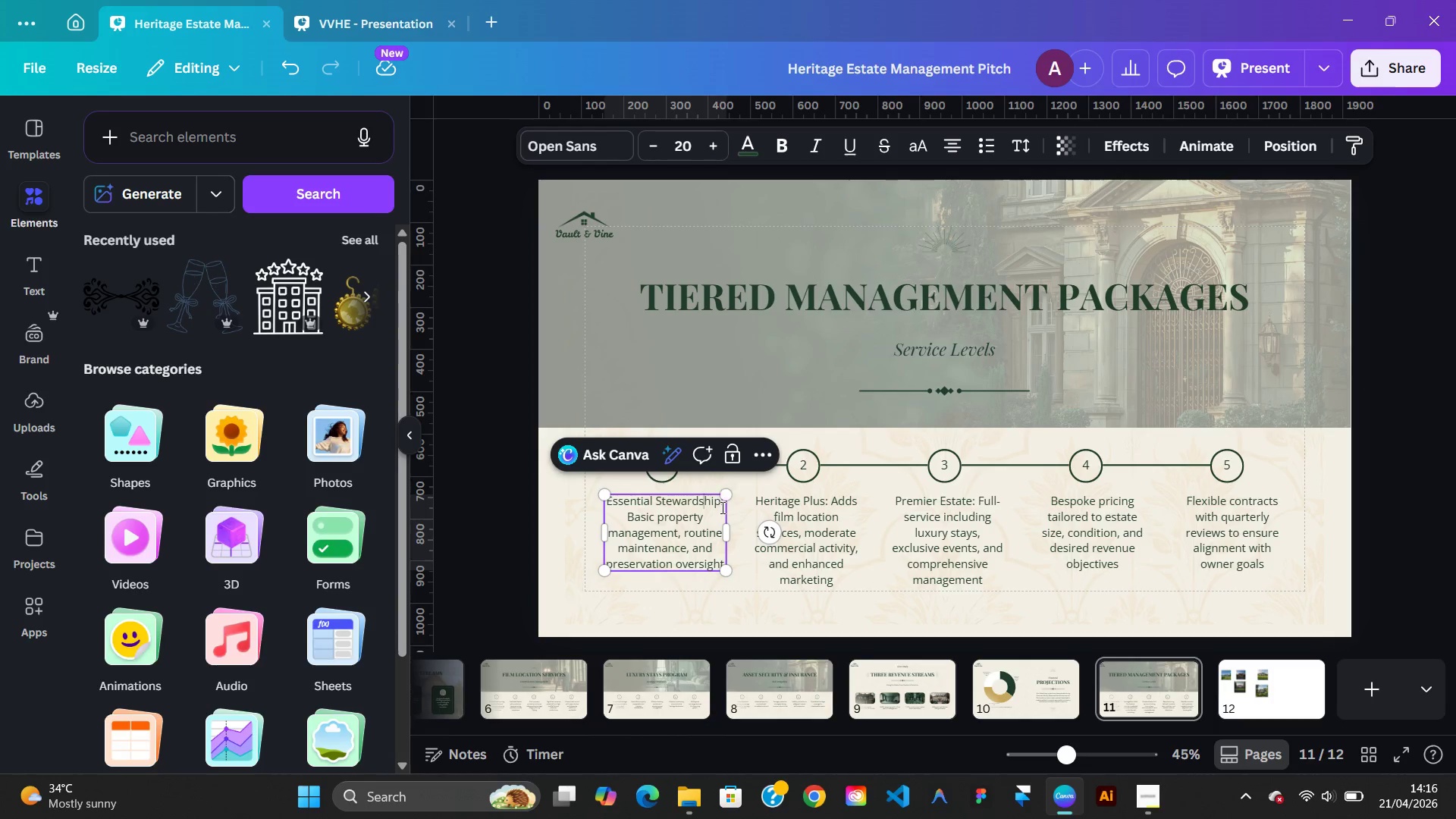 
left_click_drag(start_coordinate=[721, 507], to_coordinate=[726, 507])
 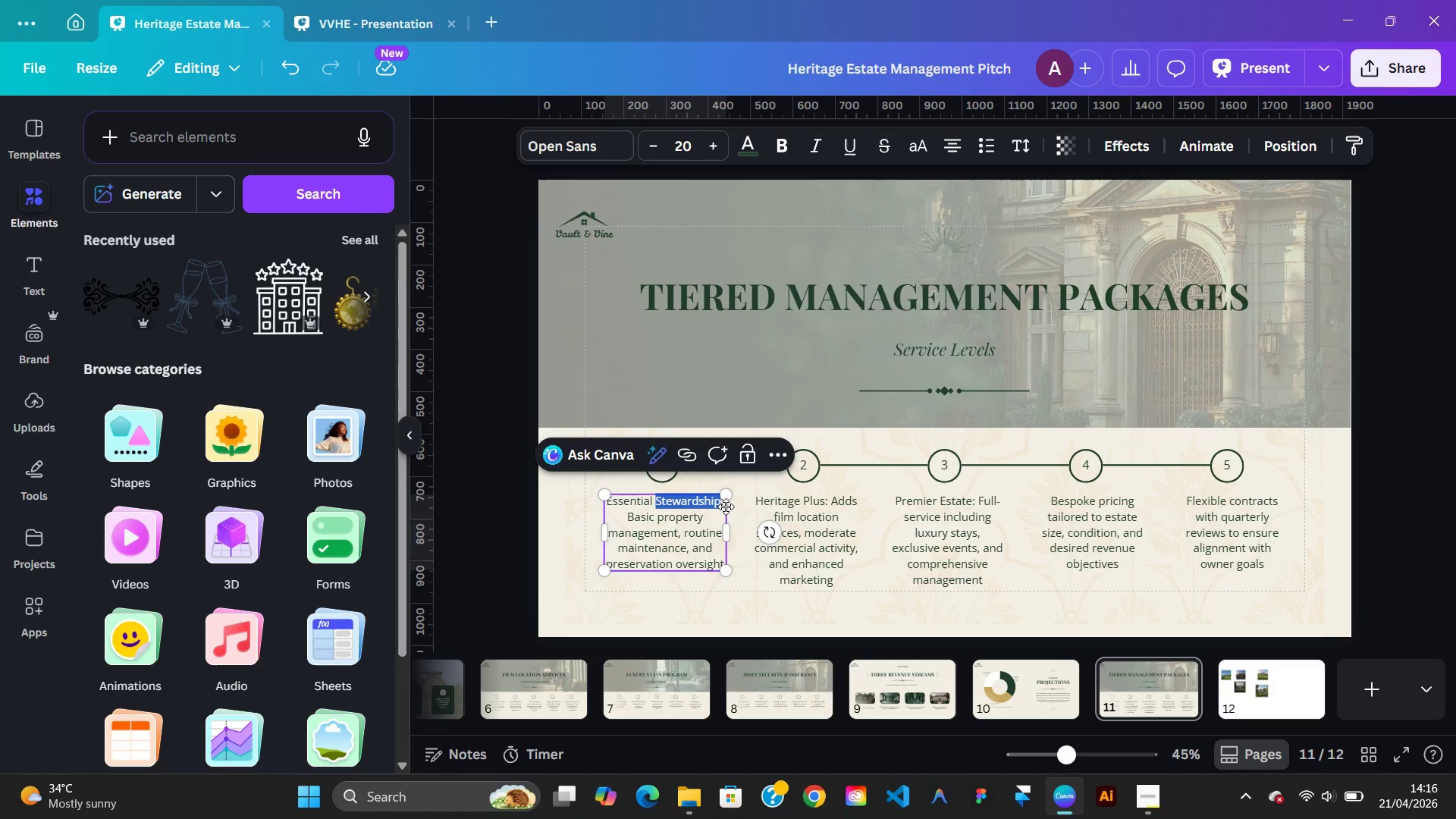 
left_click([726, 507])
 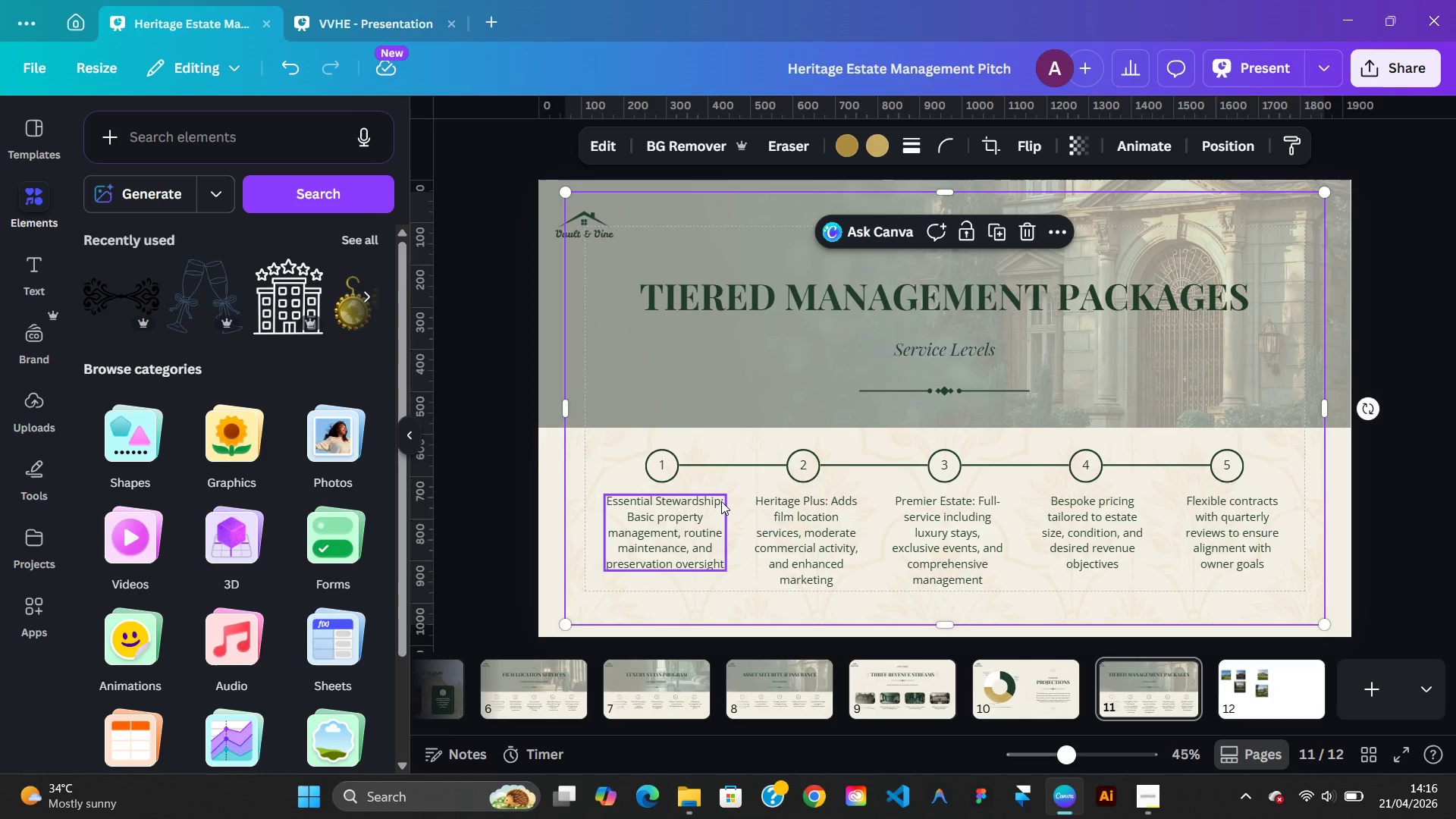 
double_click([721, 501])
 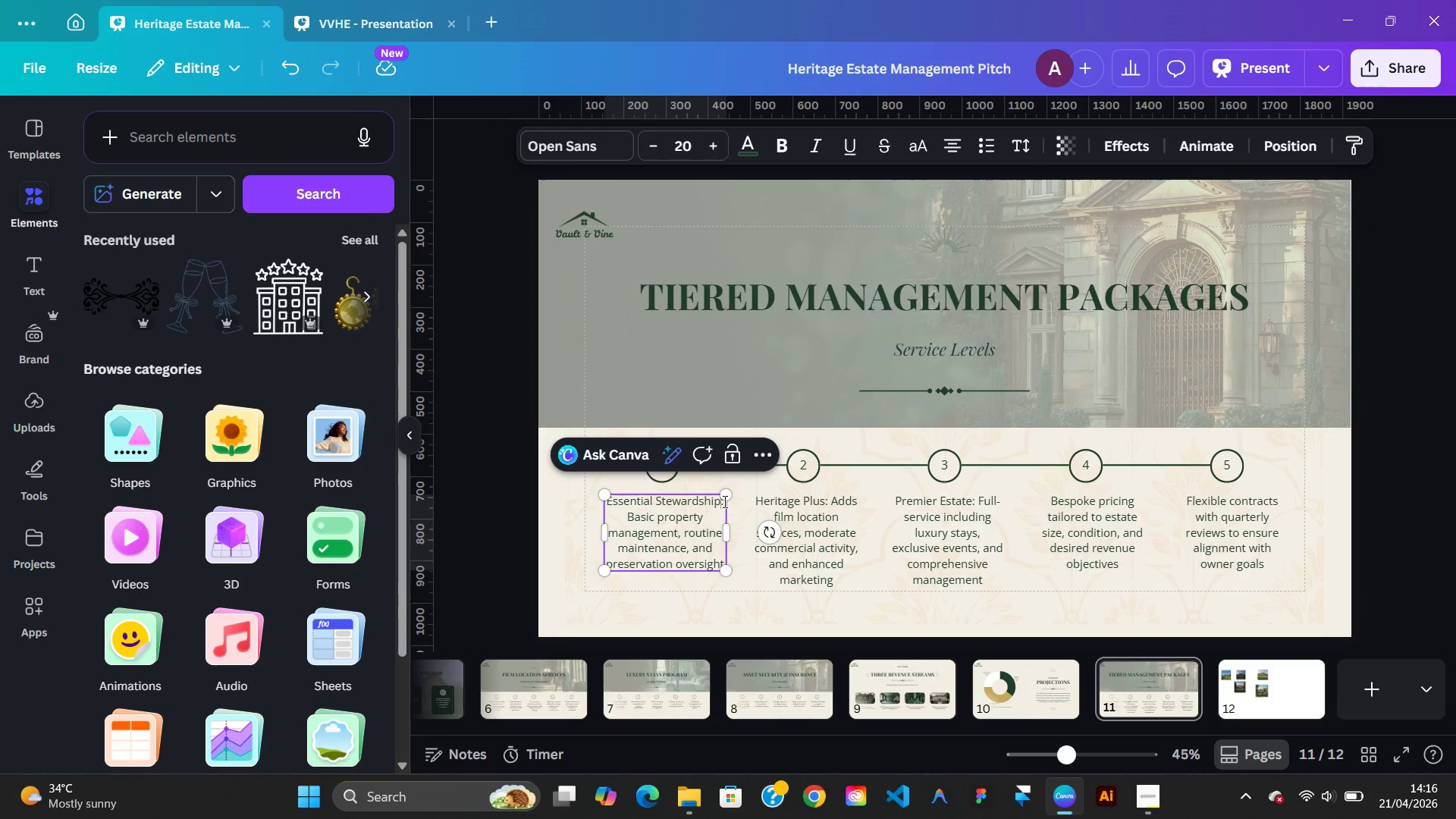 
left_click_drag(start_coordinate=[723, 501], to_coordinate=[609, 500])
 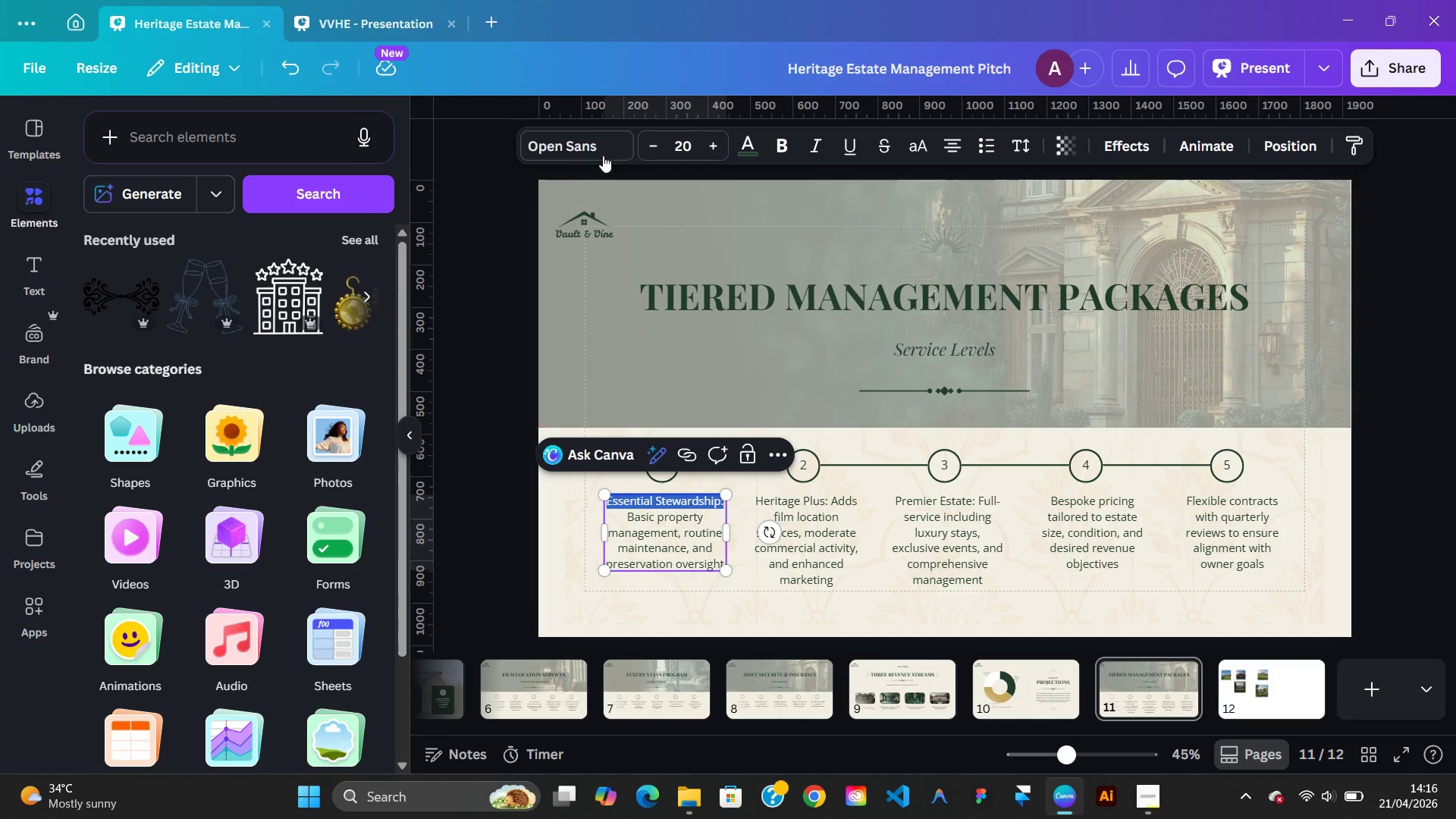 
left_click([603, 153])
 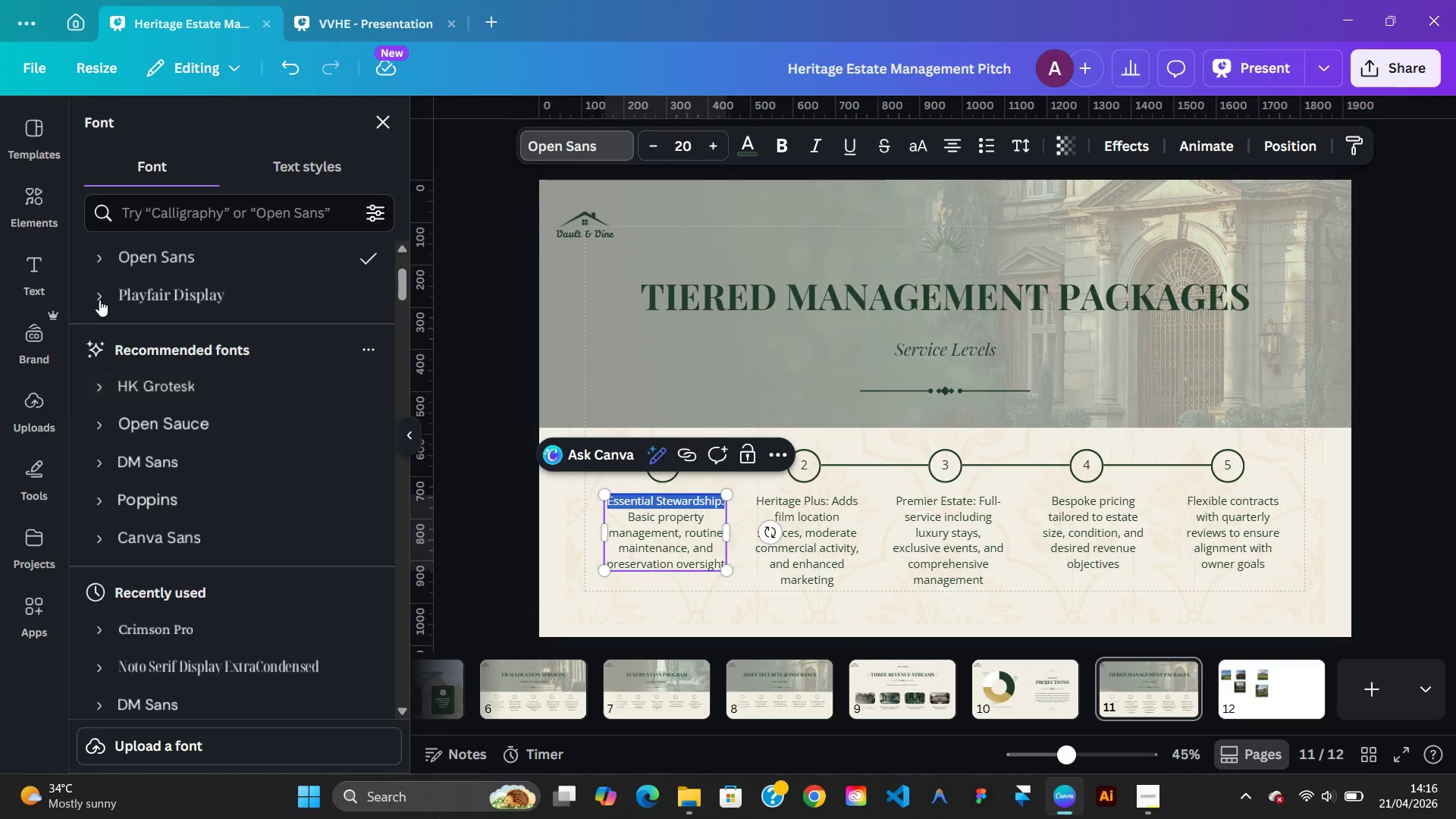 
left_click([95, 254])
 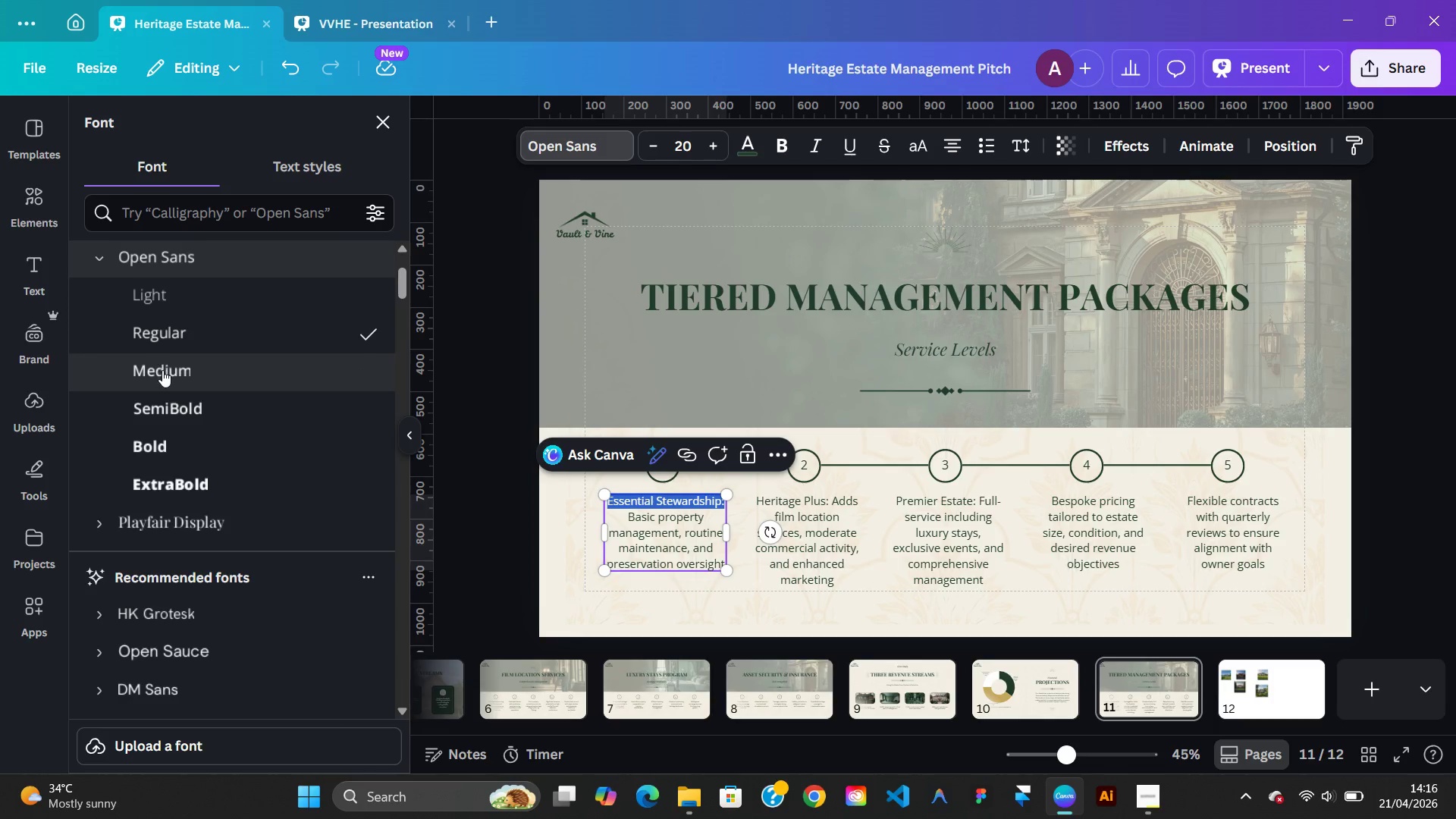 
left_click([162, 371])
 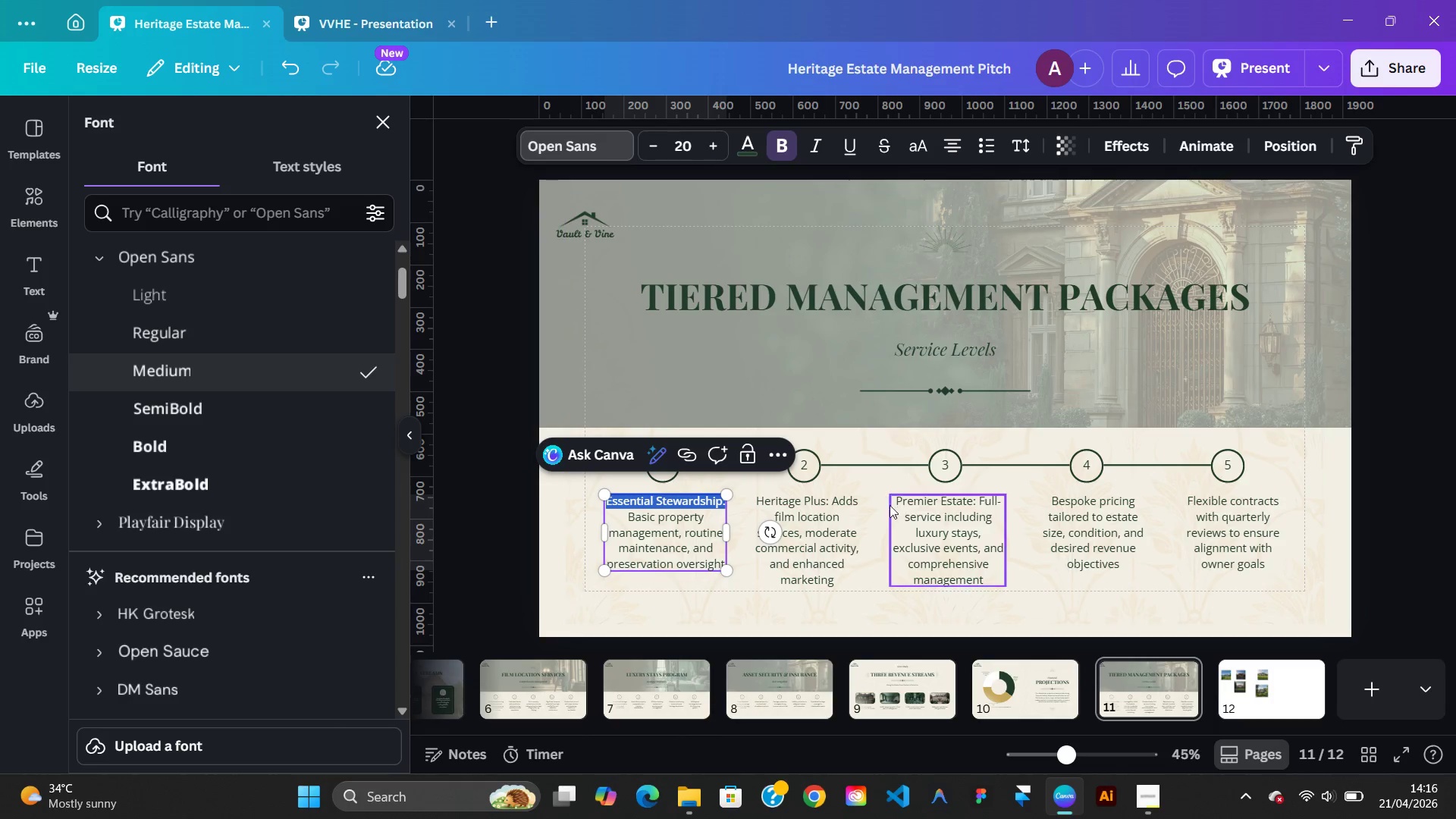 
left_click([854, 501])
 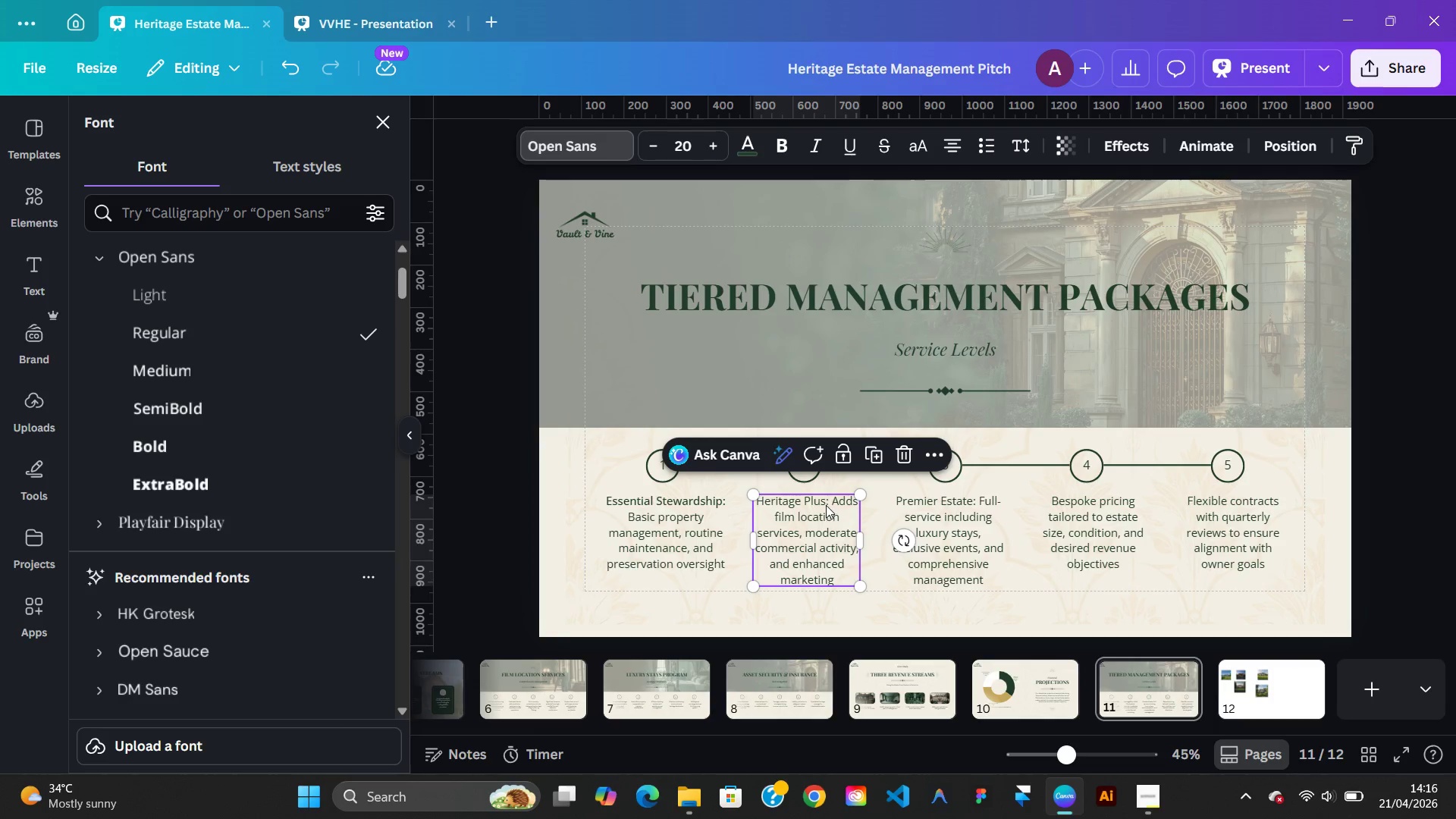 
double_click([831, 500])
 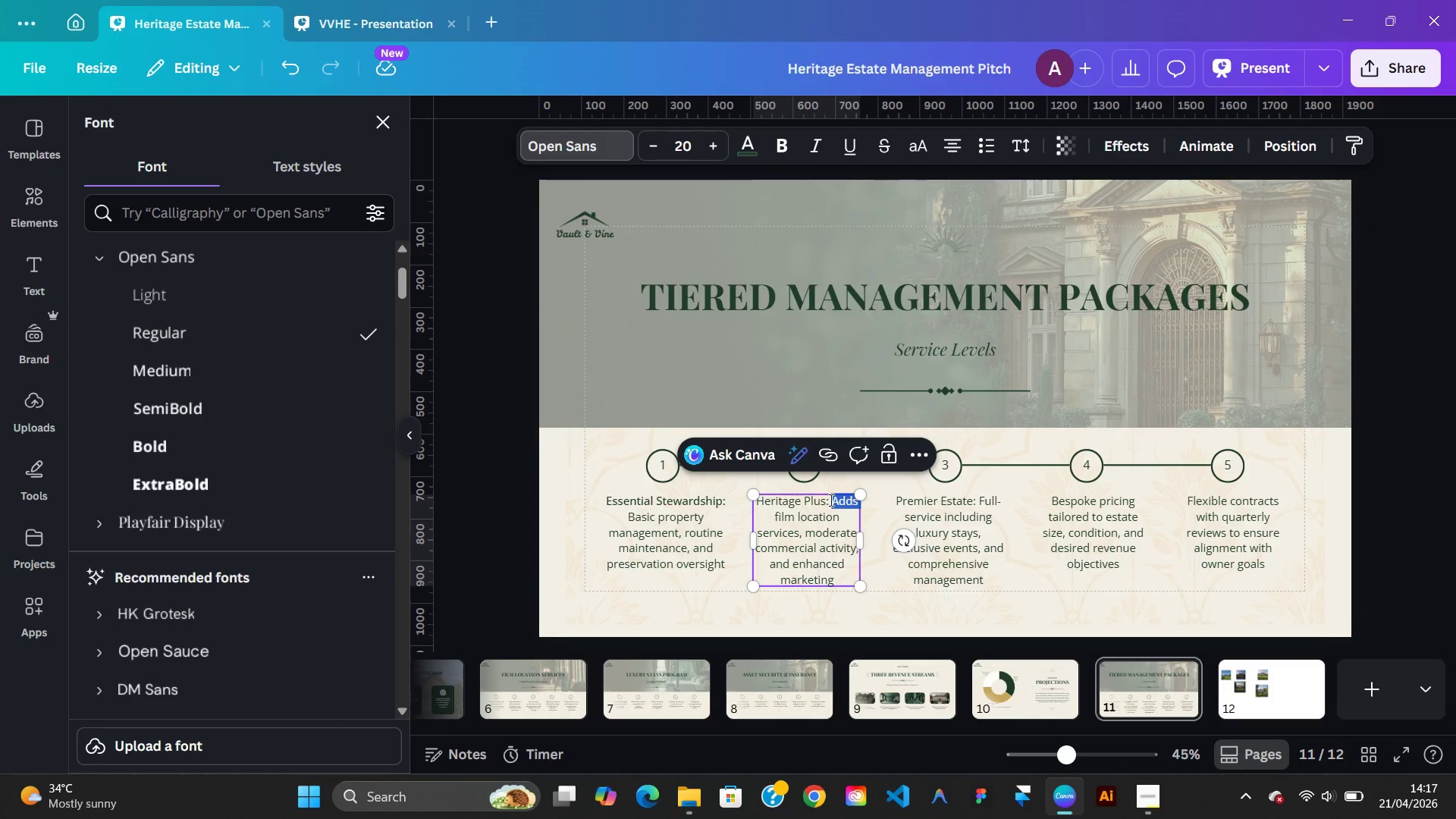 
left_click_drag(start_coordinate=[830, 500], to_coordinate=[795, 500])
 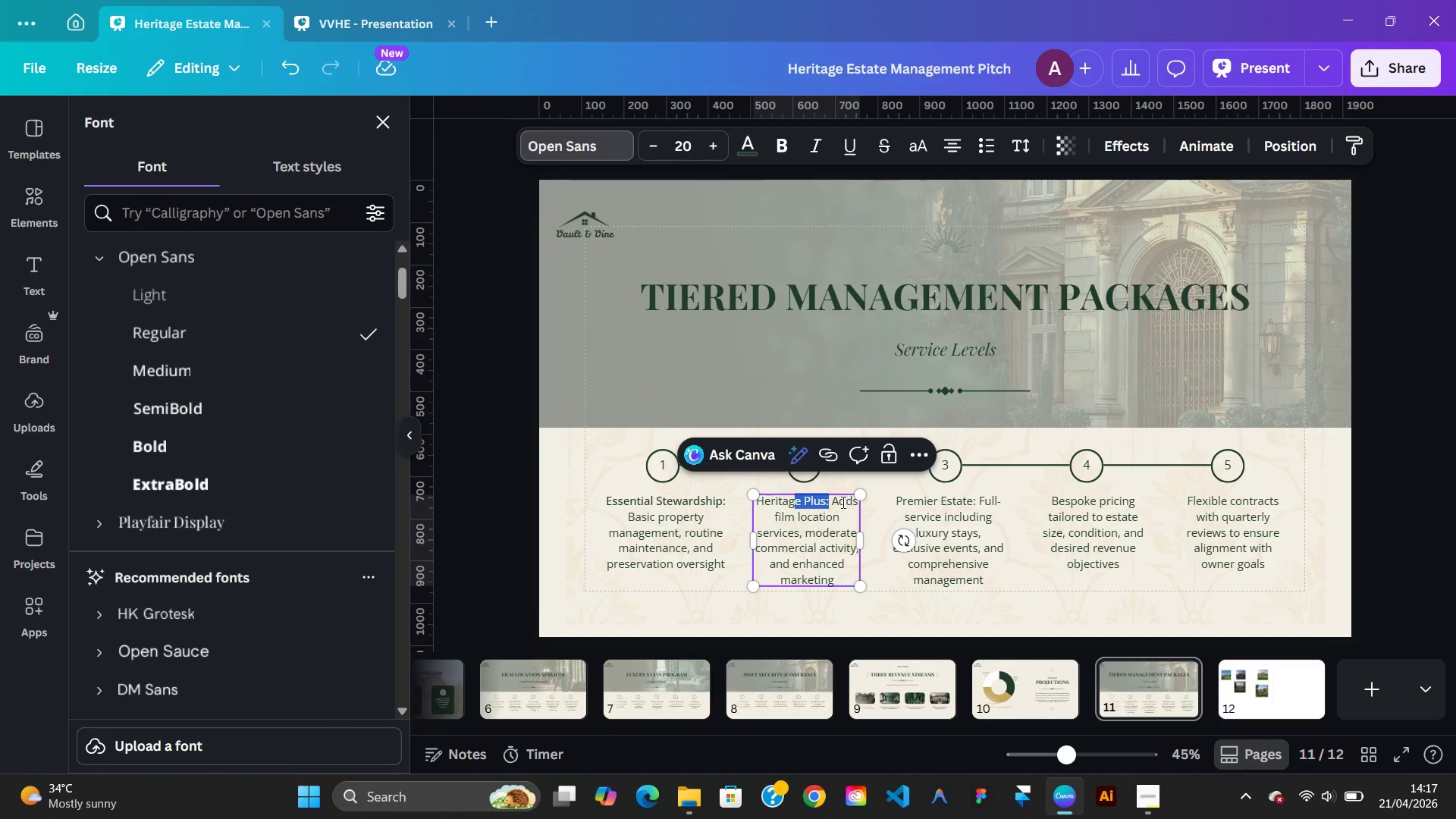 
wait(5.09)
 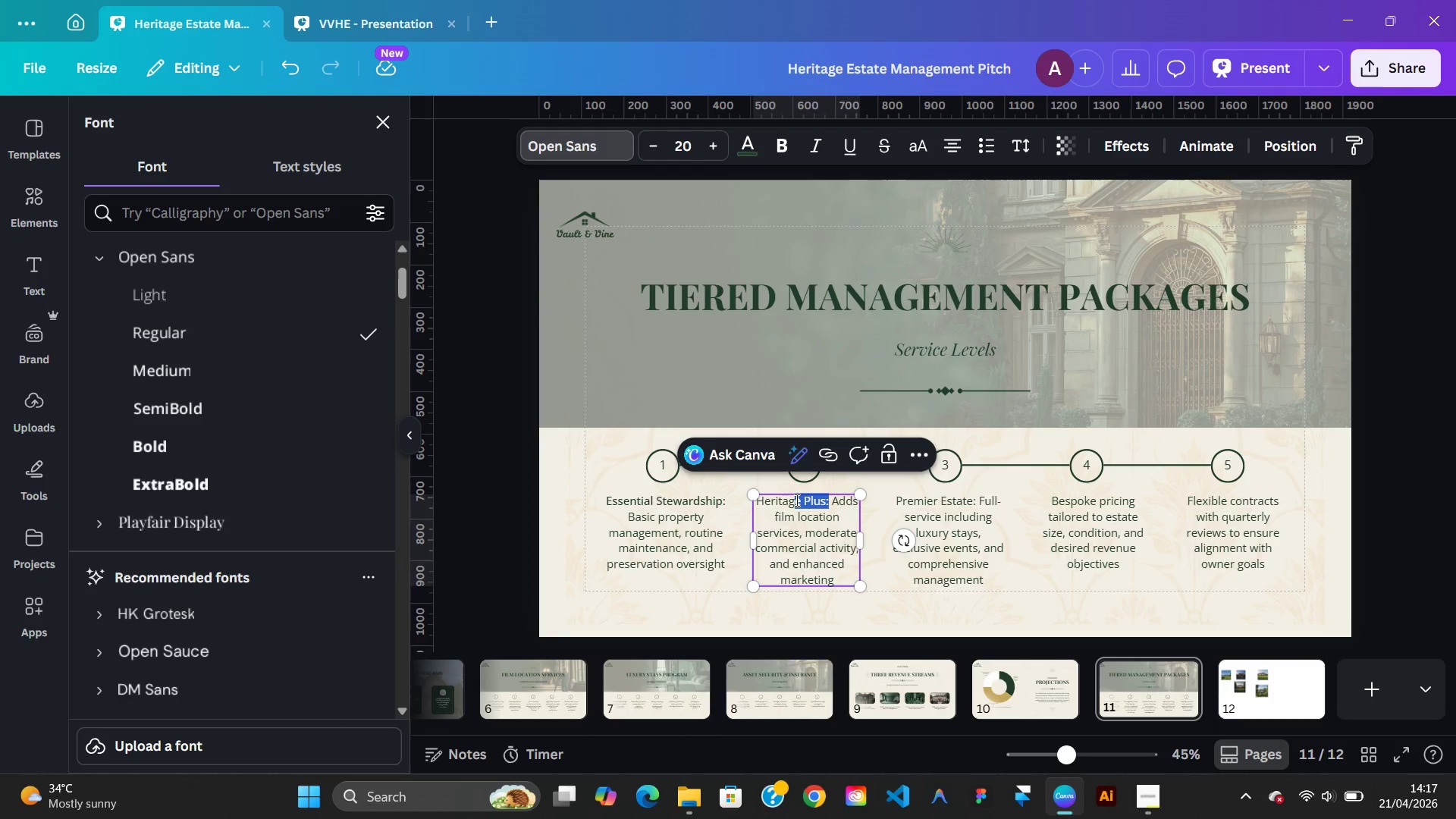 
left_click([830, 500])
 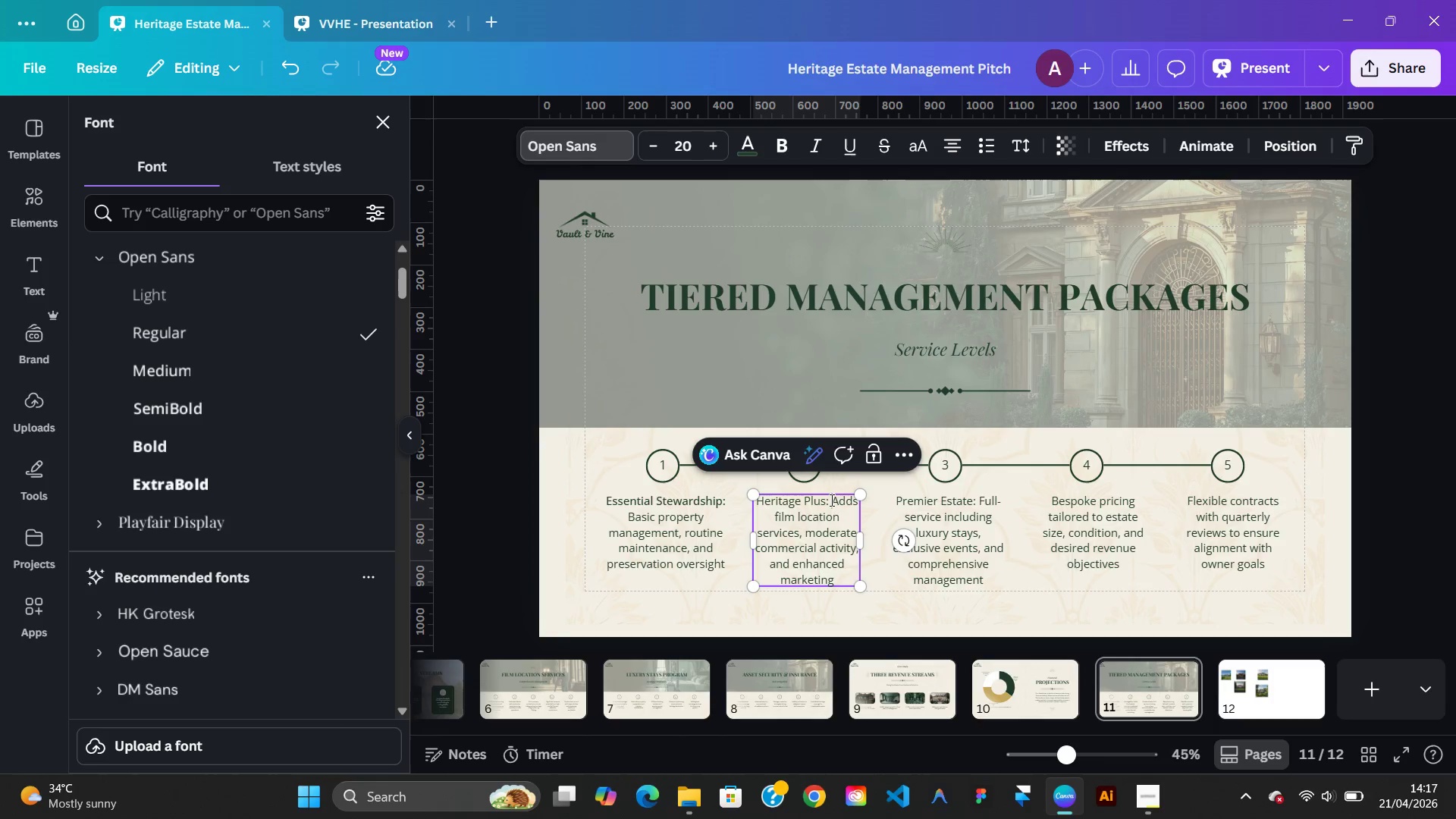 
left_click_drag(start_coordinate=[830, 500], to_coordinate=[759, 500])
 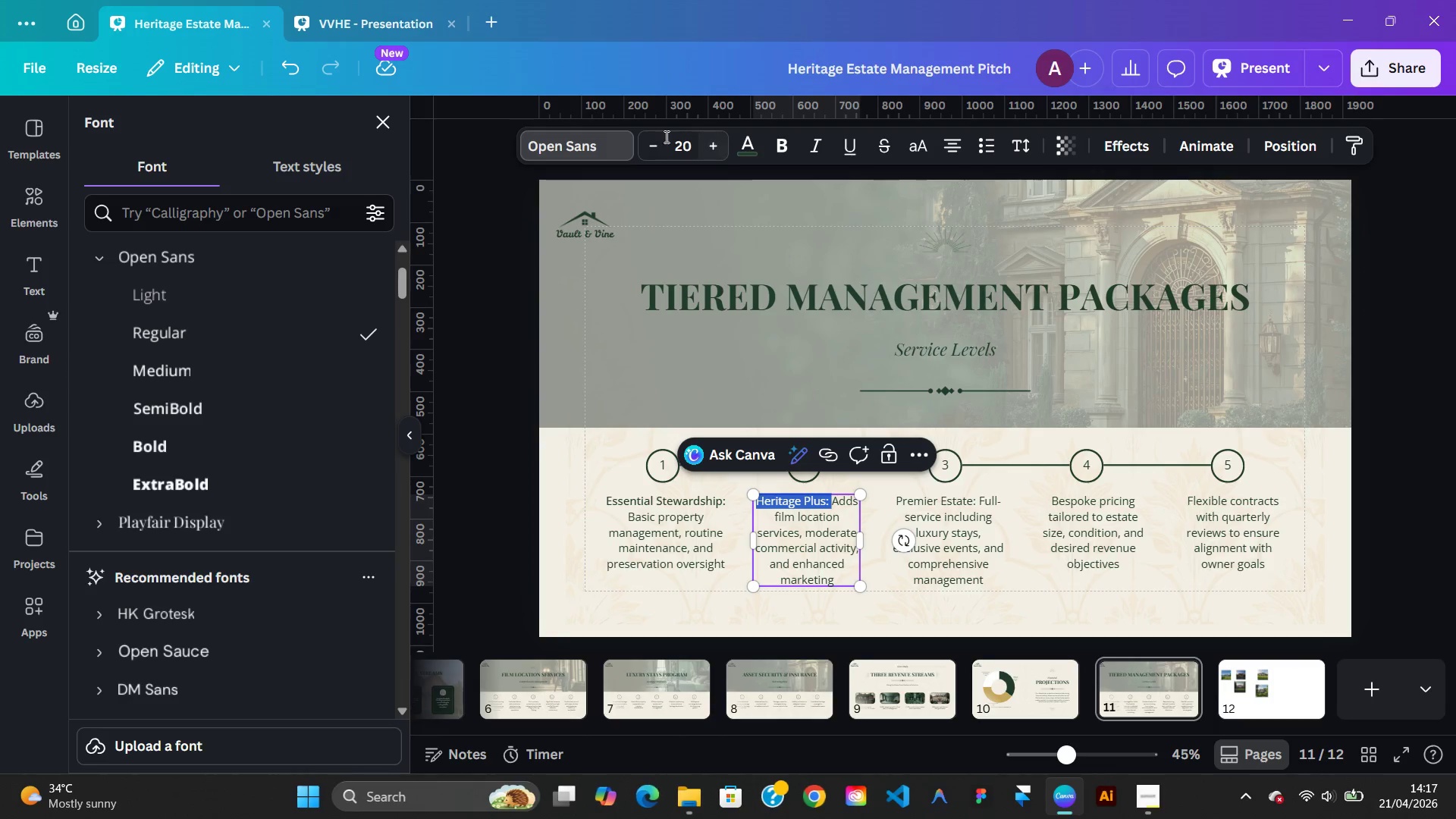 
left_click([602, 147])
 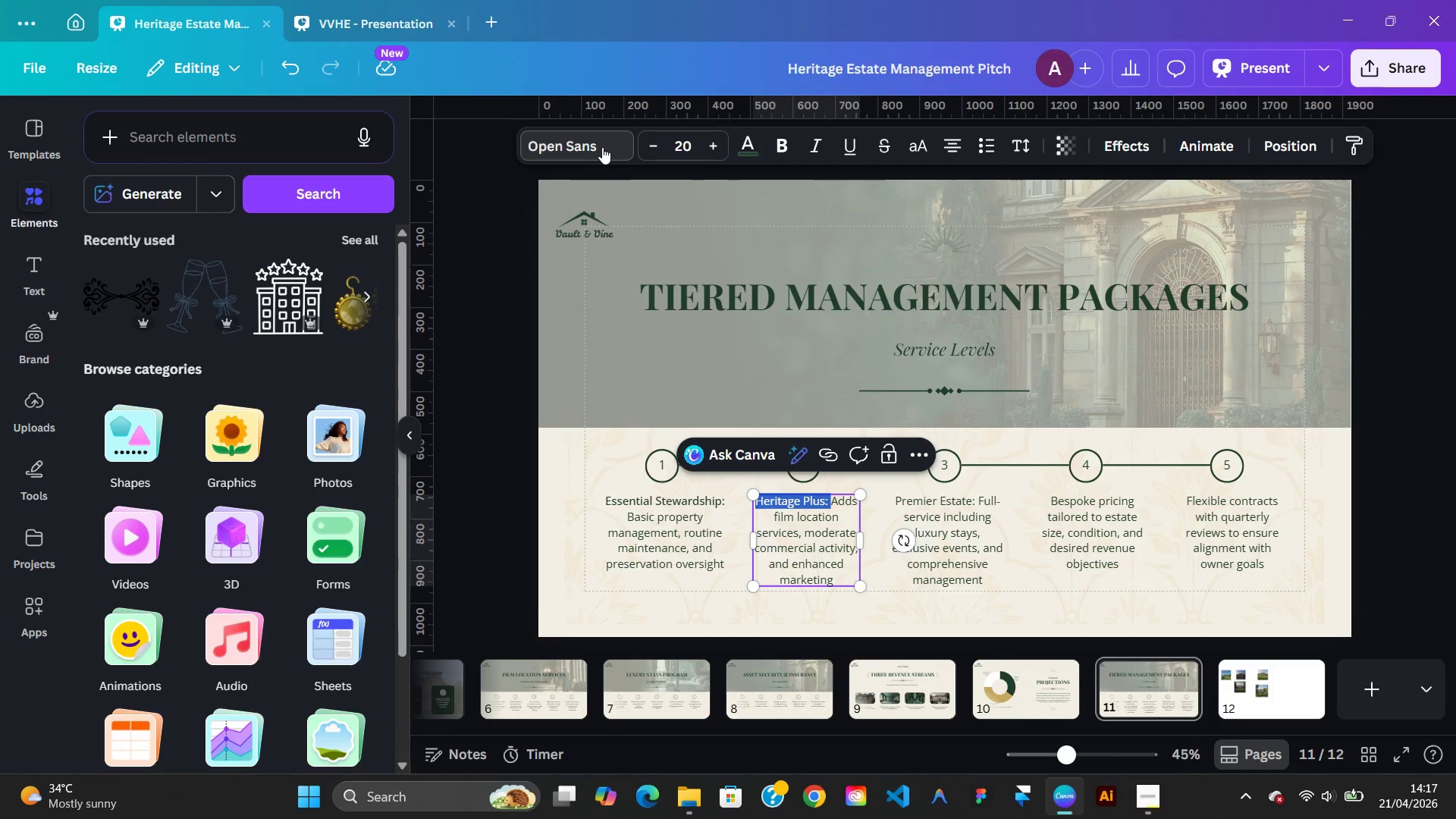 
left_click([602, 147])
 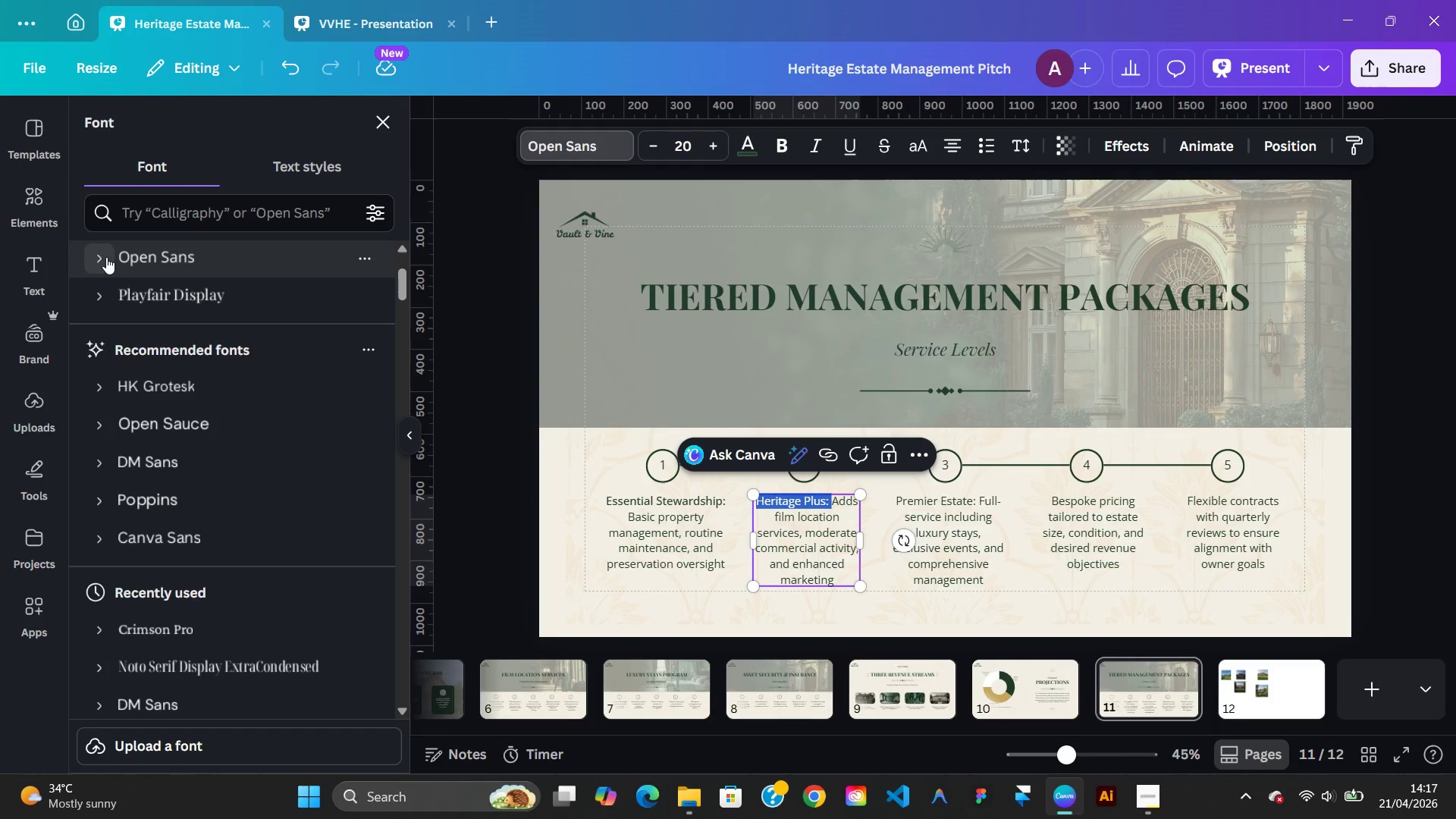 
left_click([99, 257])
 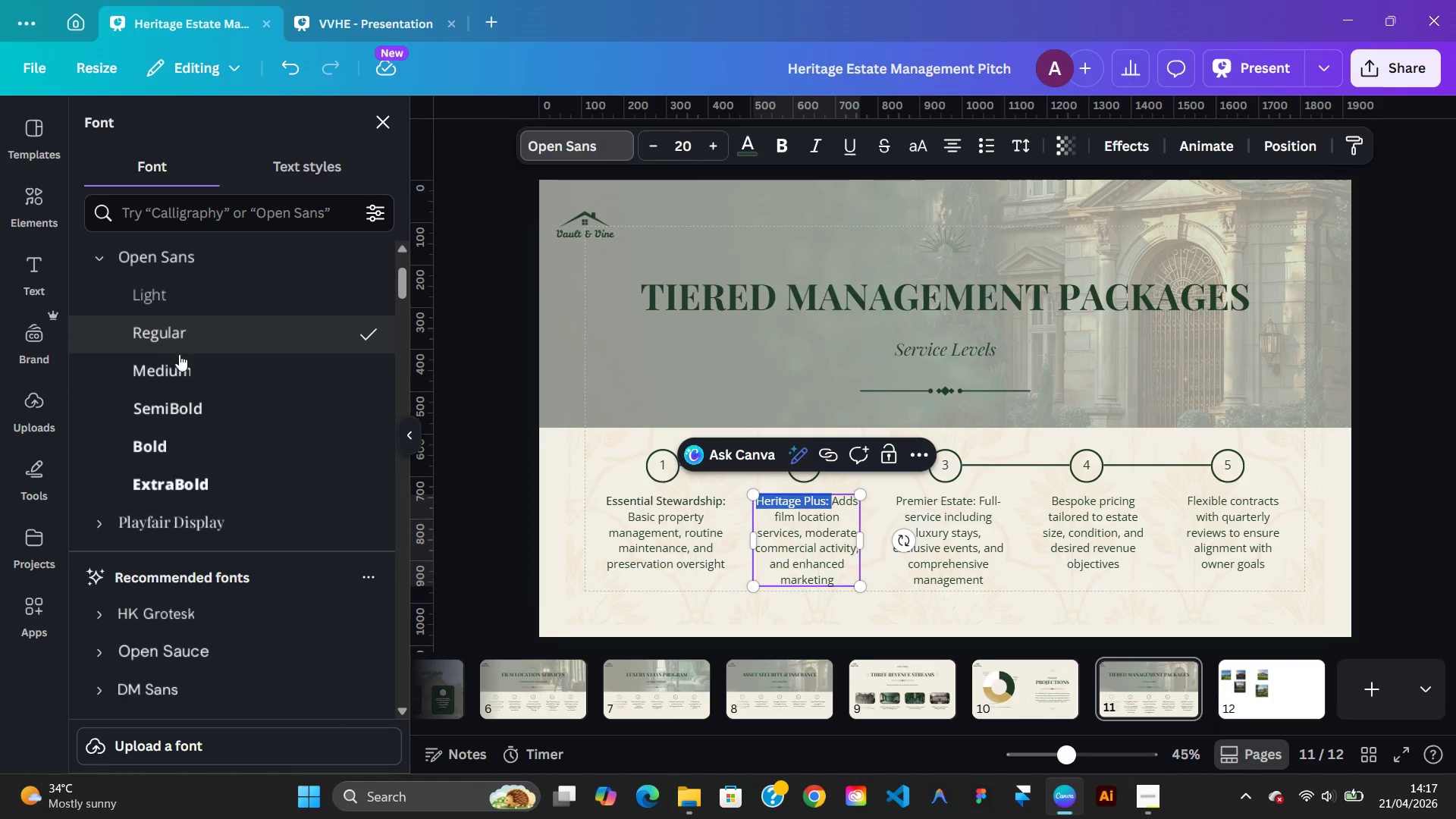 
left_click([182, 364])
 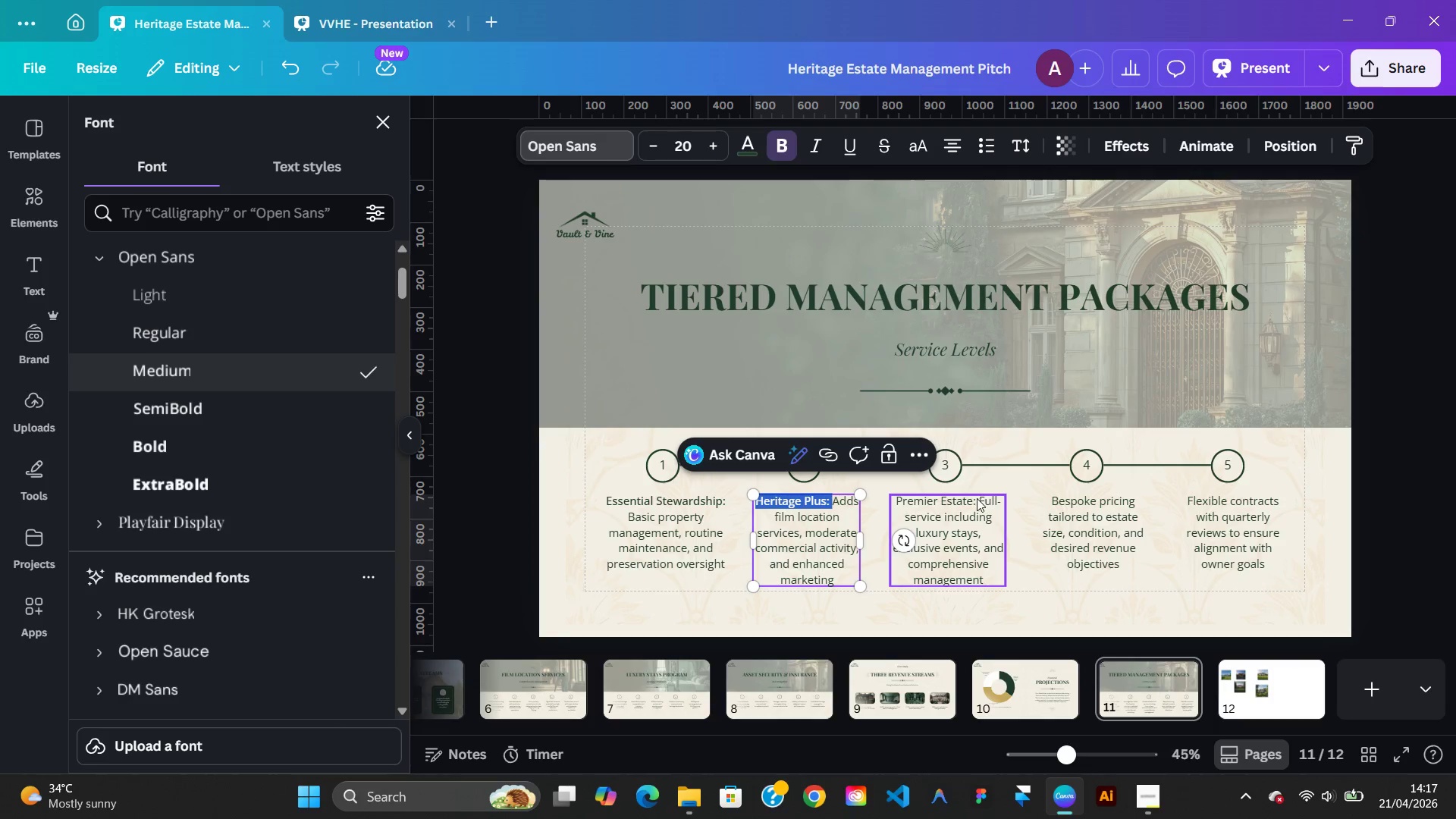 
left_click([962, 499])
 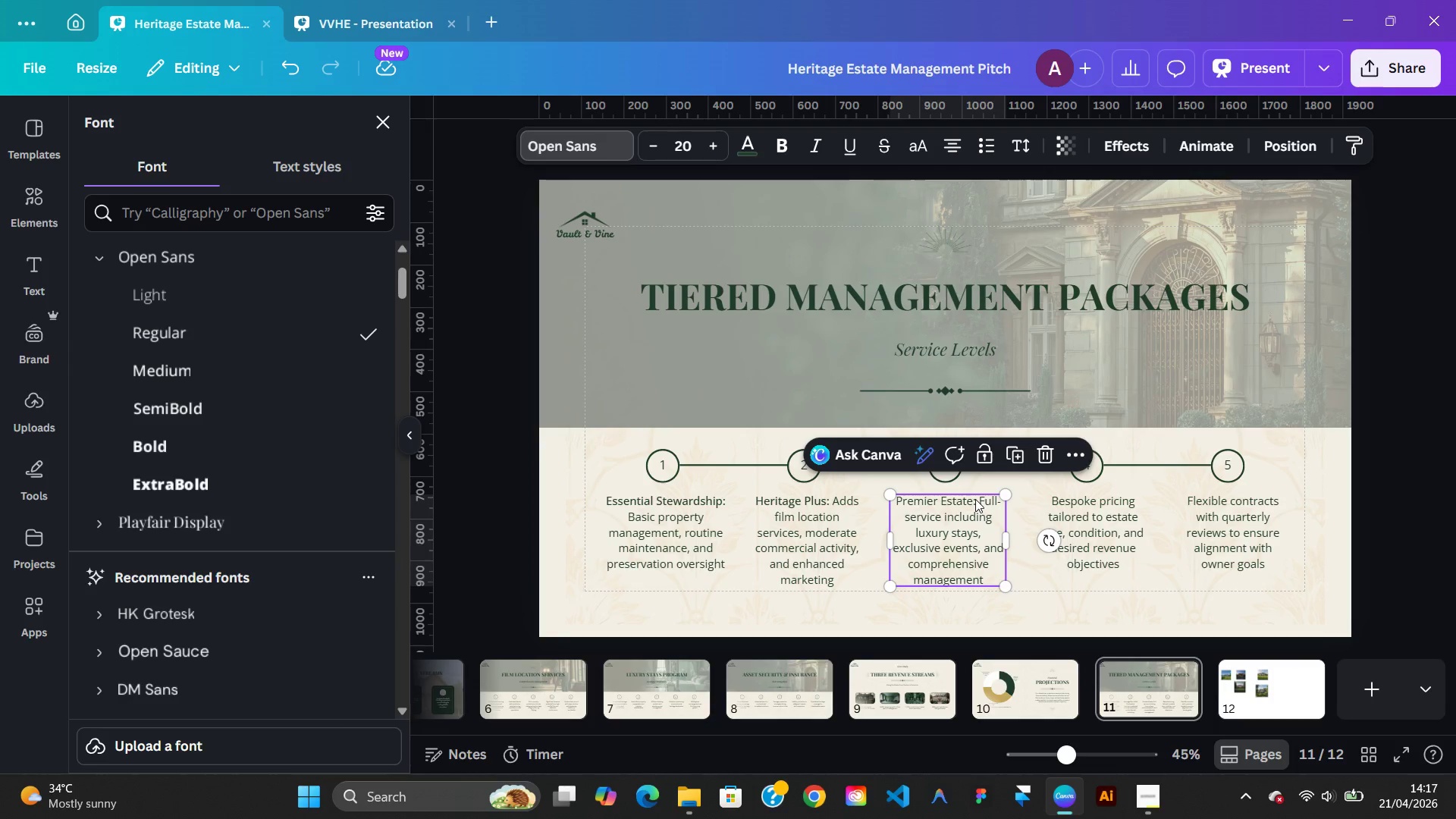 
double_click([975, 499])
 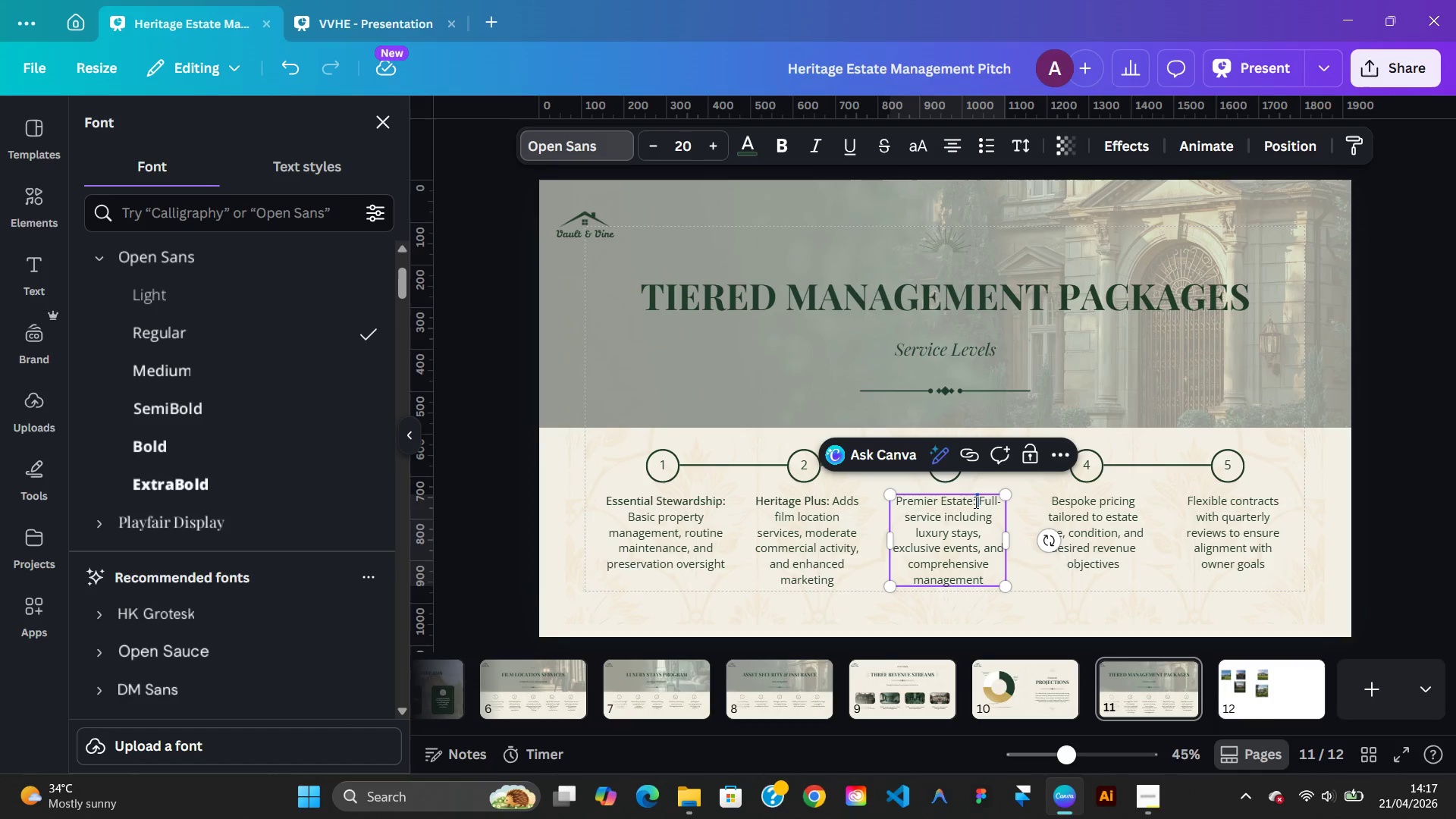 
wait(6.09)
 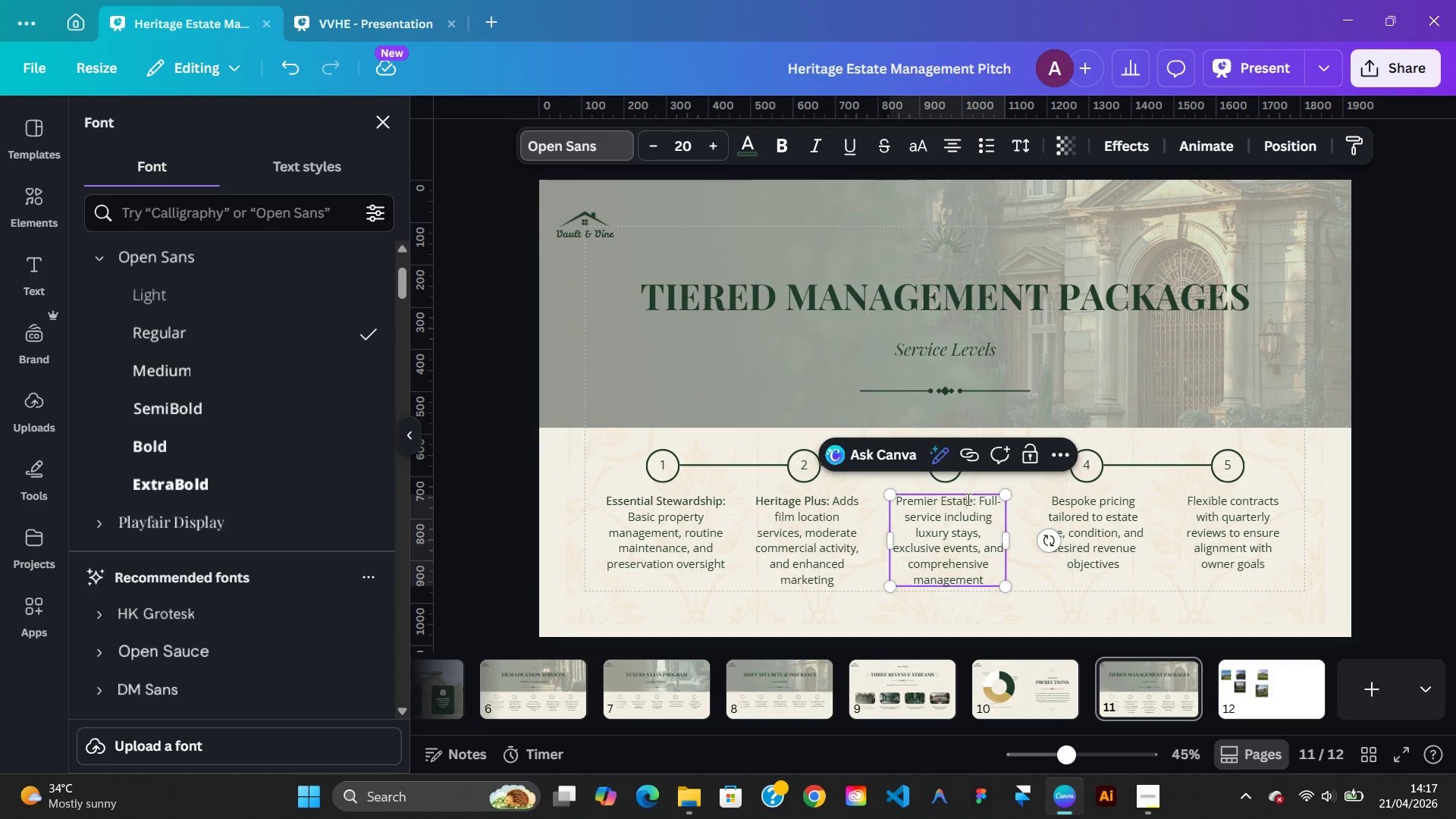 
left_click_drag(start_coordinate=[976, 501], to_coordinate=[966, 501])
 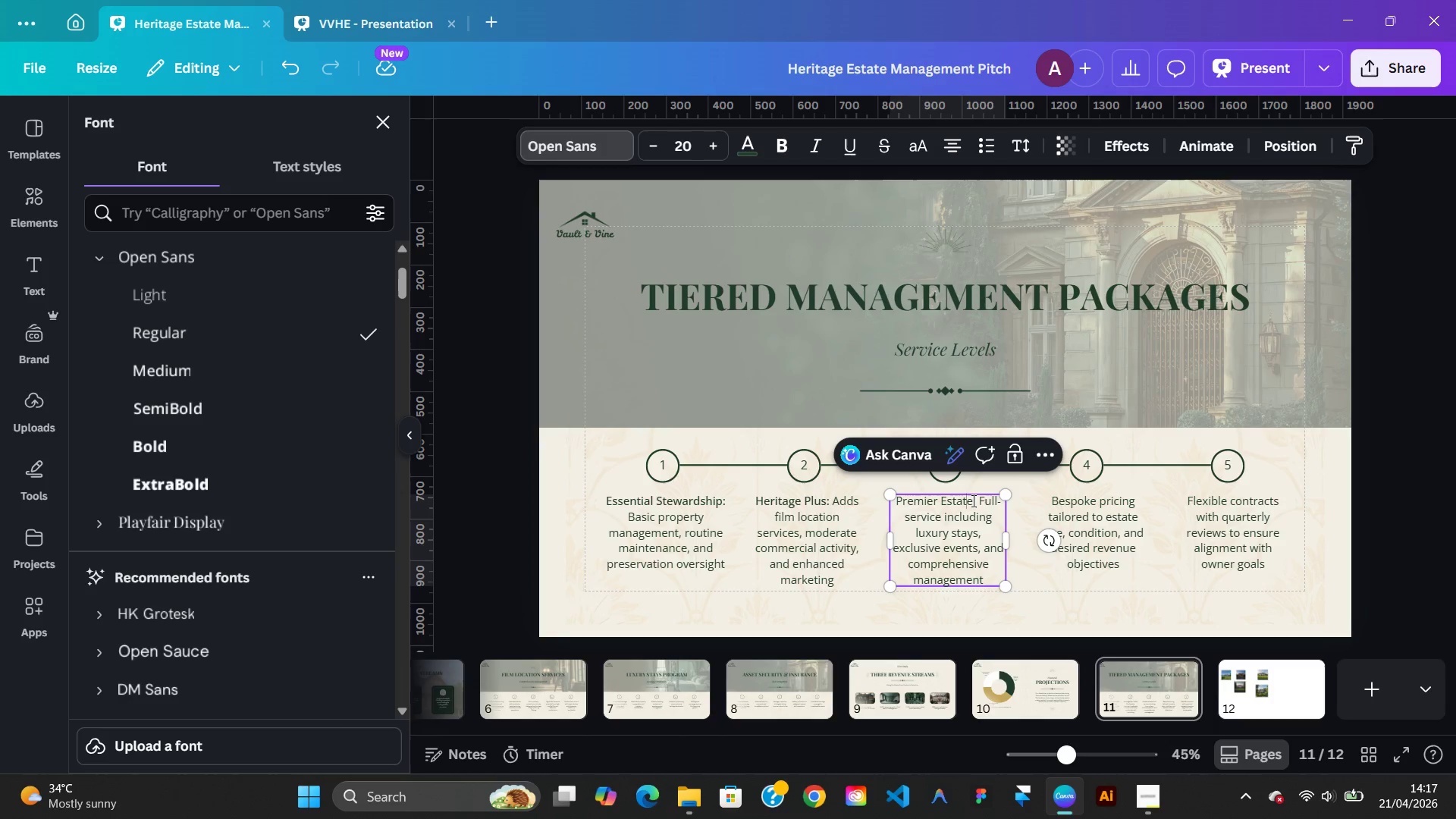 
left_click([972, 500])
 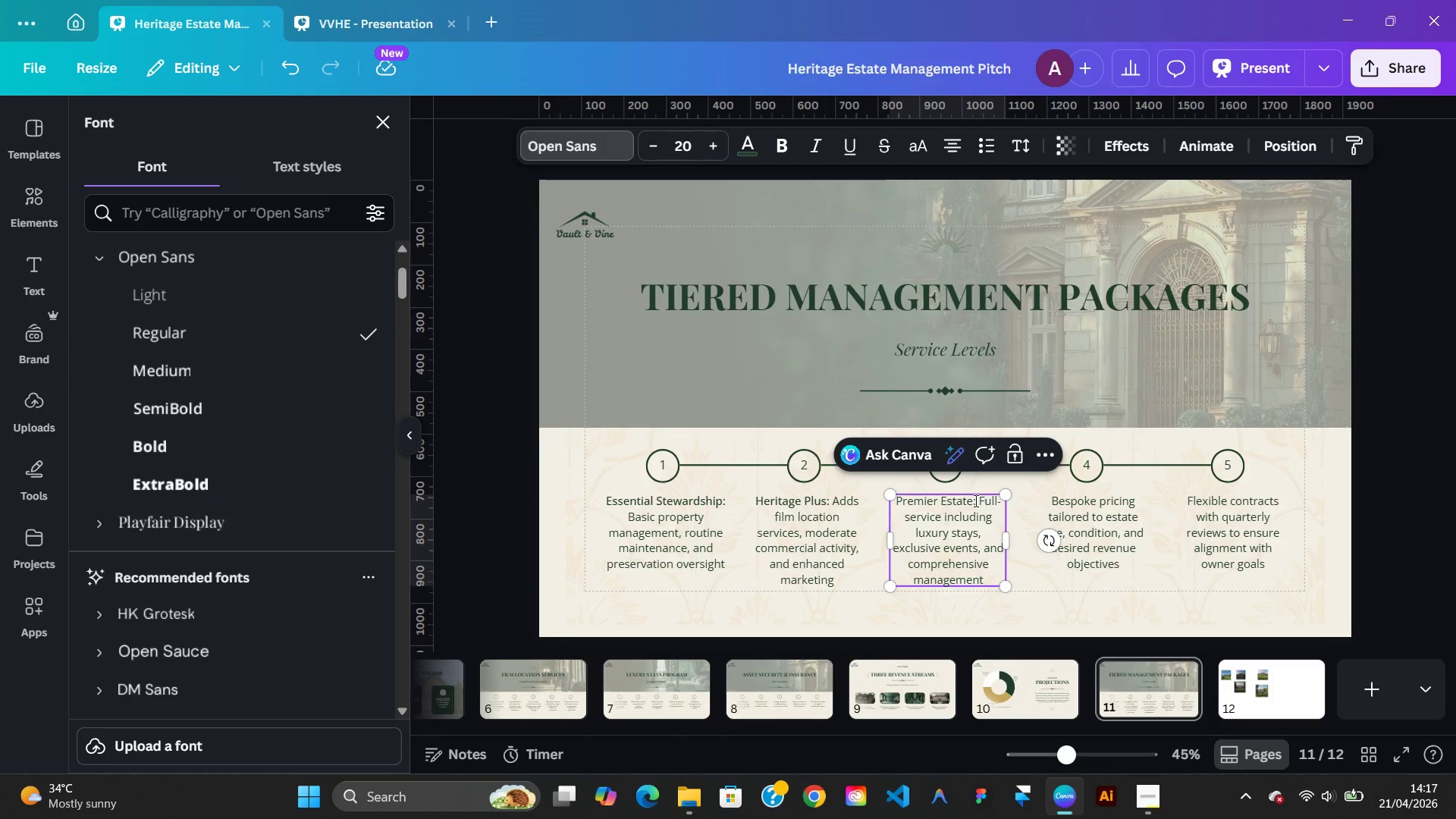 
left_click([974, 500])
 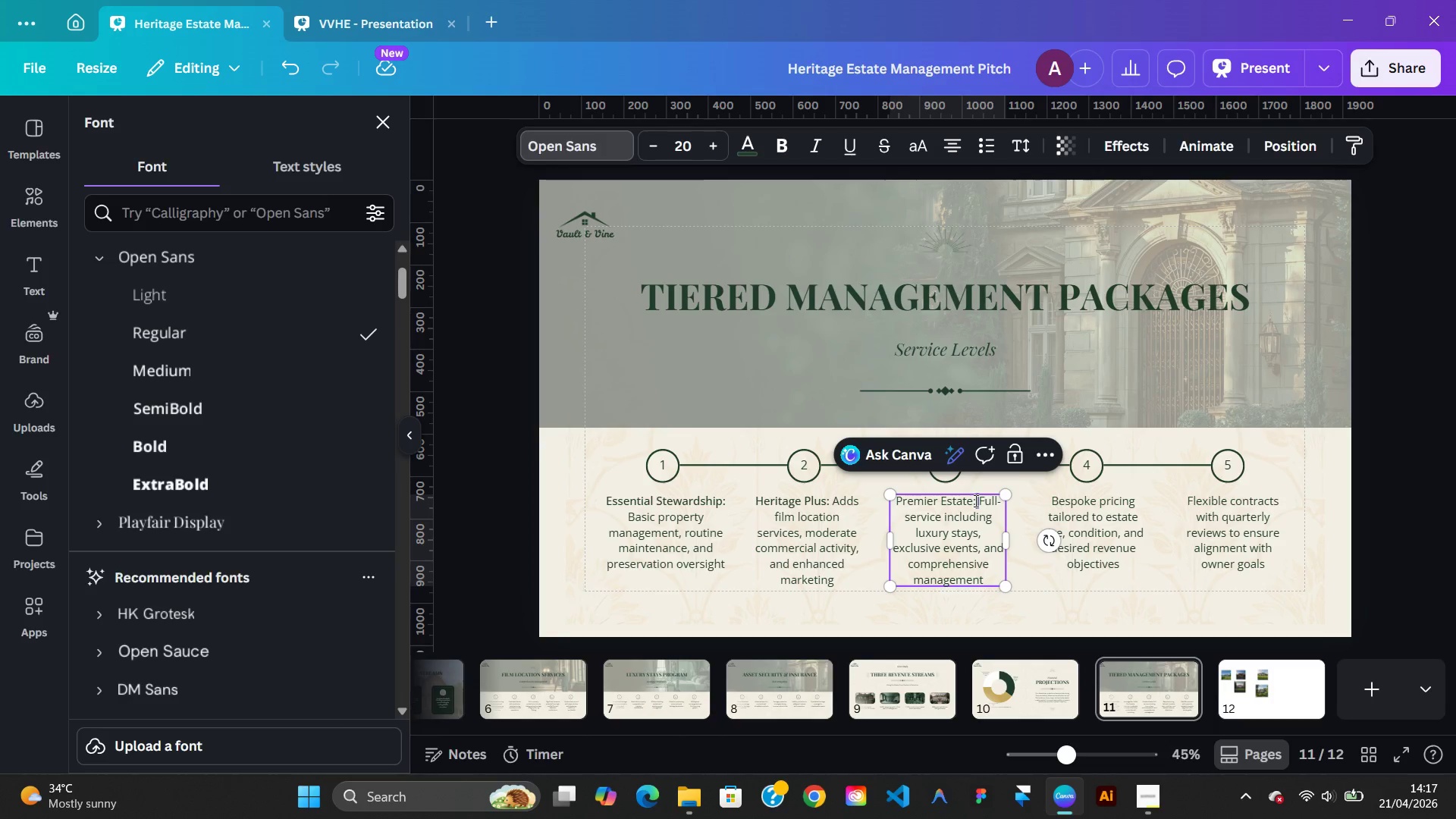 
left_click_drag(start_coordinate=[974, 500], to_coordinate=[902, 500])
 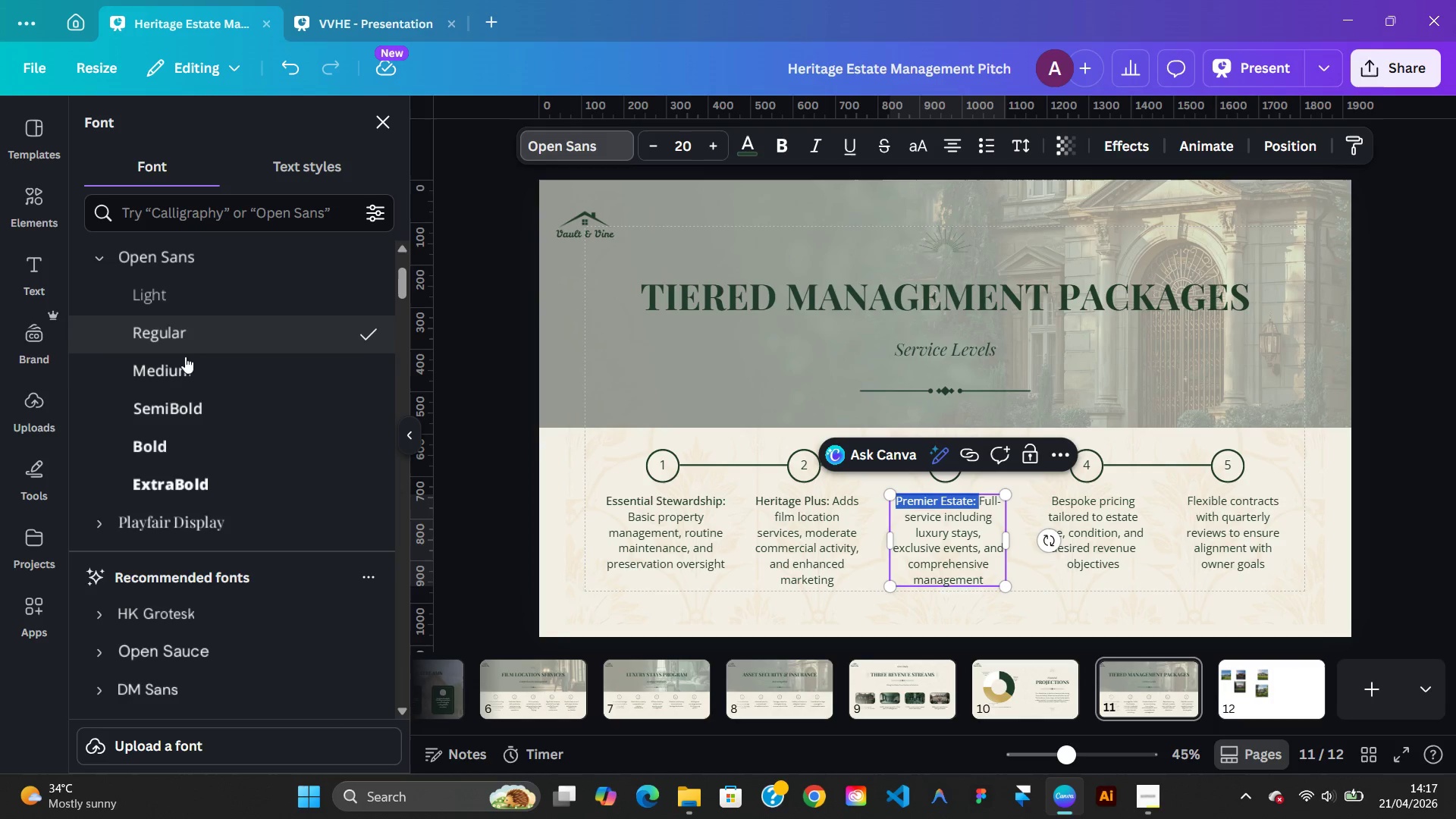 
left_click([174, 386])
 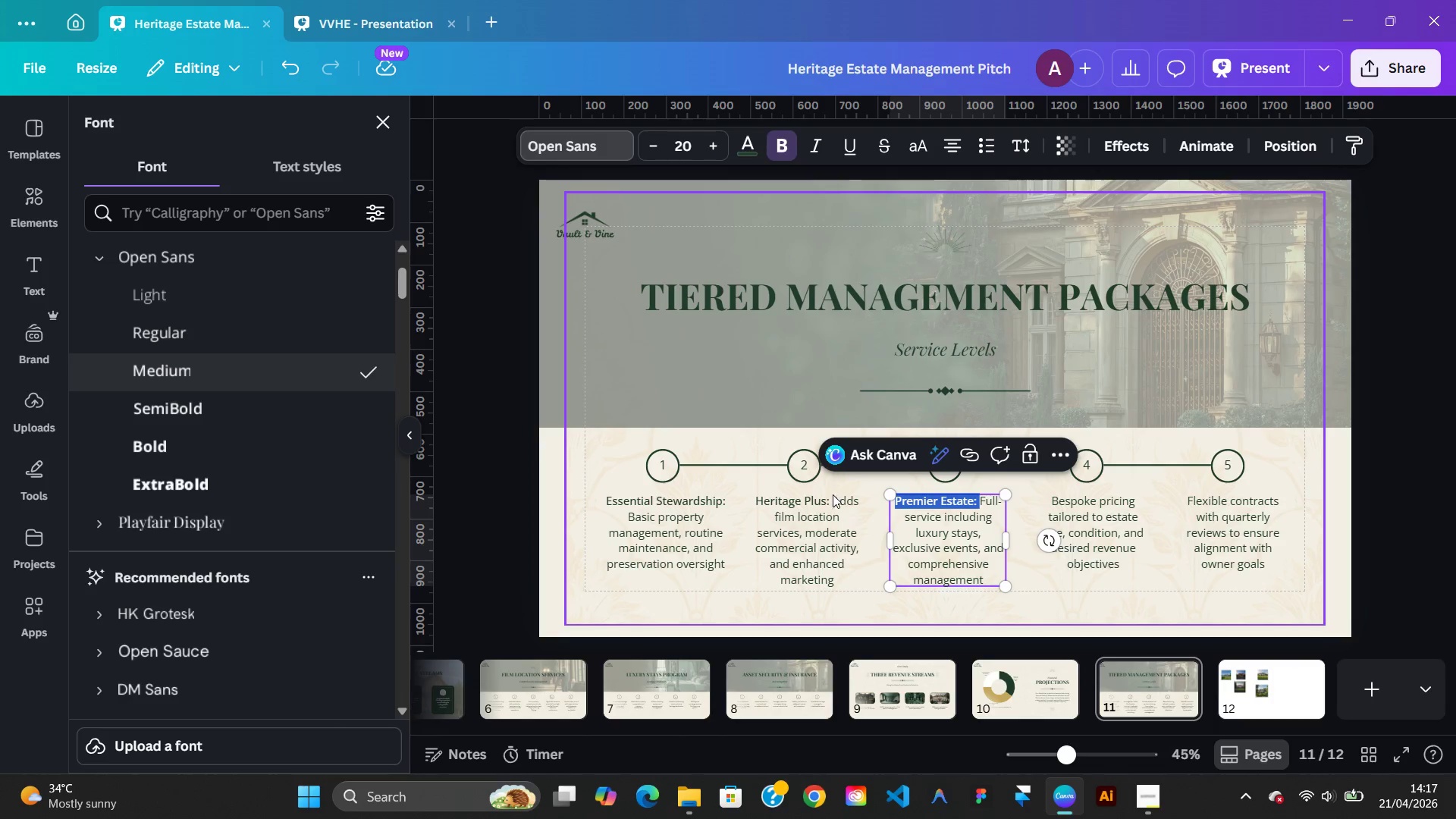 
left_click([834, 499])
 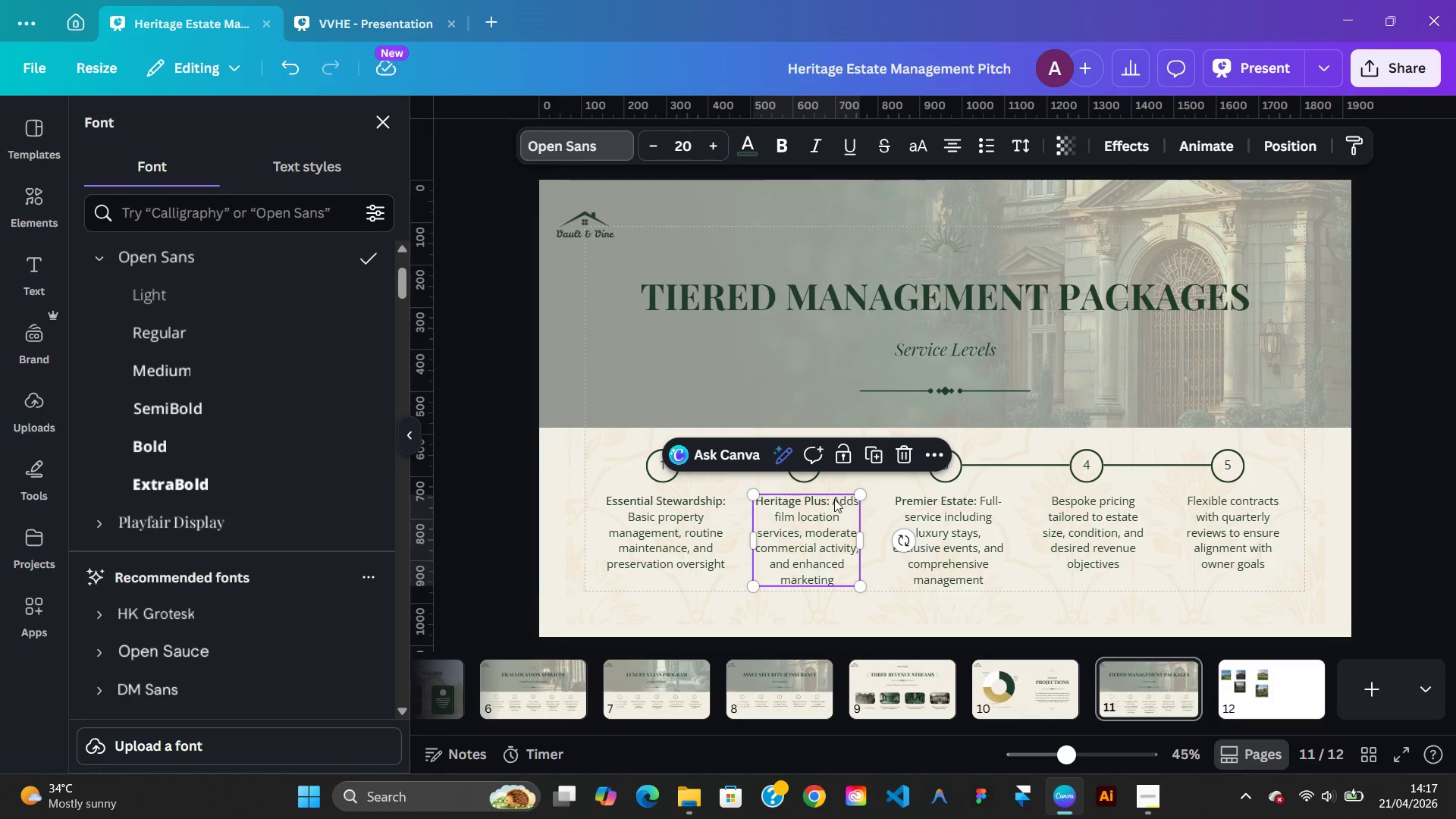 
left_click([834, 499])
 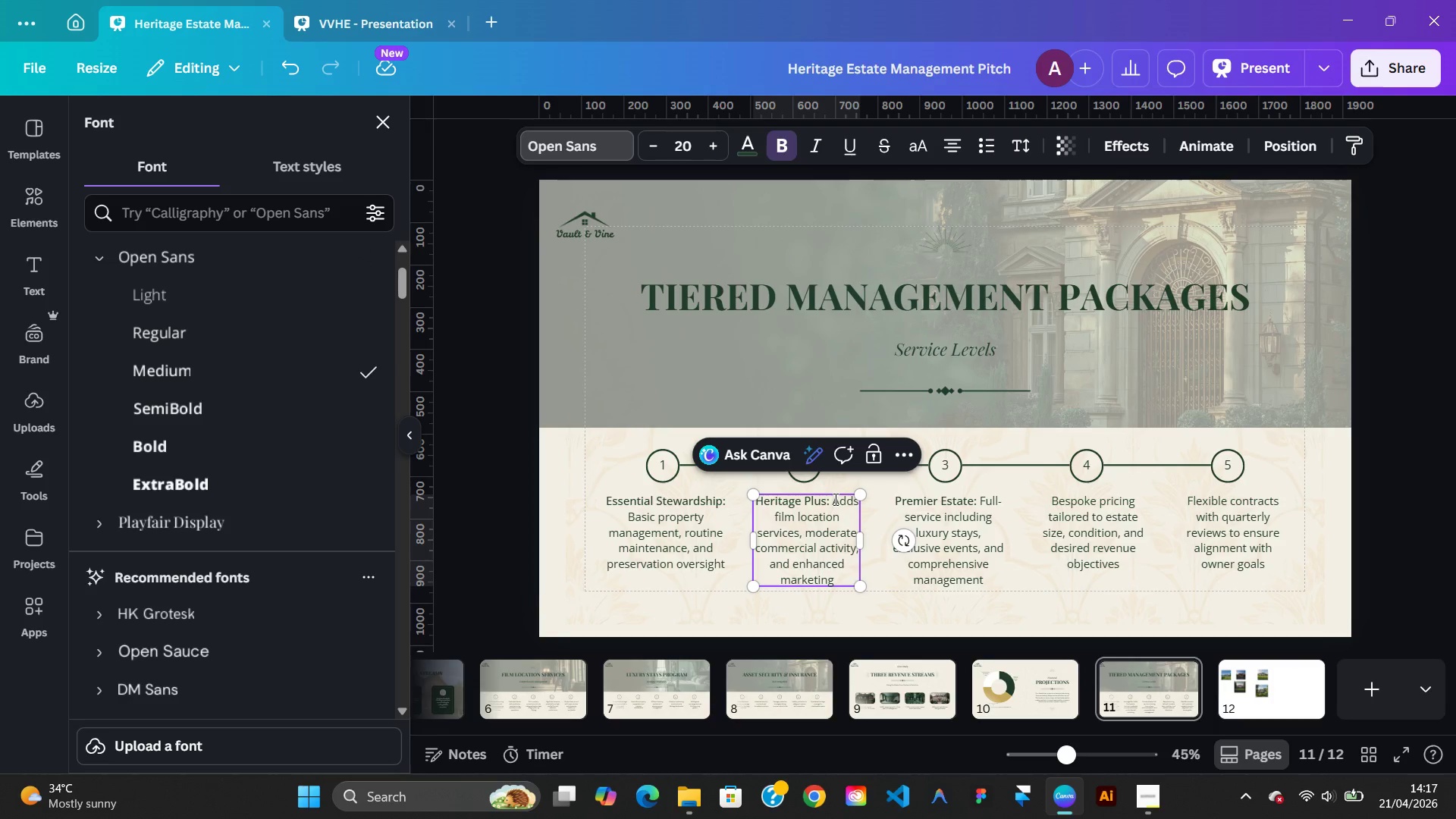 
key(Enter)
 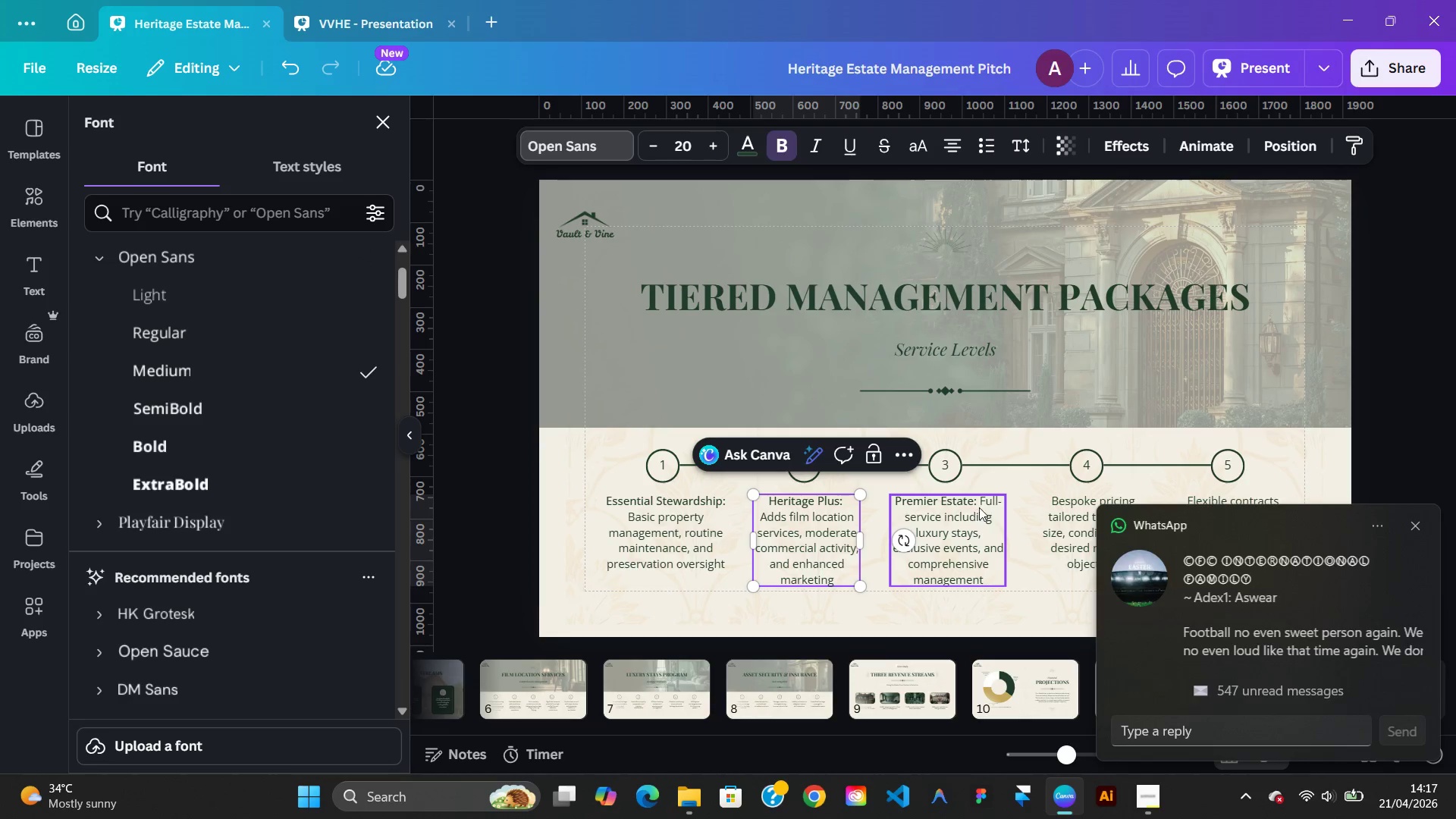 
left_click([984, 503])
 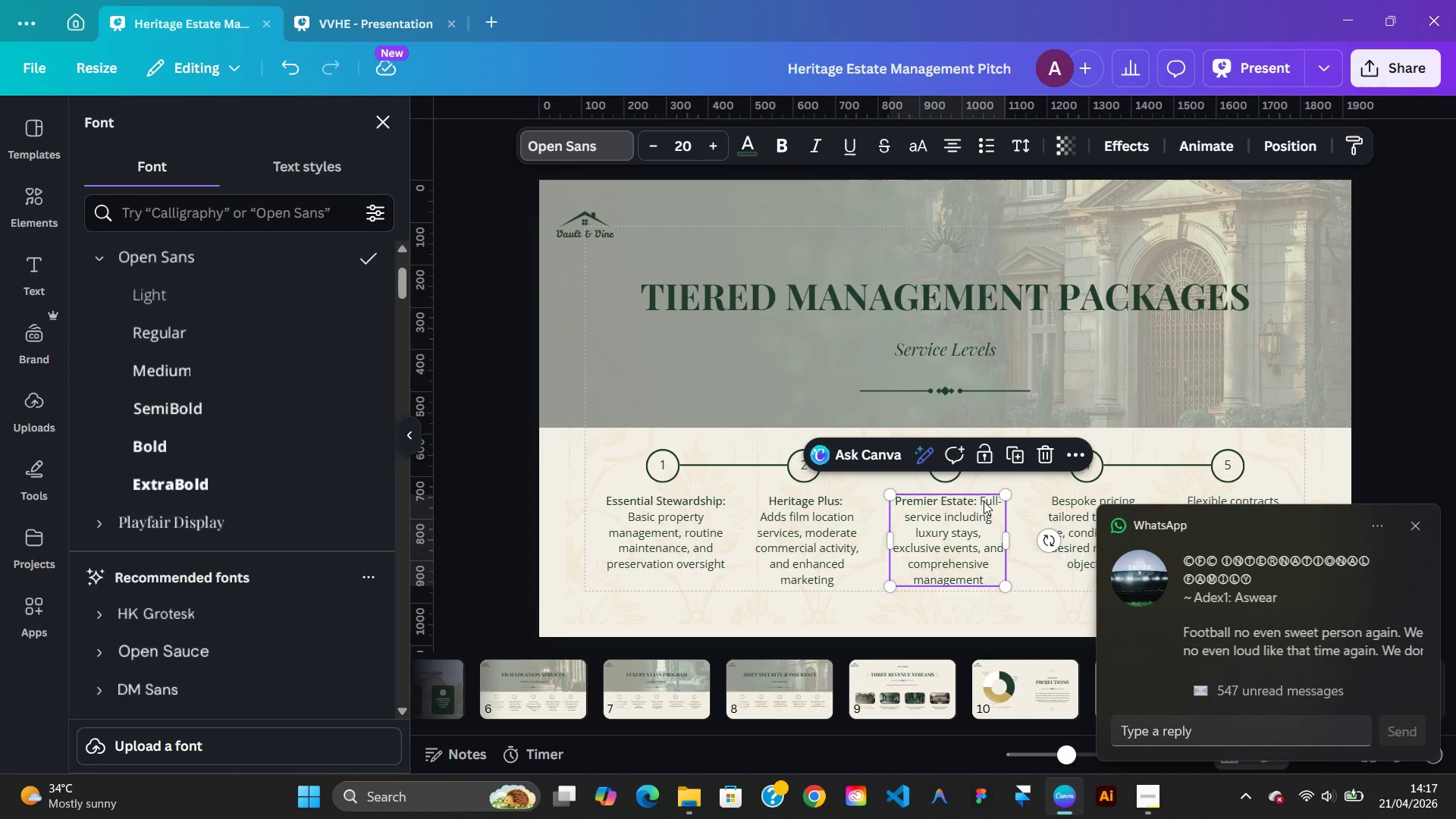 
left_click([984, 501])
 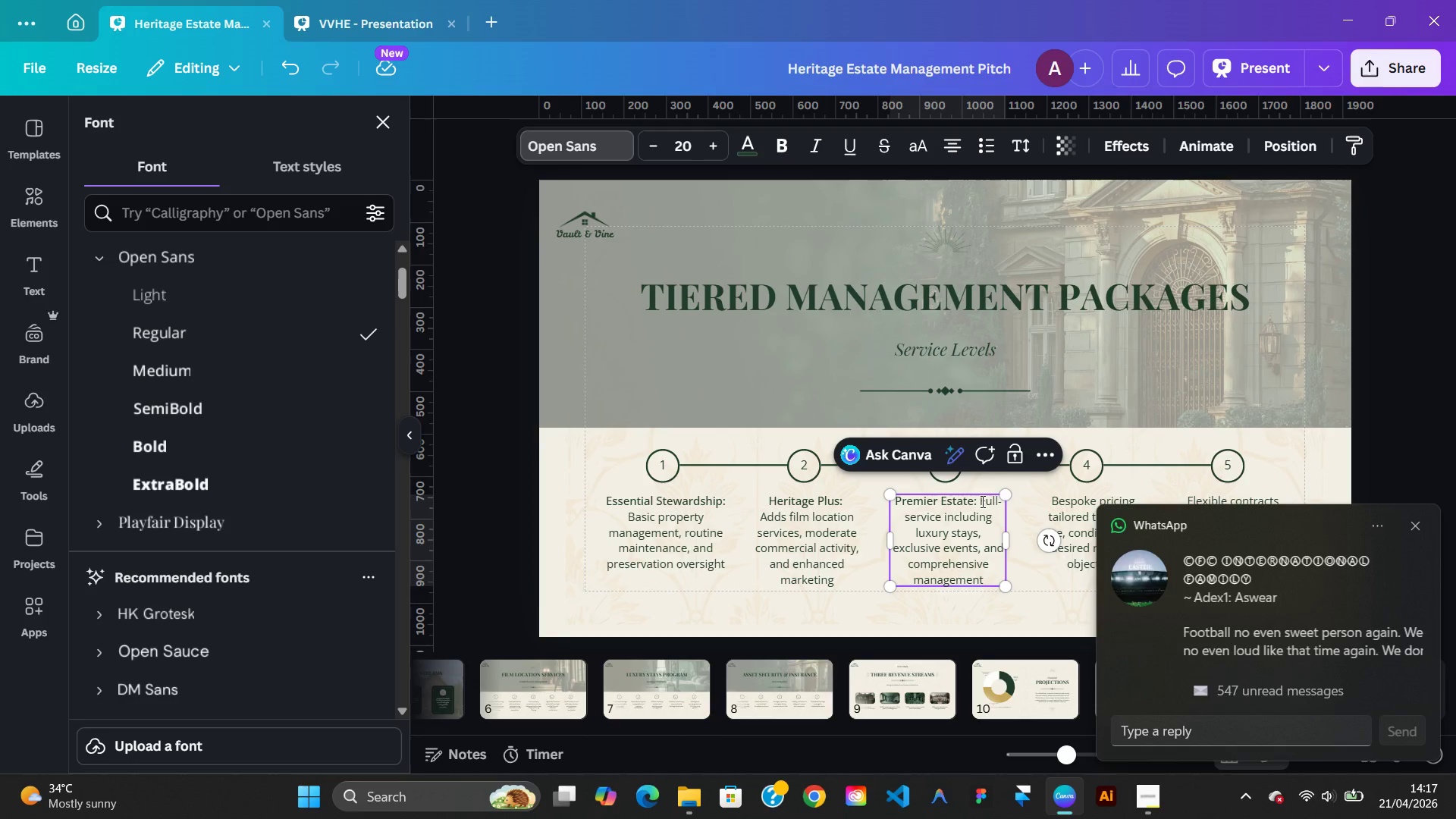 
left_click([981, 501])
 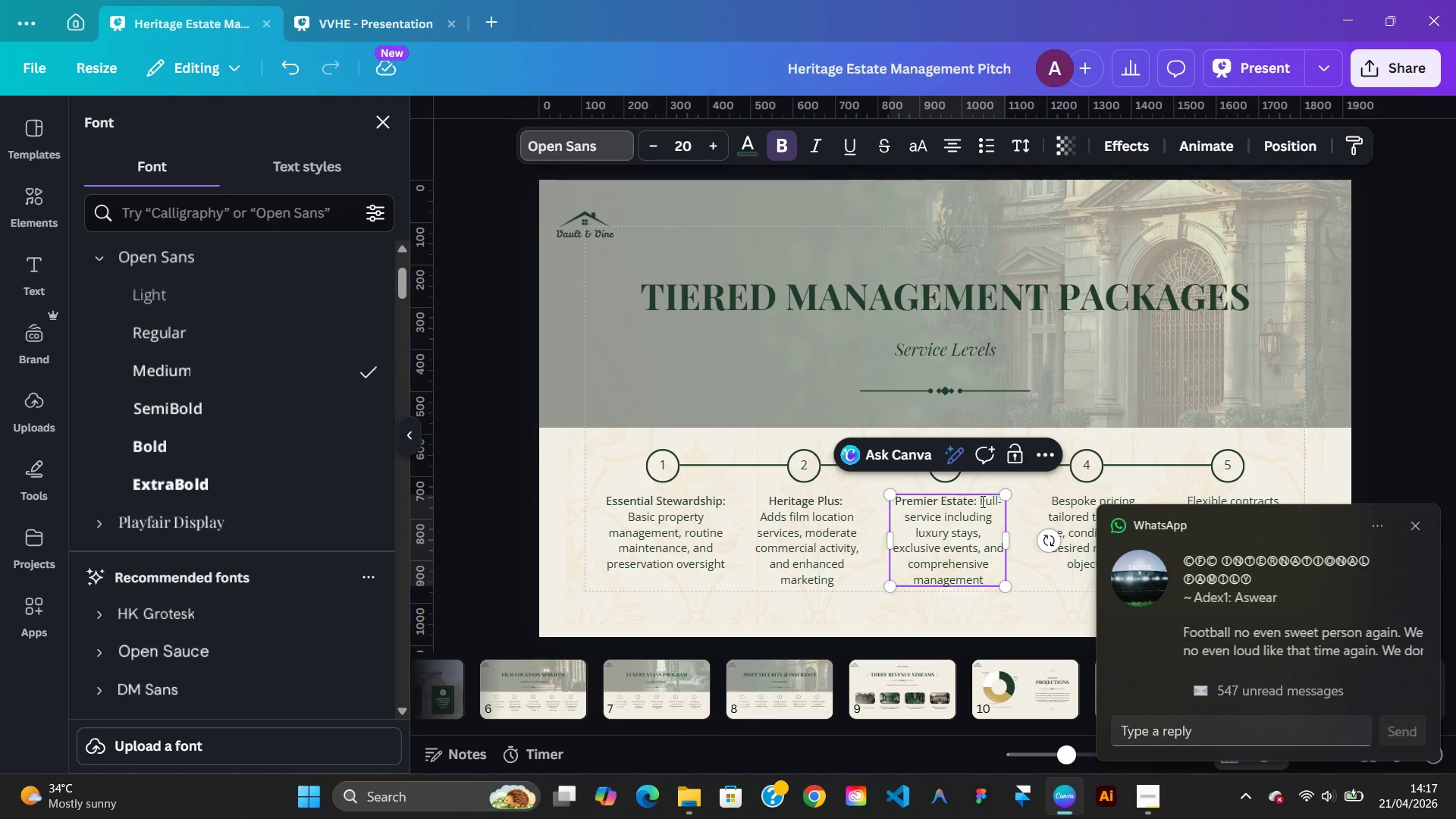 
key(Backspace)
 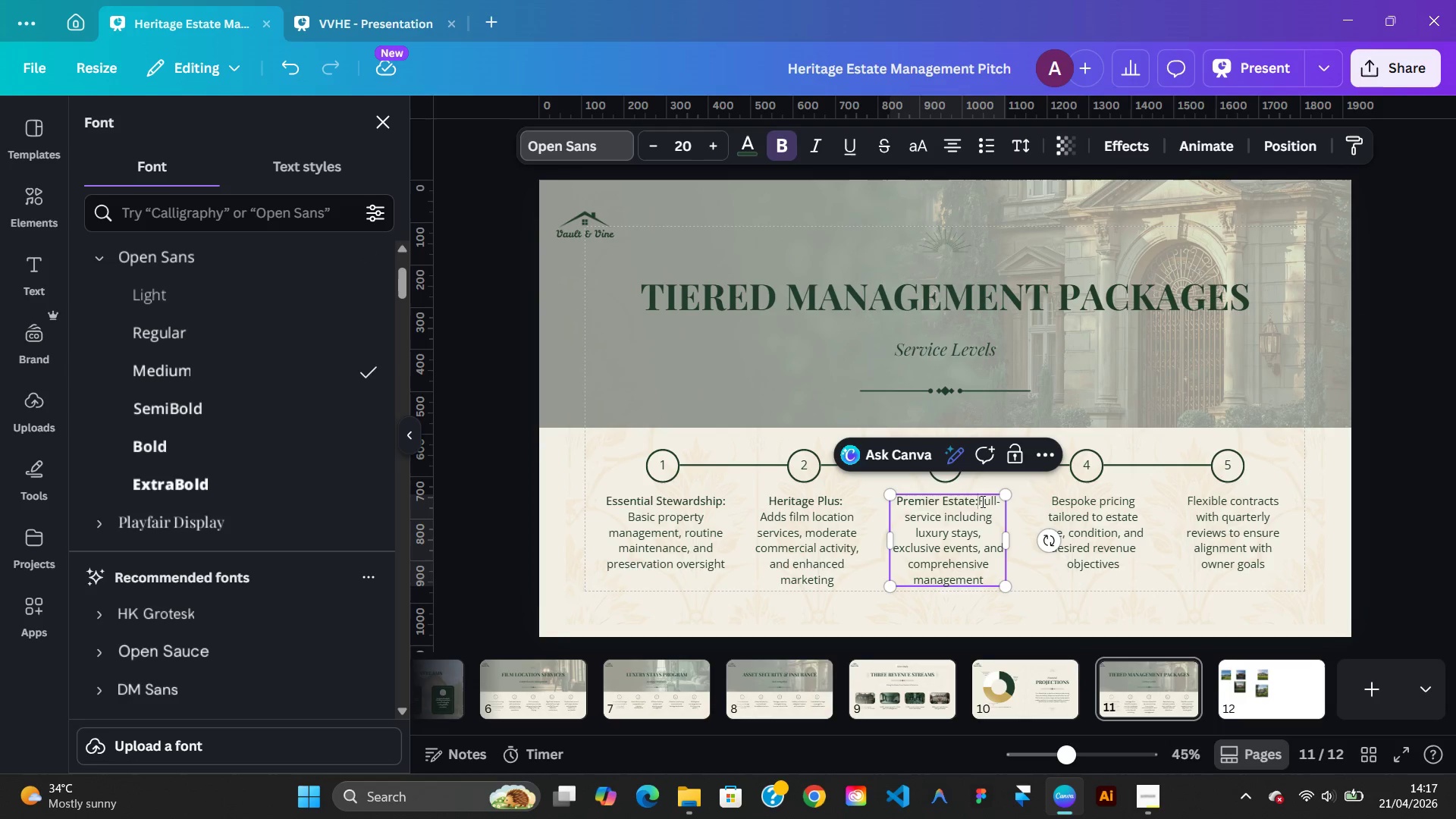 
key(Enter)
 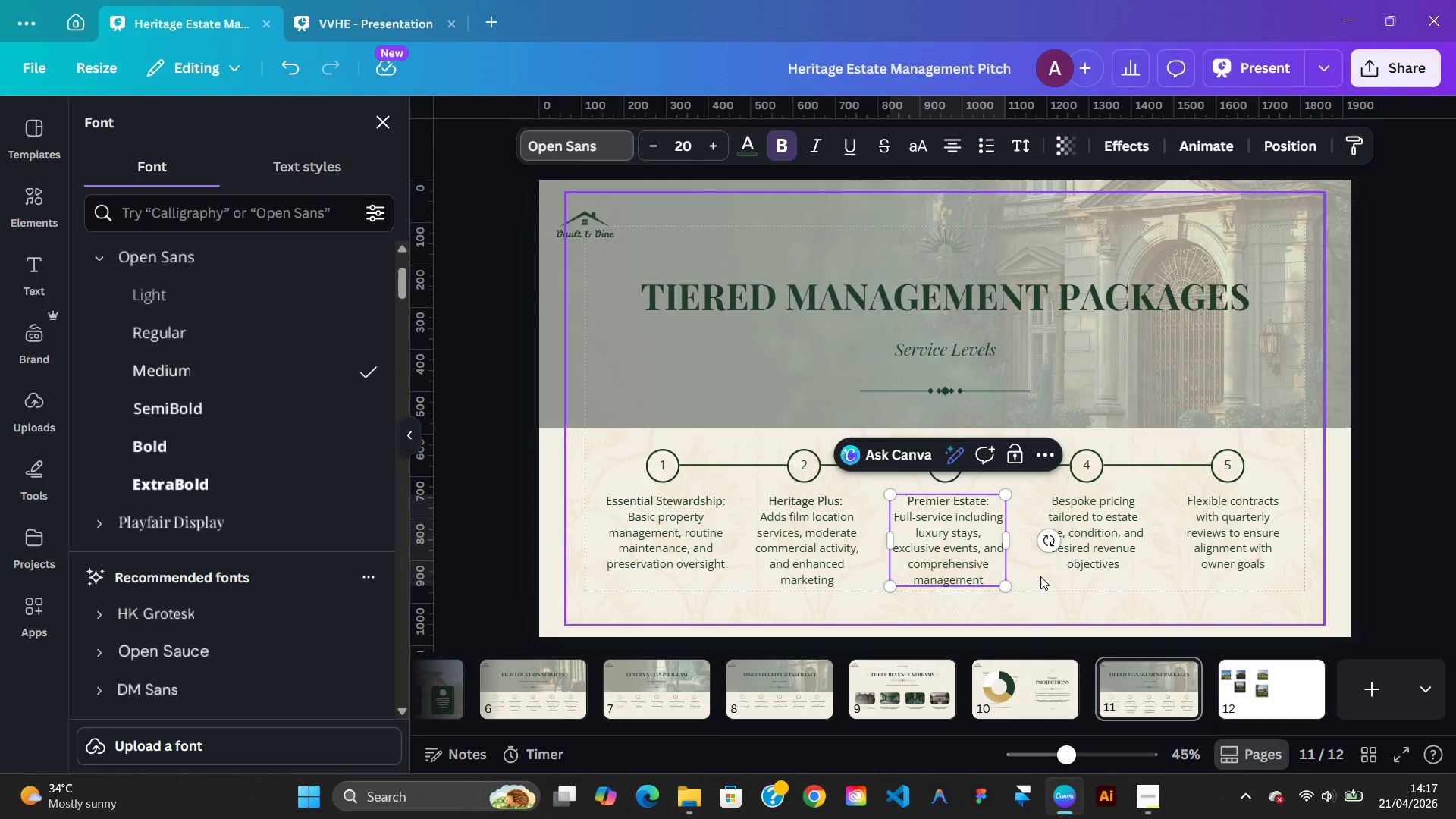 
left_click([1076, 603])
 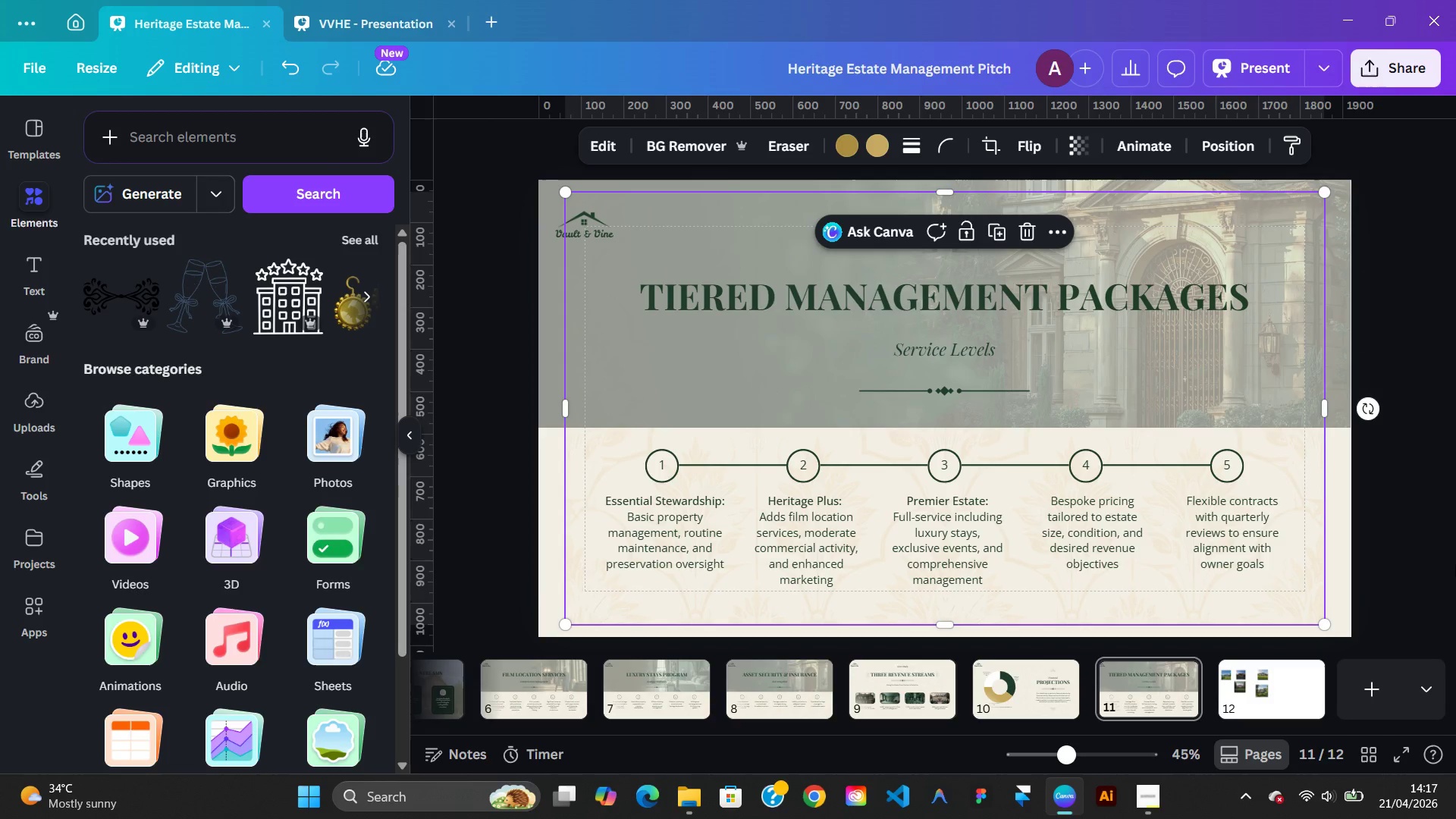 
left_click([1422, 552])
 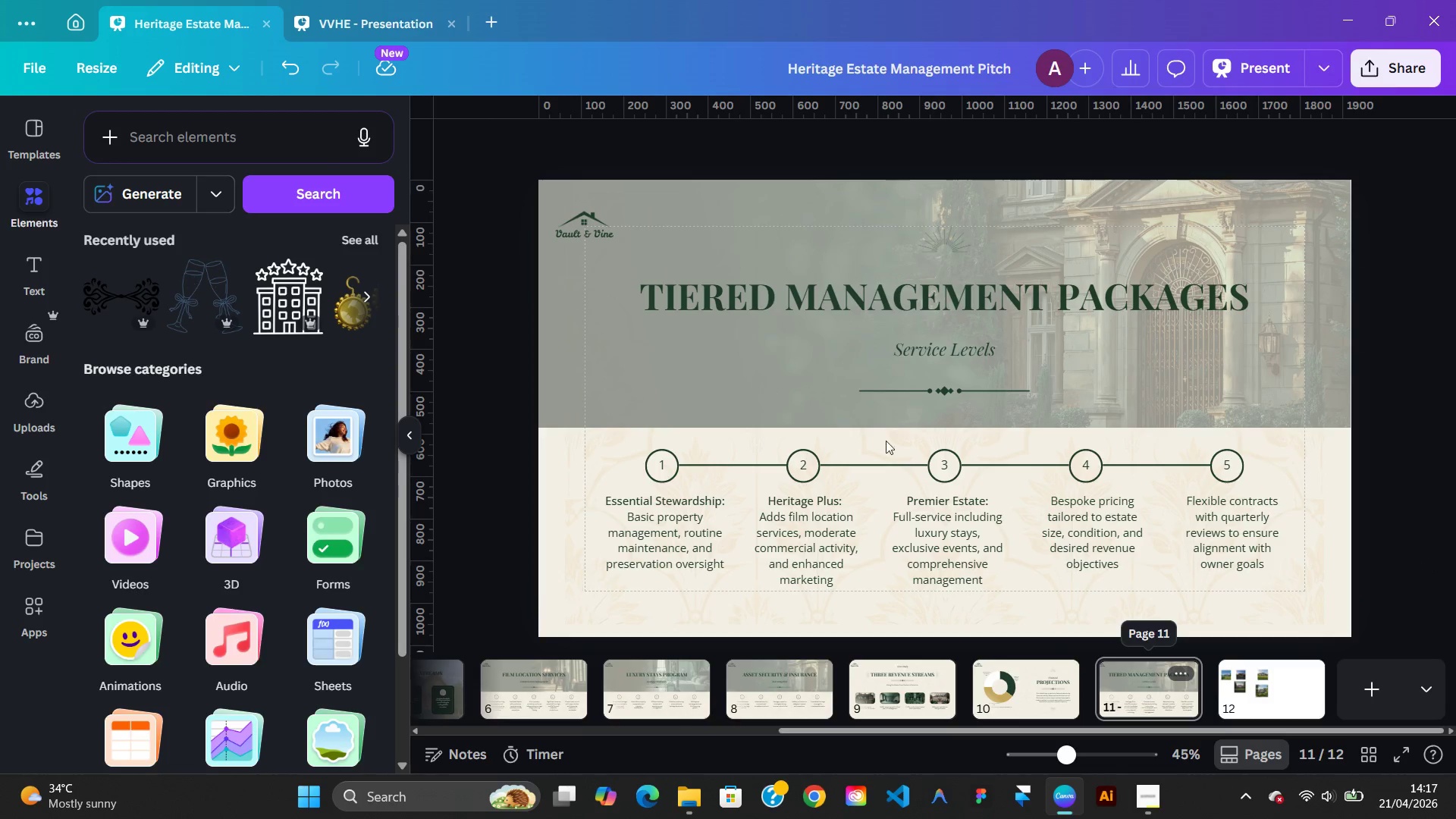 
left_click([400, 35])
 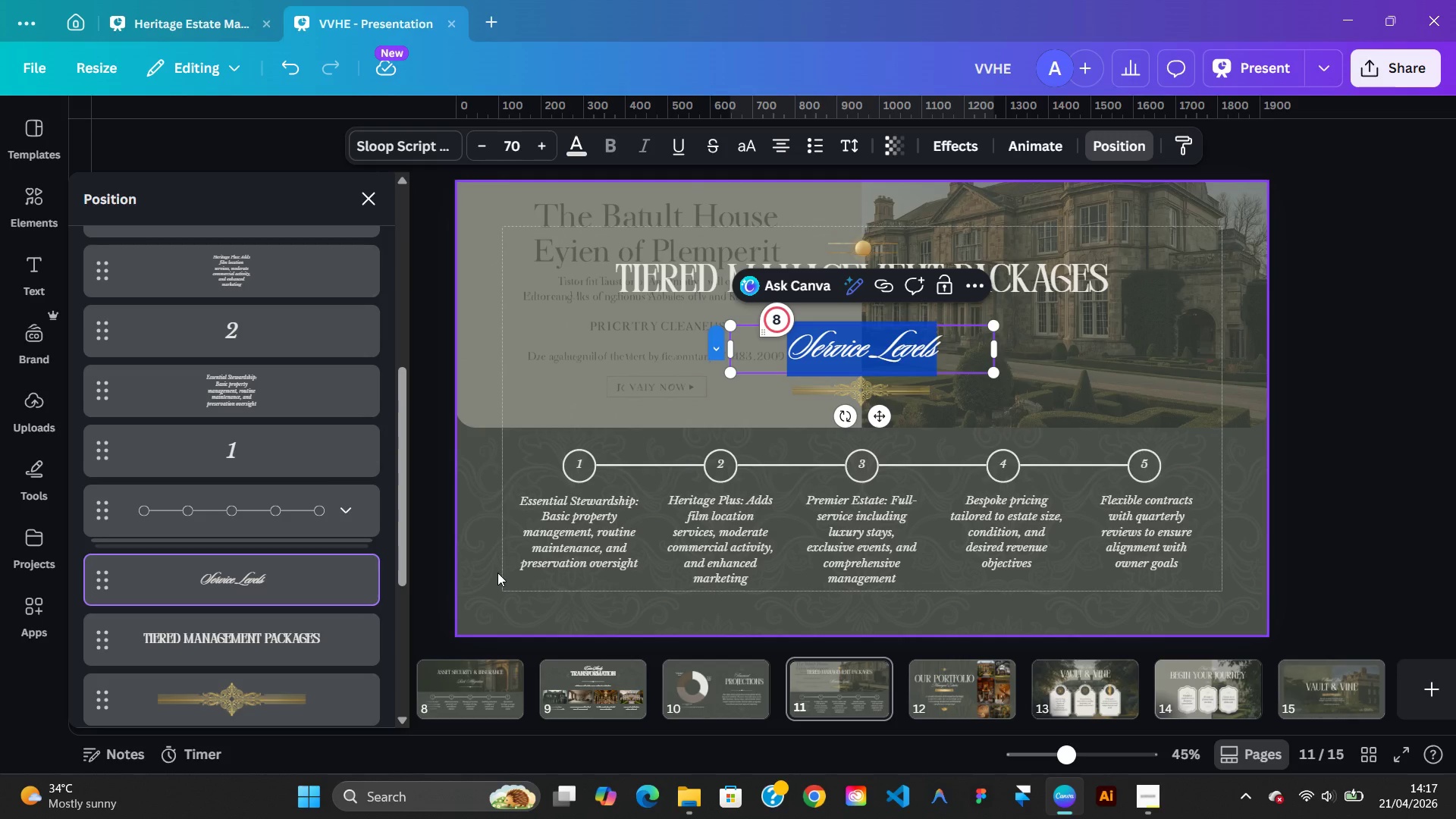 
left_click([497, 573])
 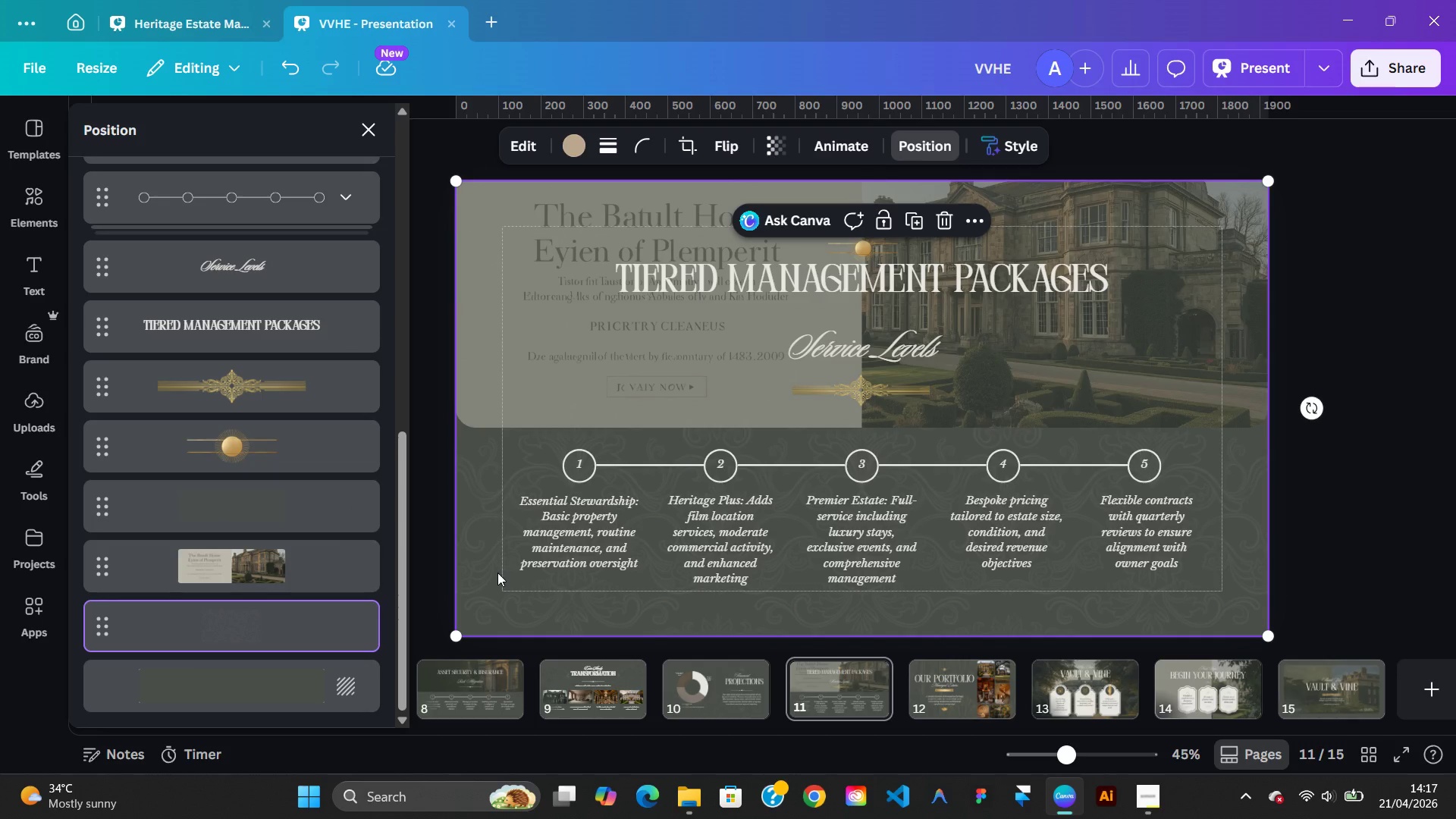 
right_click([497, 573])
 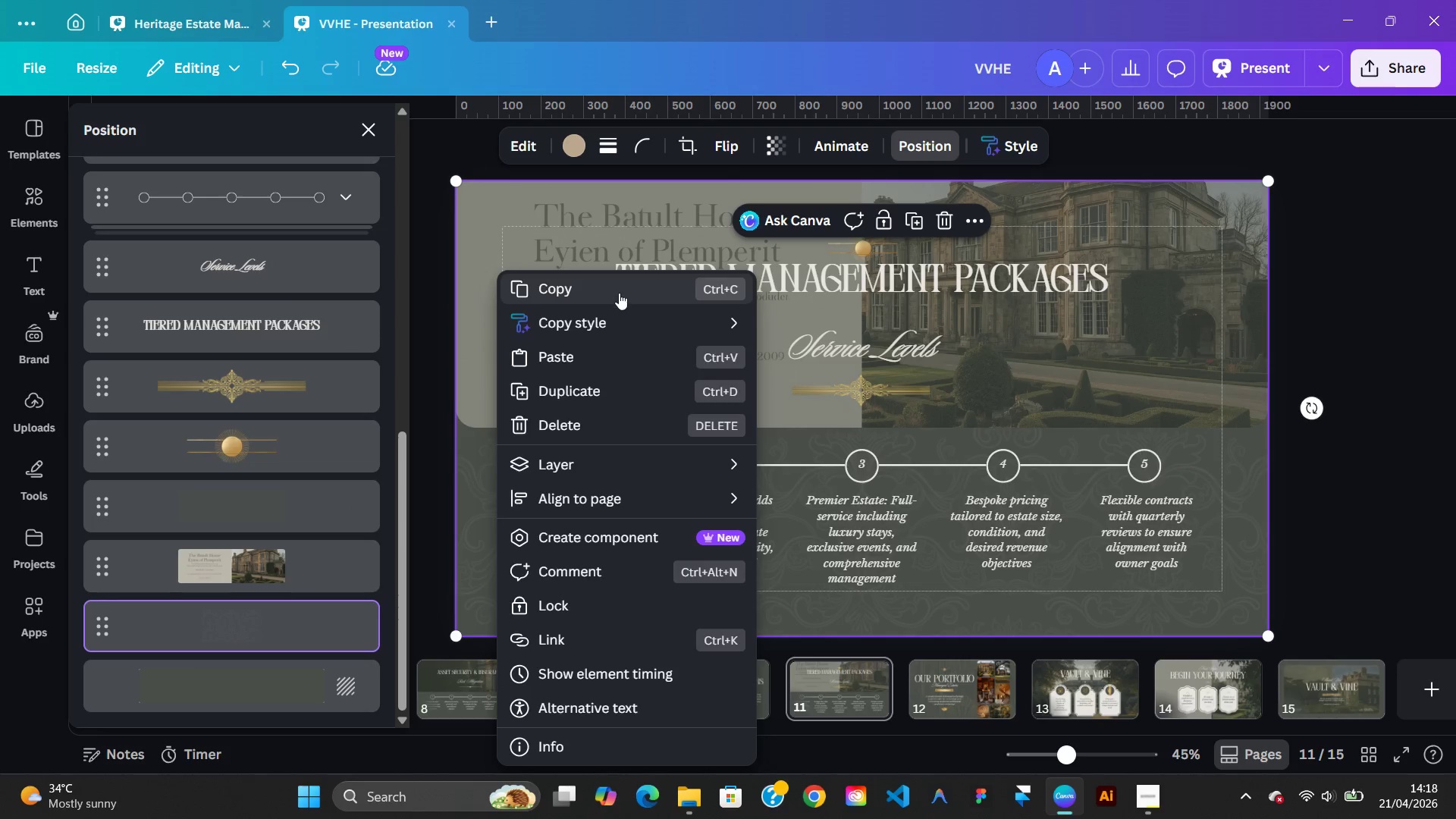 
left_click([616, 293])
 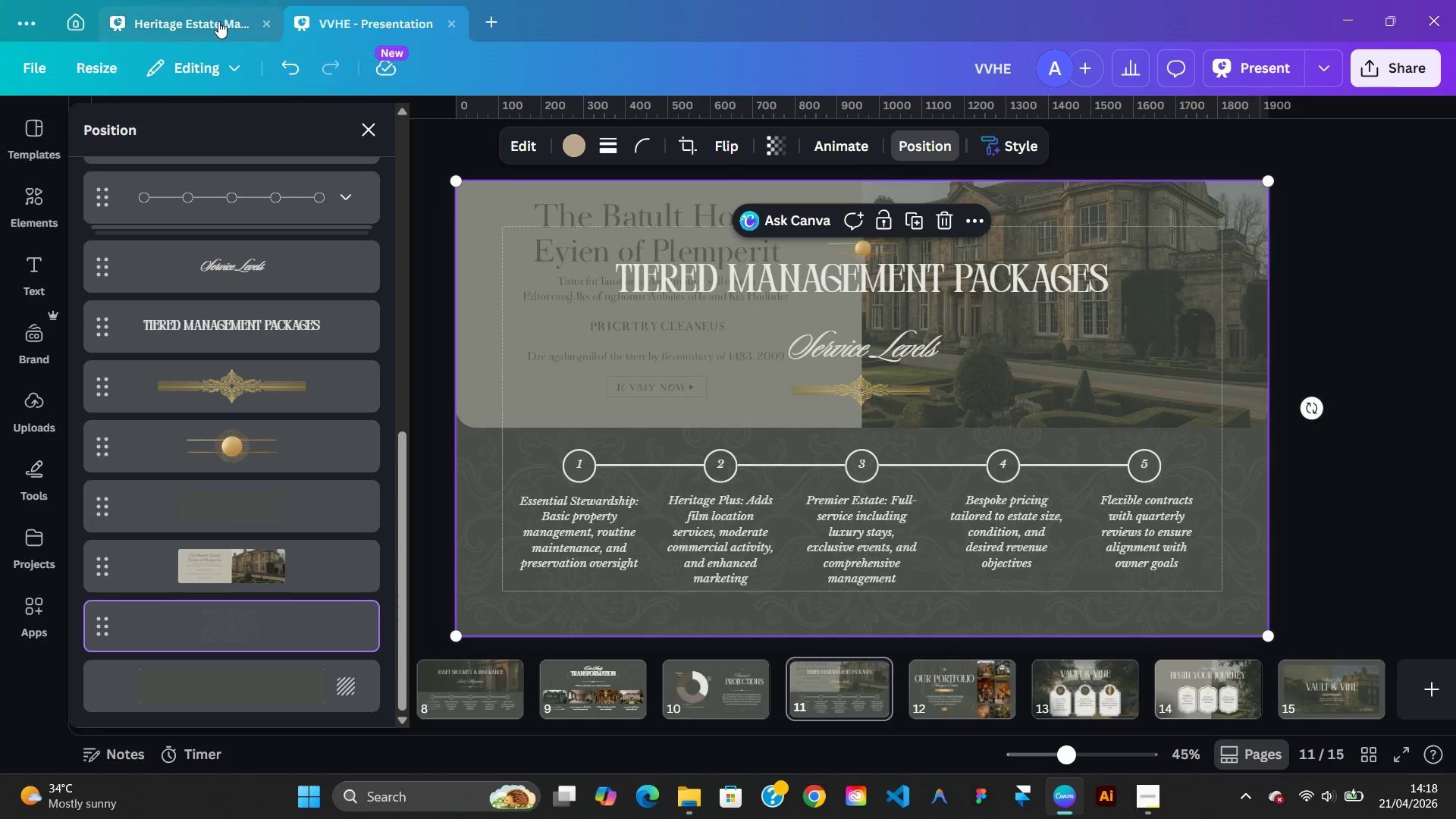 
left_click([218, 25])
 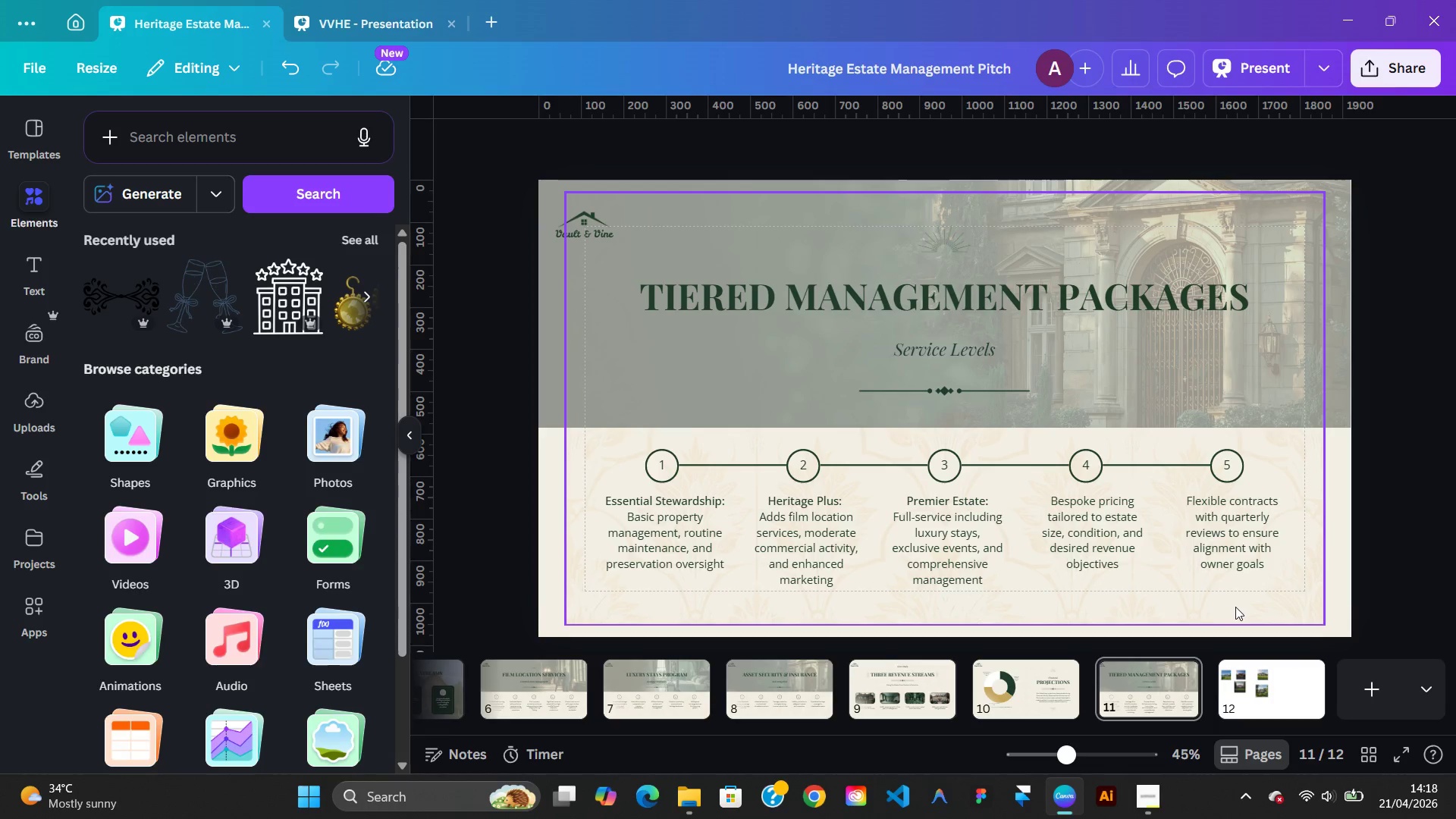 
right_click([1235, 607])
 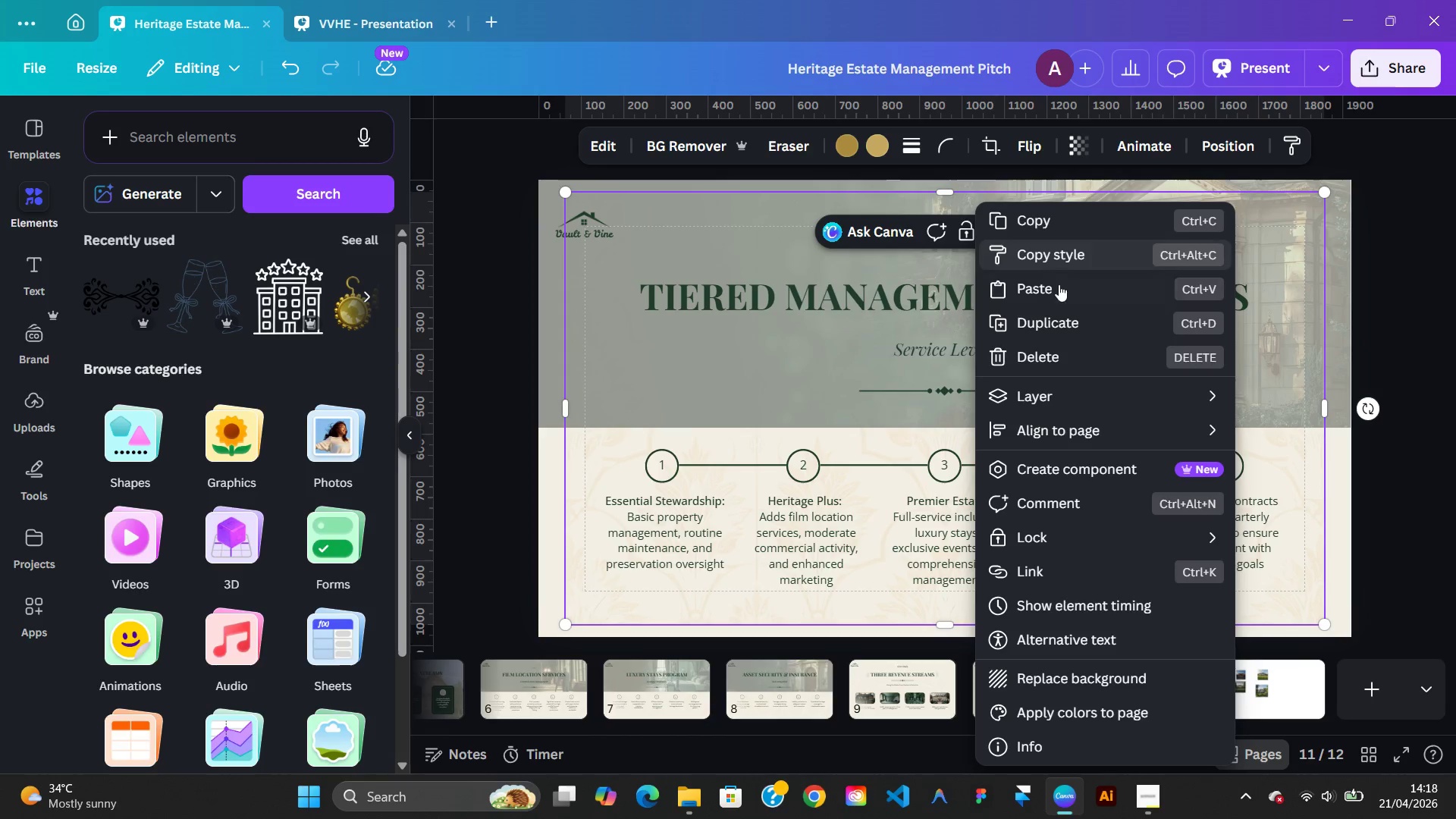 
left_click([1059, 288])
 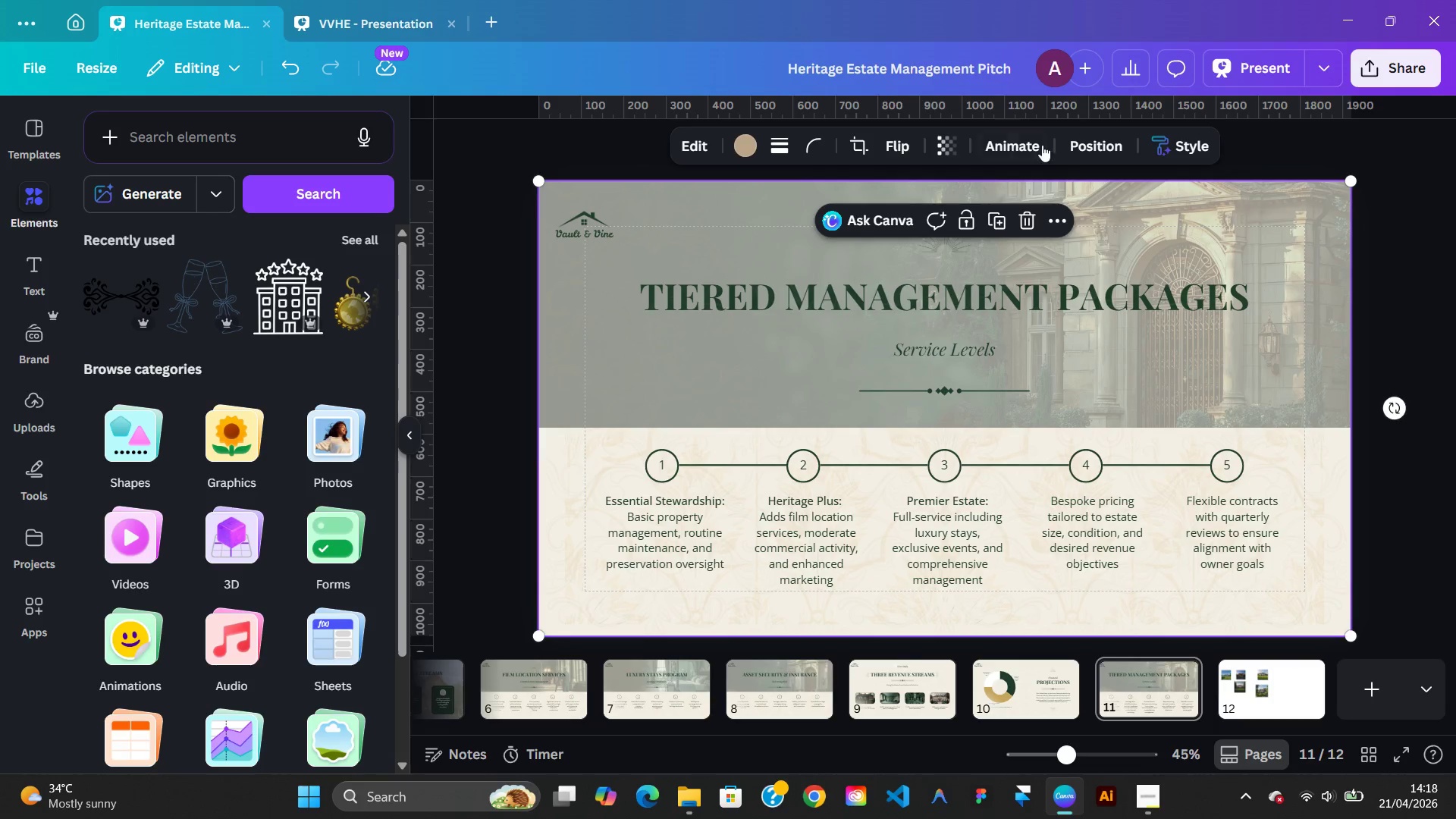 
left_click([1072, 150])
 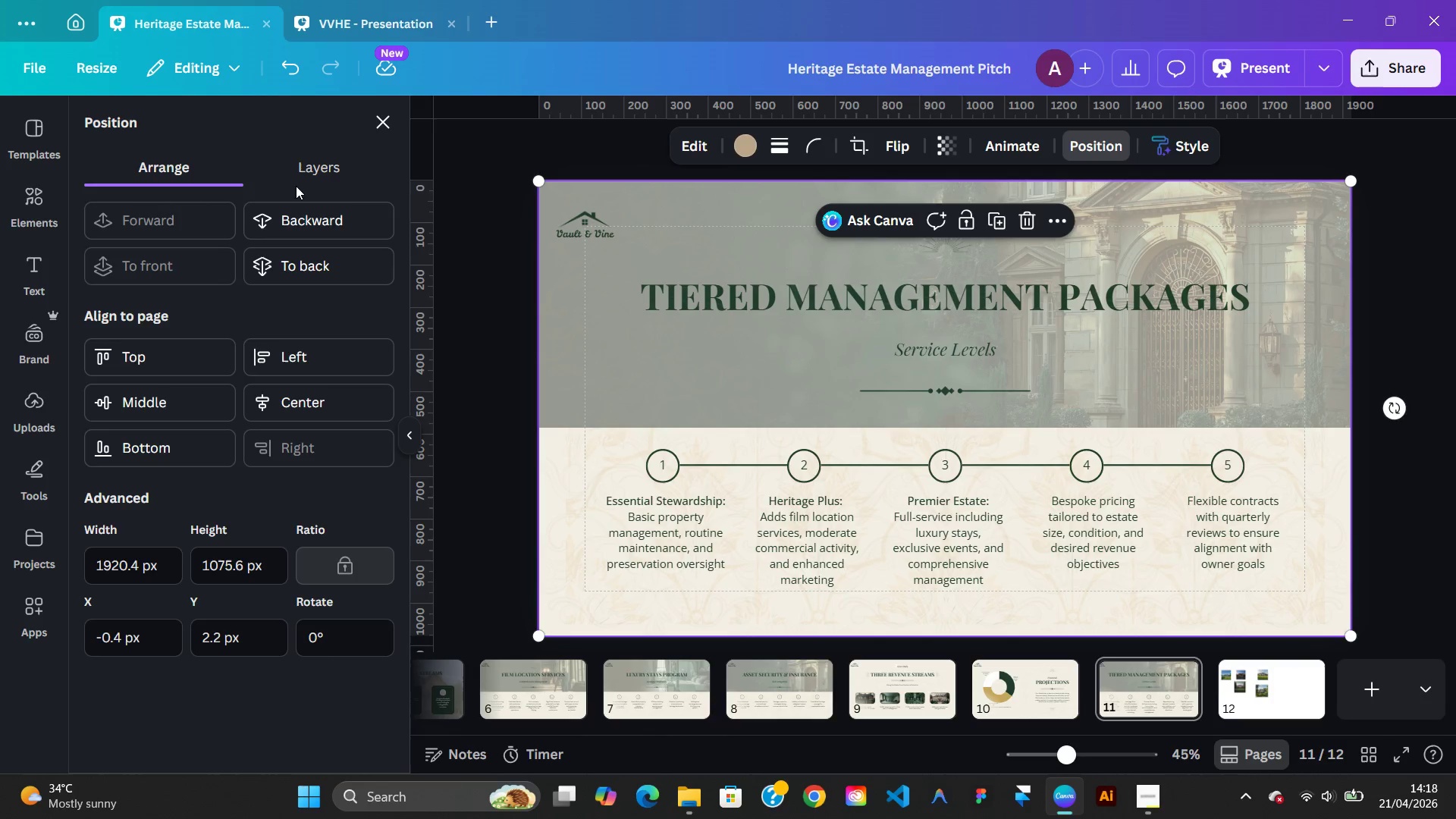 
left_click([297, 182])
 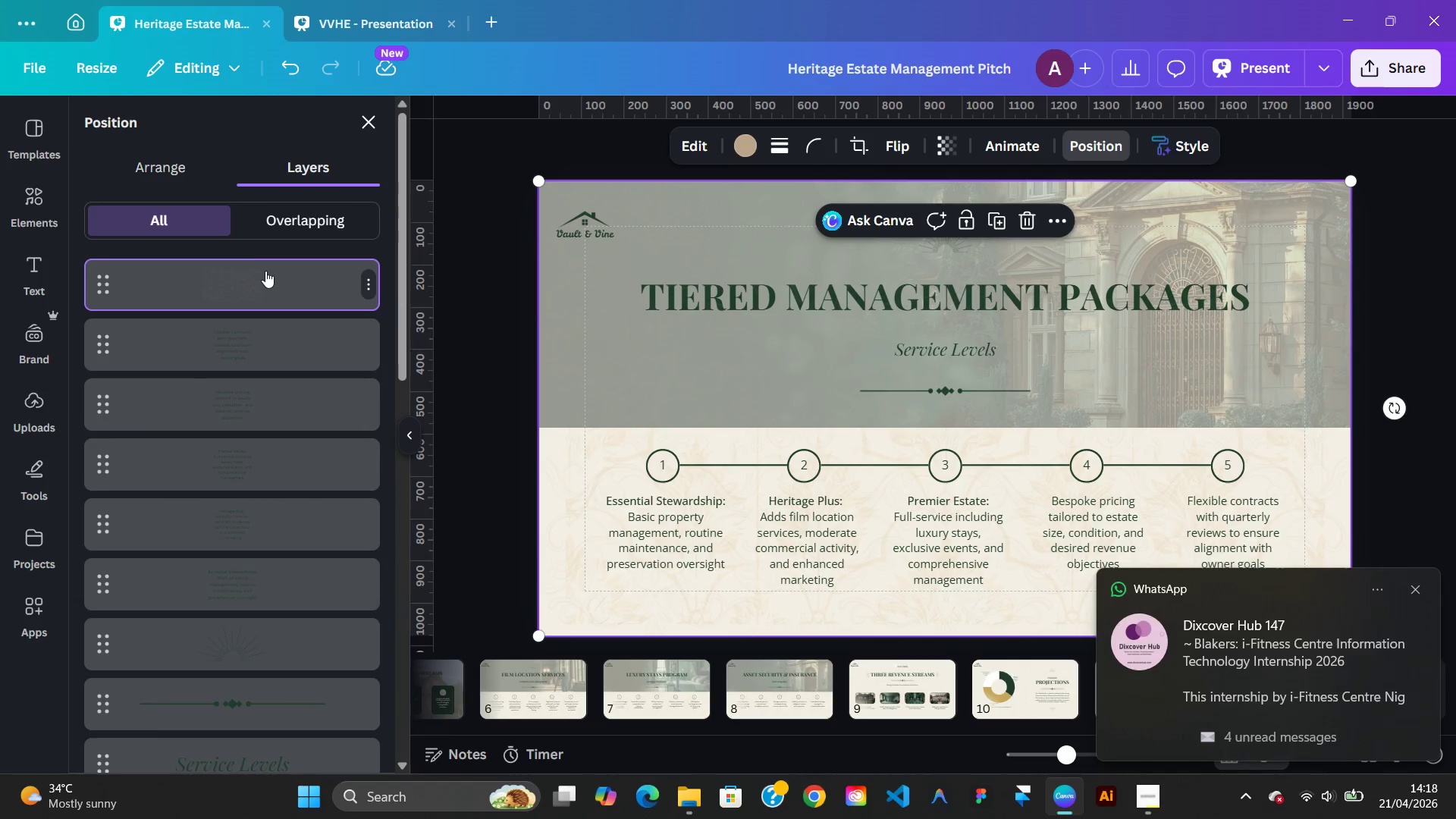 
left_click_drag(start_coordinate=[264, 273], to_coordinate=[271, 697])
 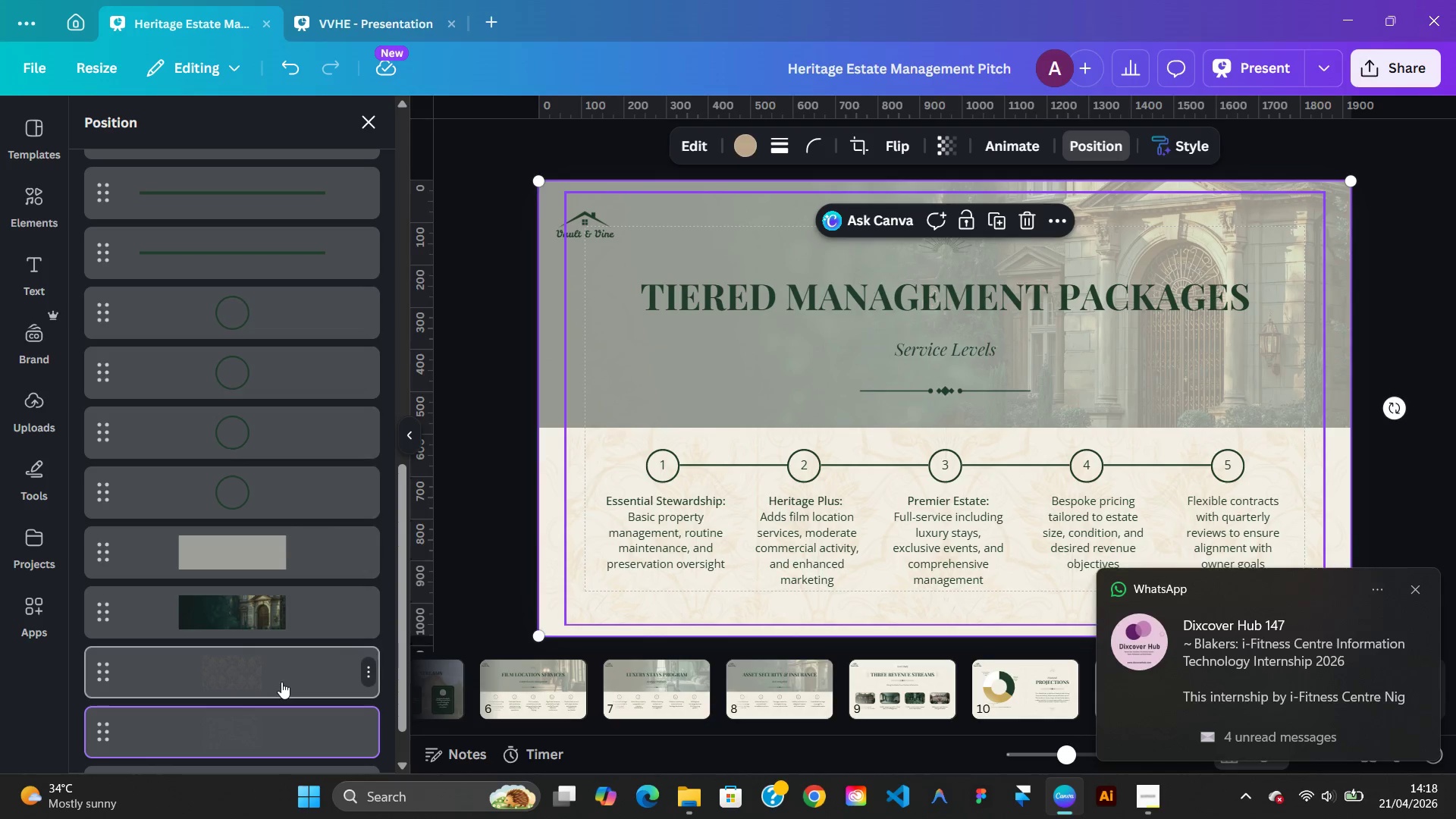 
left_click([281, 682])
 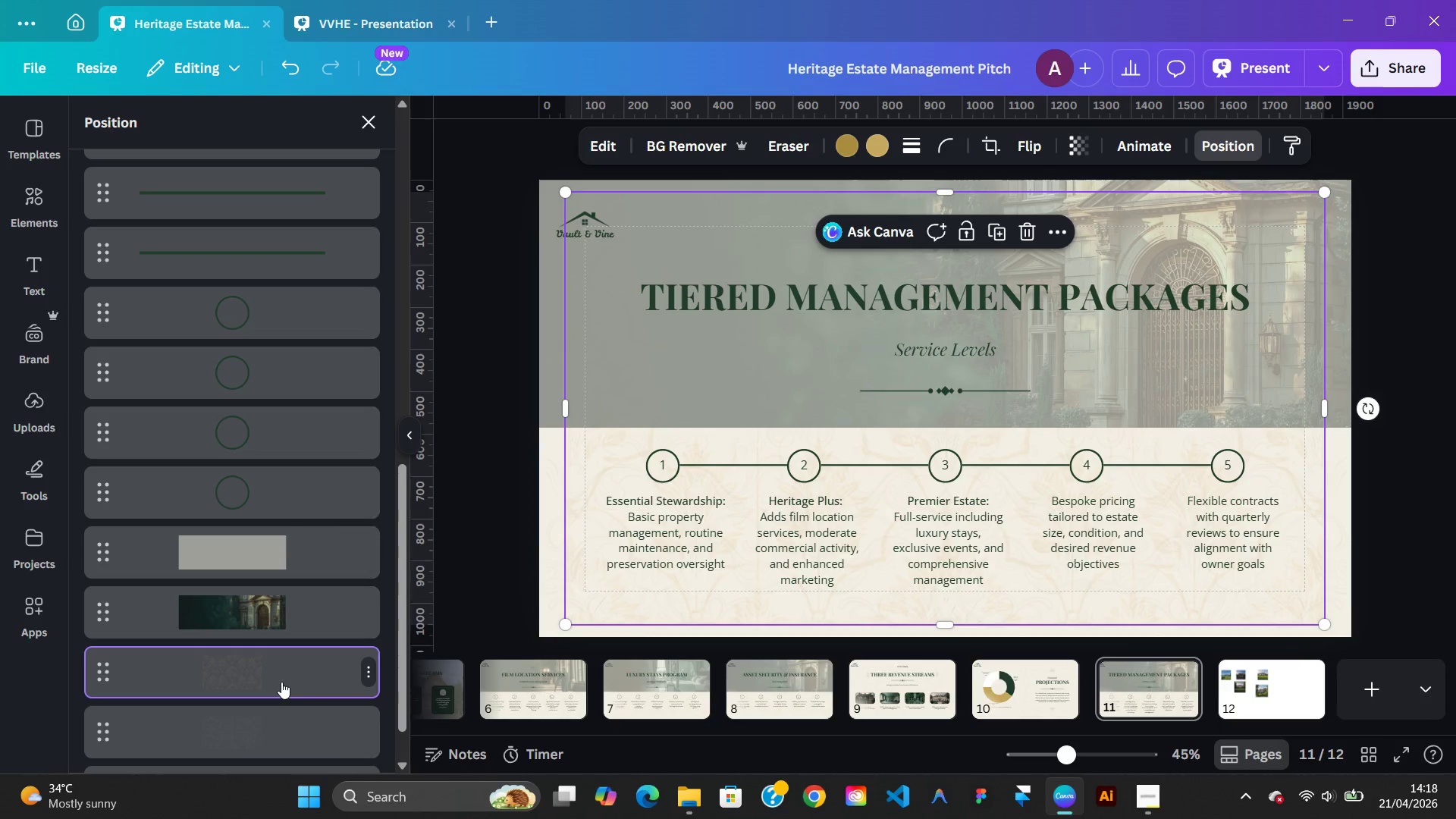 
key(Delete)
 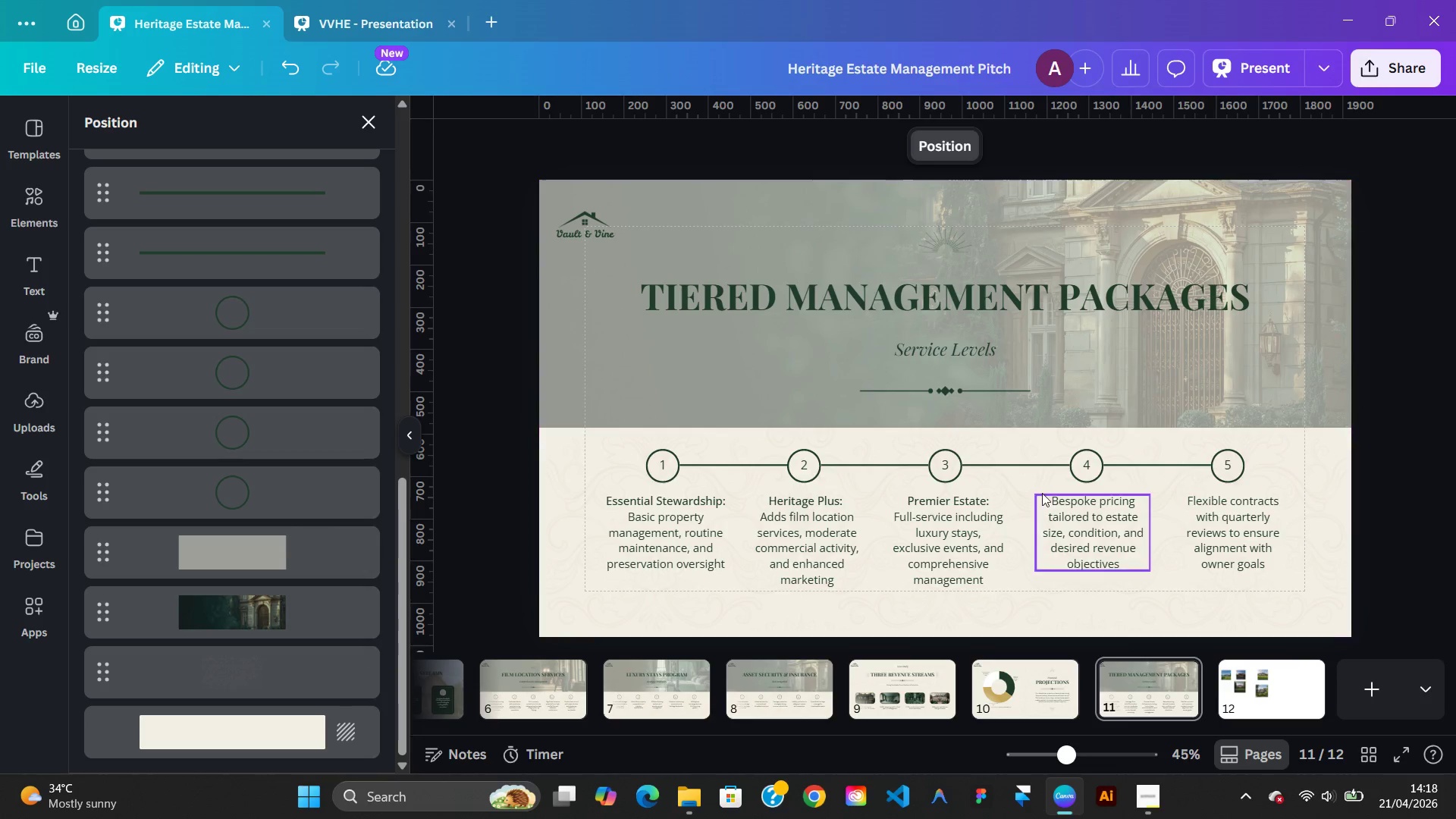 
wait(5.34)
 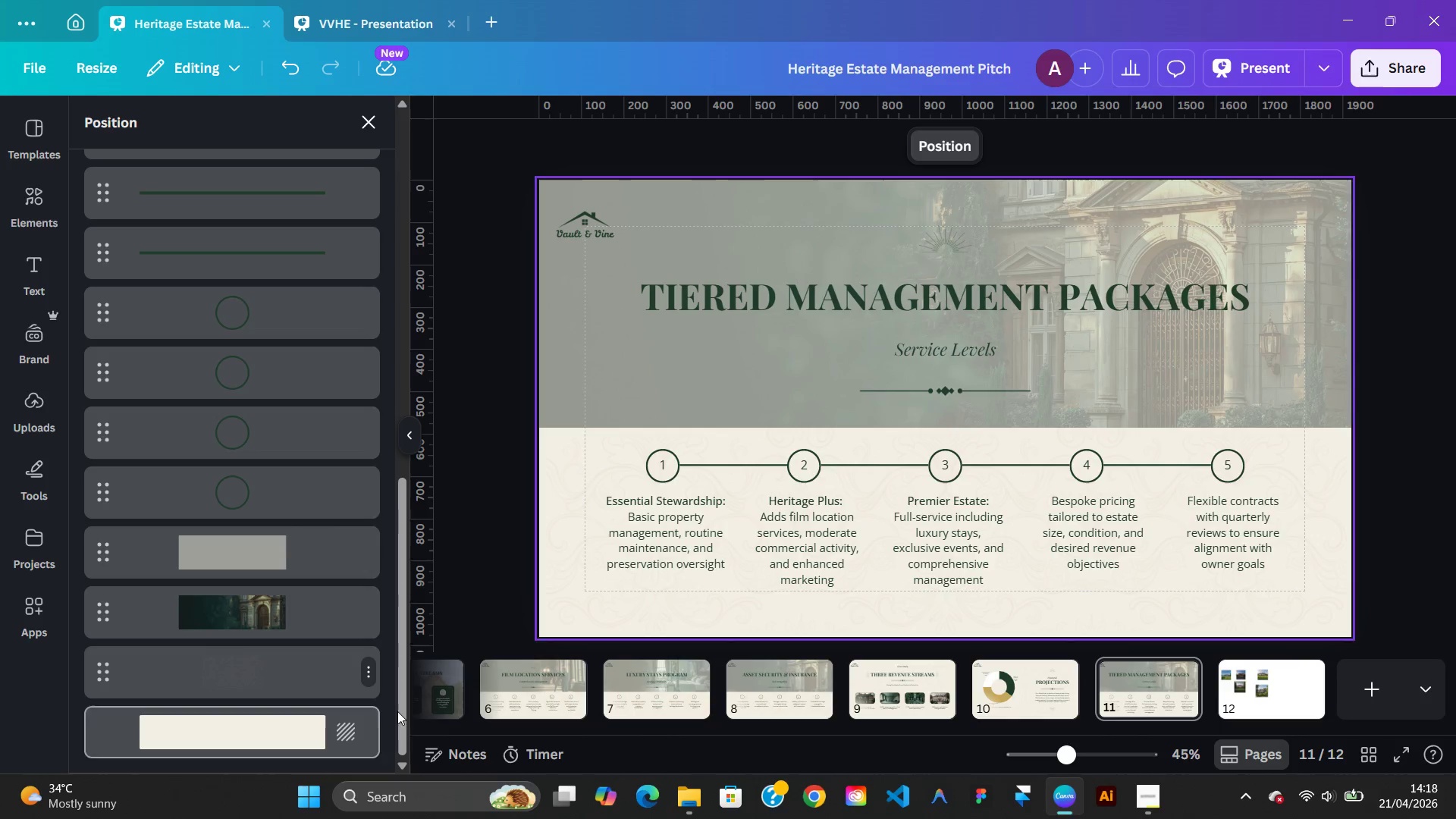 
left_click([324, 35])
 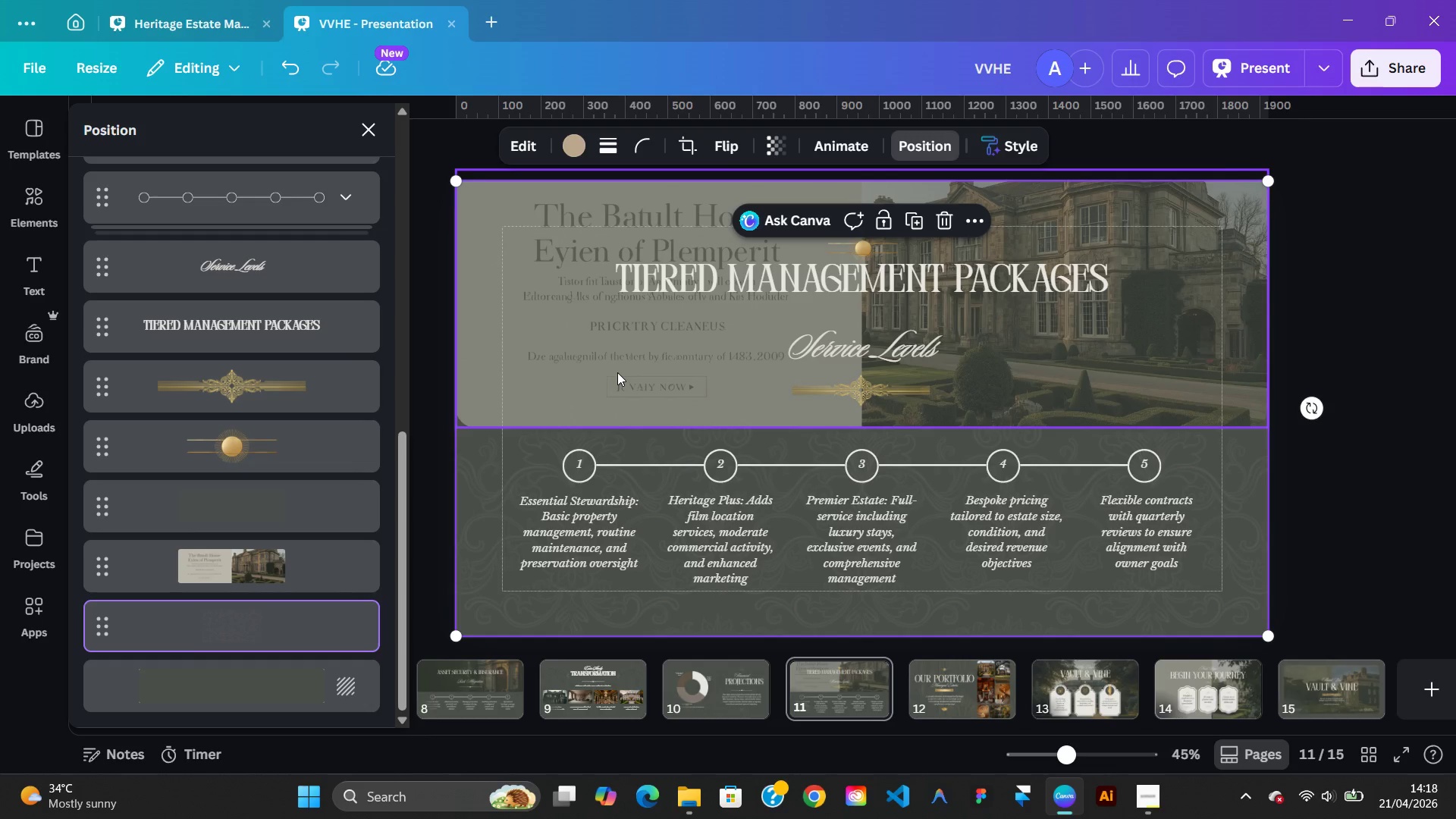 
left_click([617, 372])
 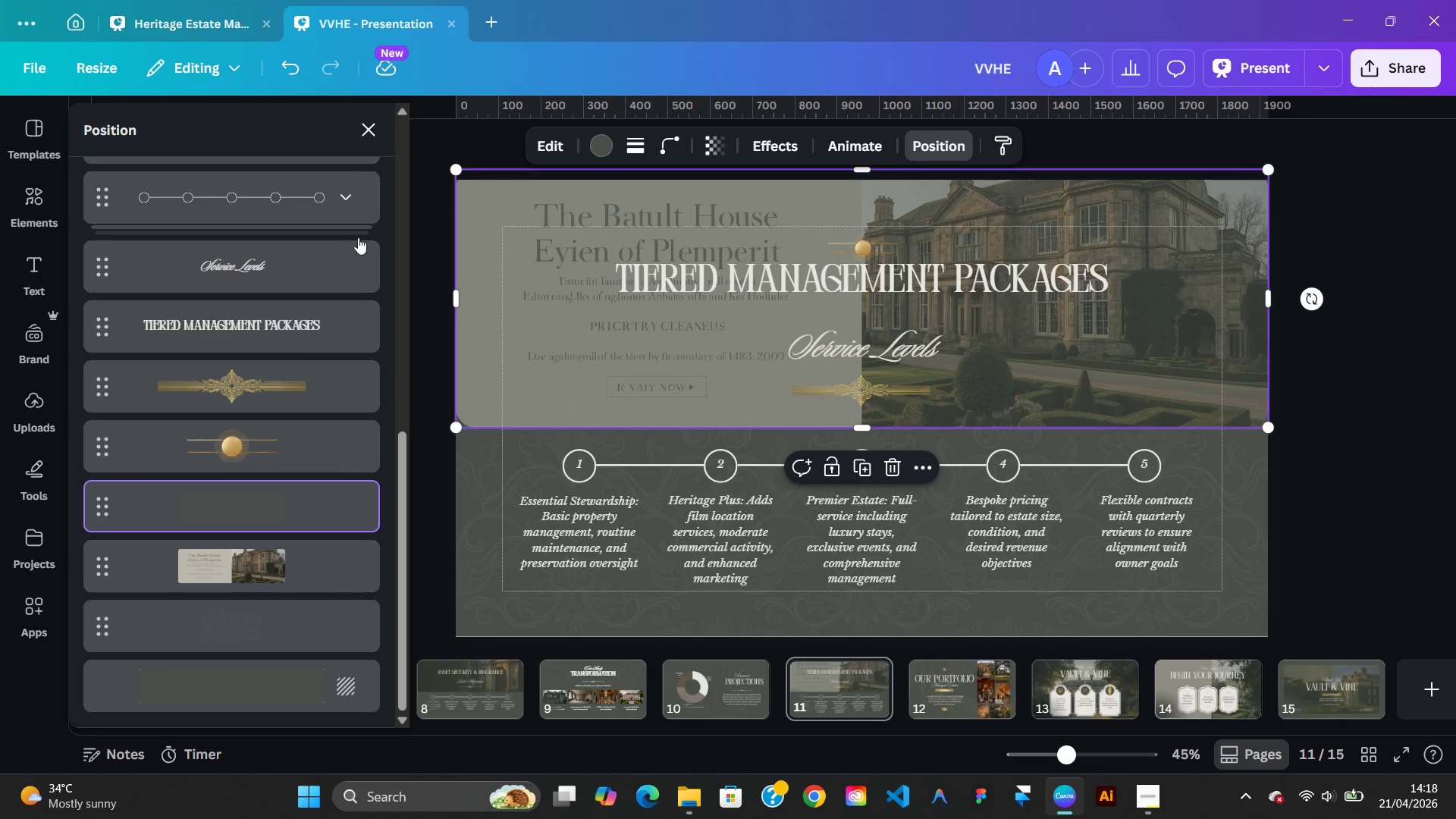 
left_click([142, 20])
 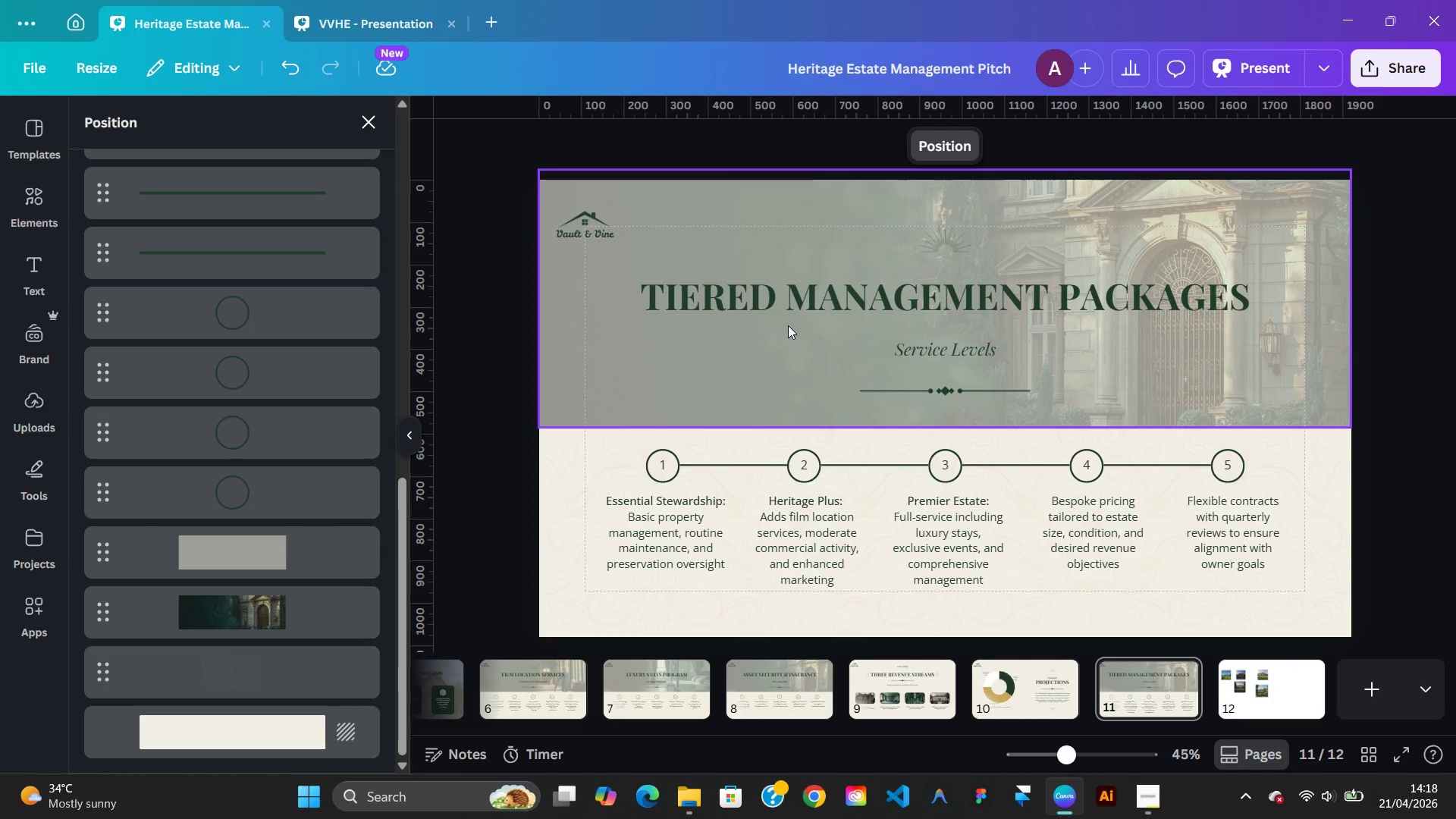 
wait(7.84)
 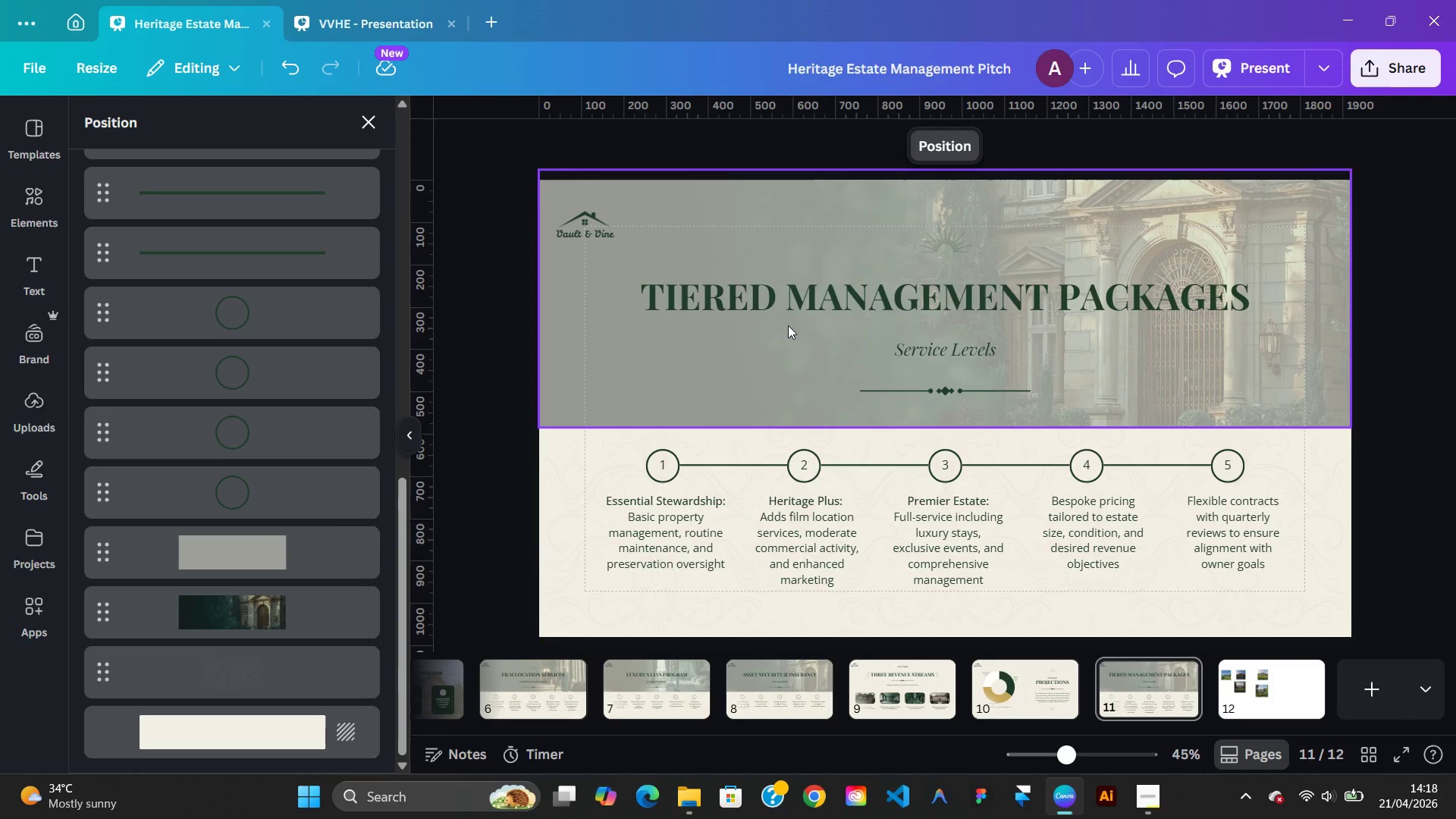 
left_click([275, 604])
 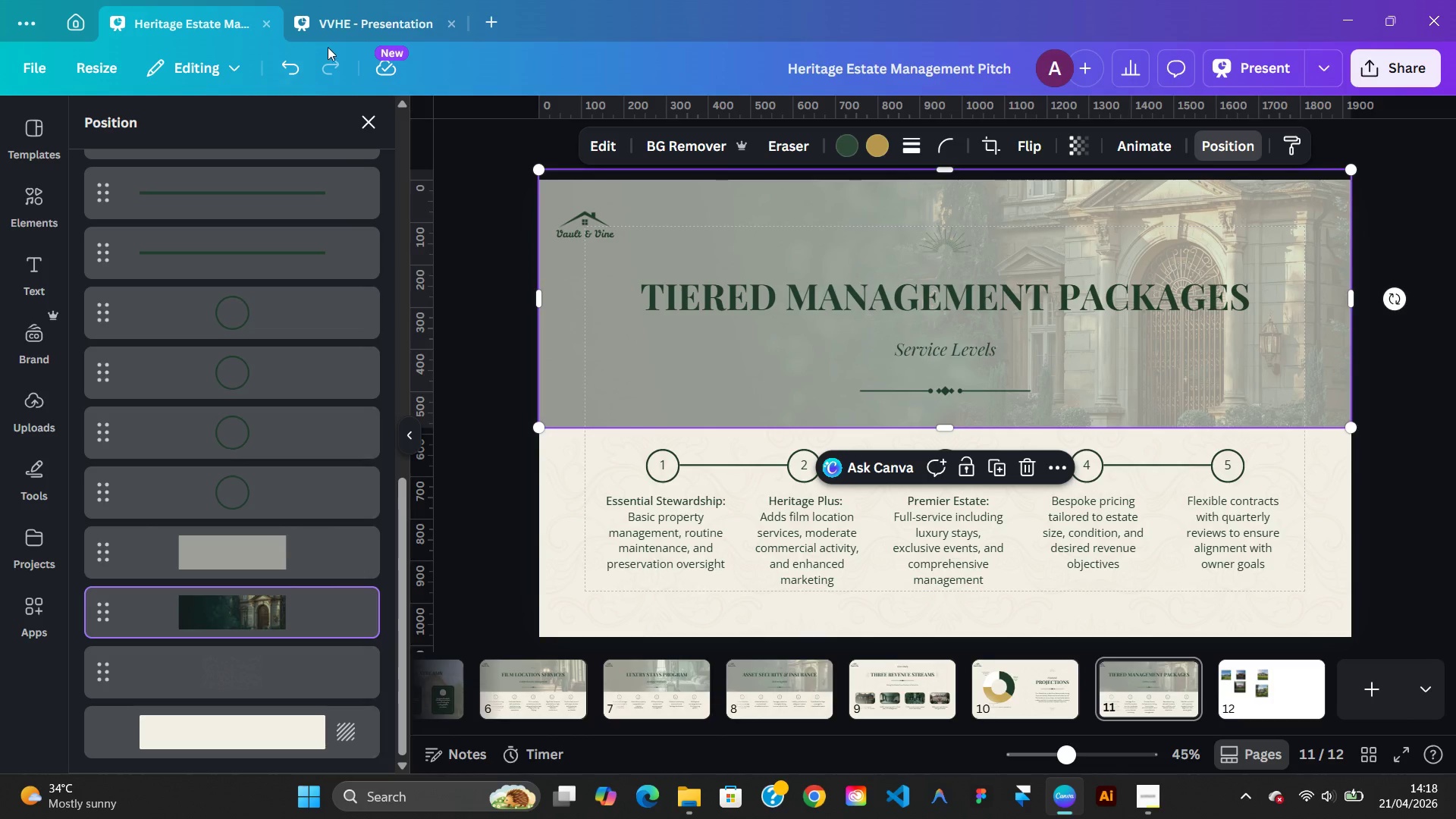 
left_click([355, 29])
 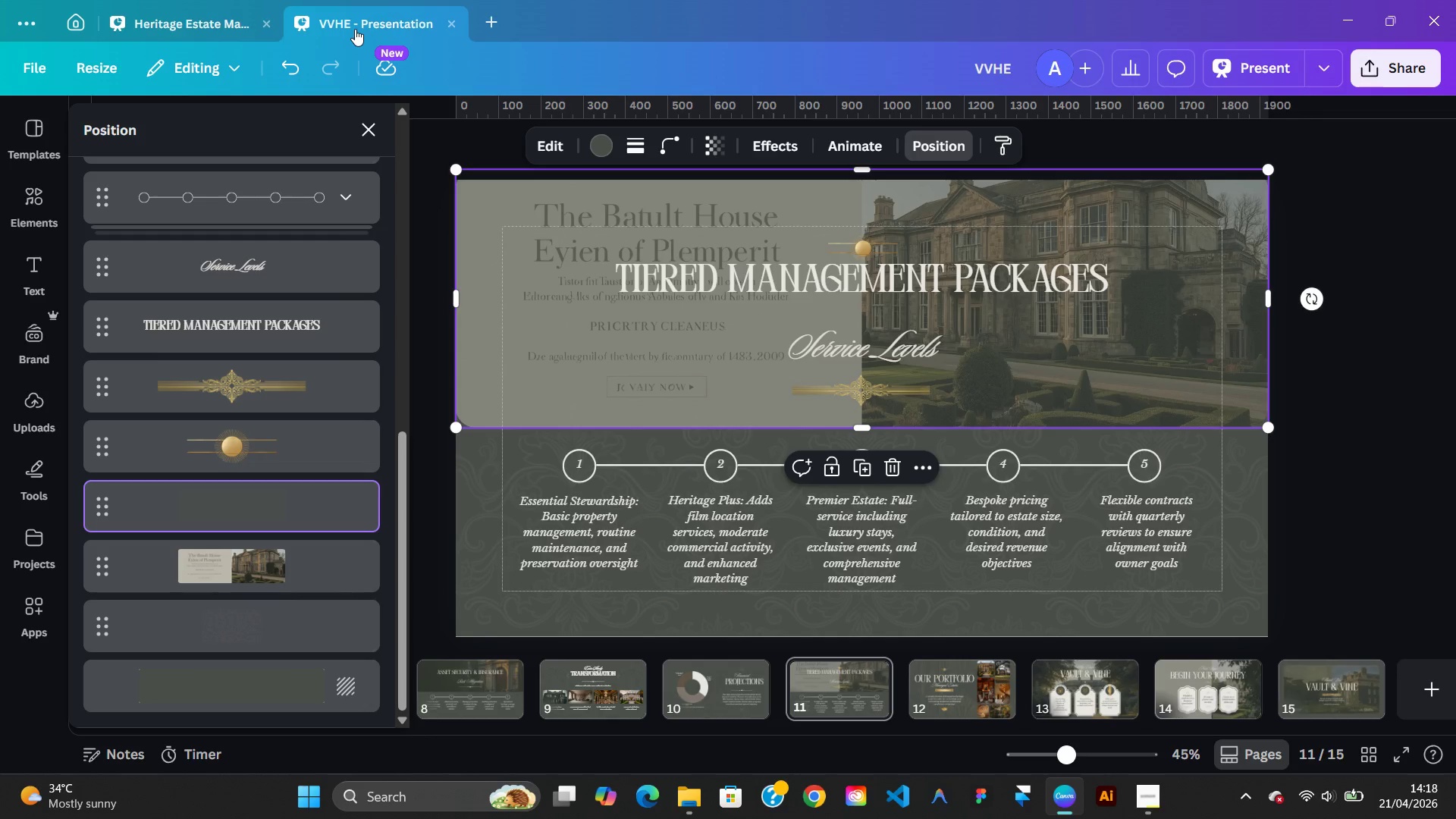 
wait(7.88)
 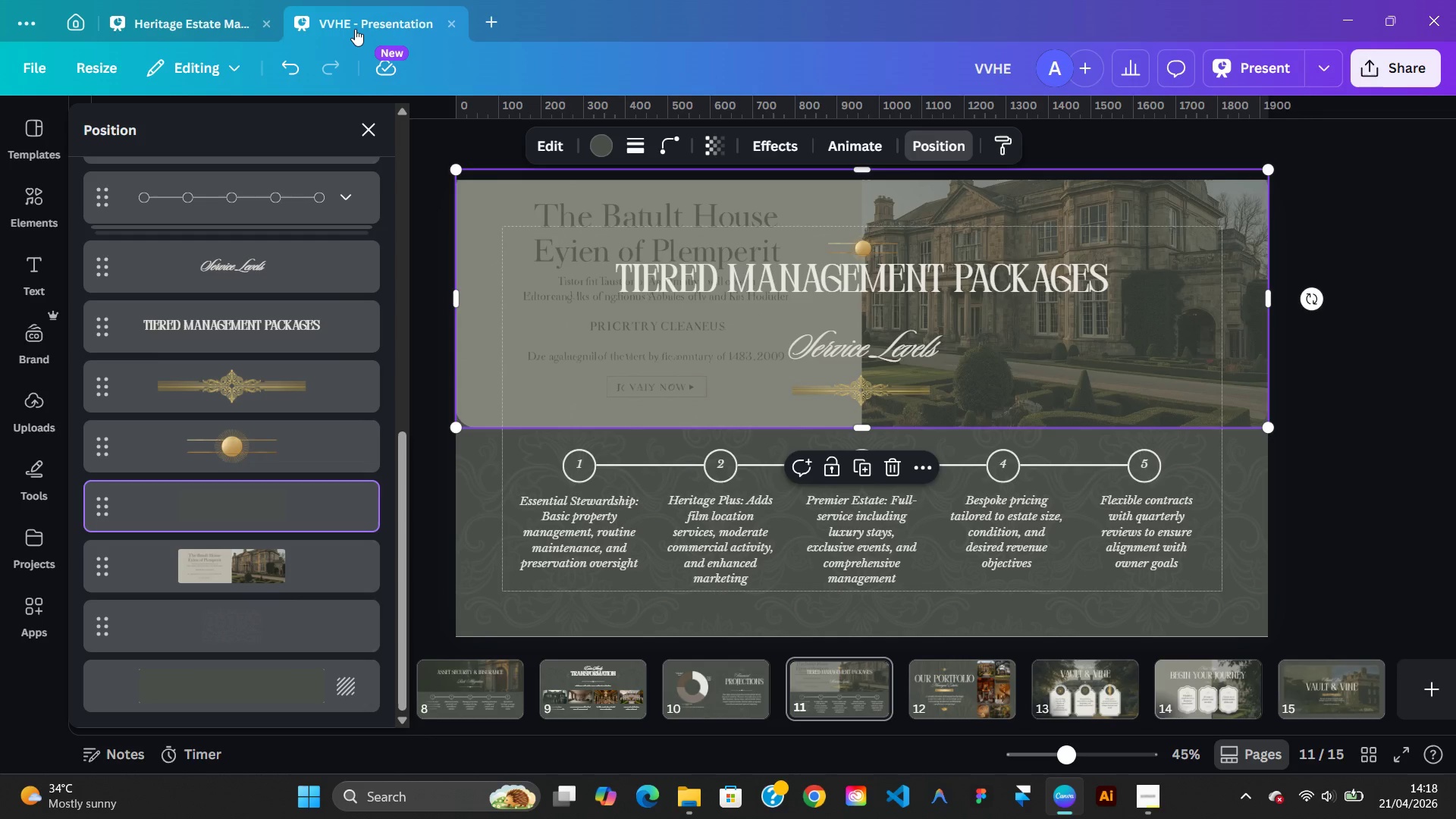 
left_click([211, 32])
 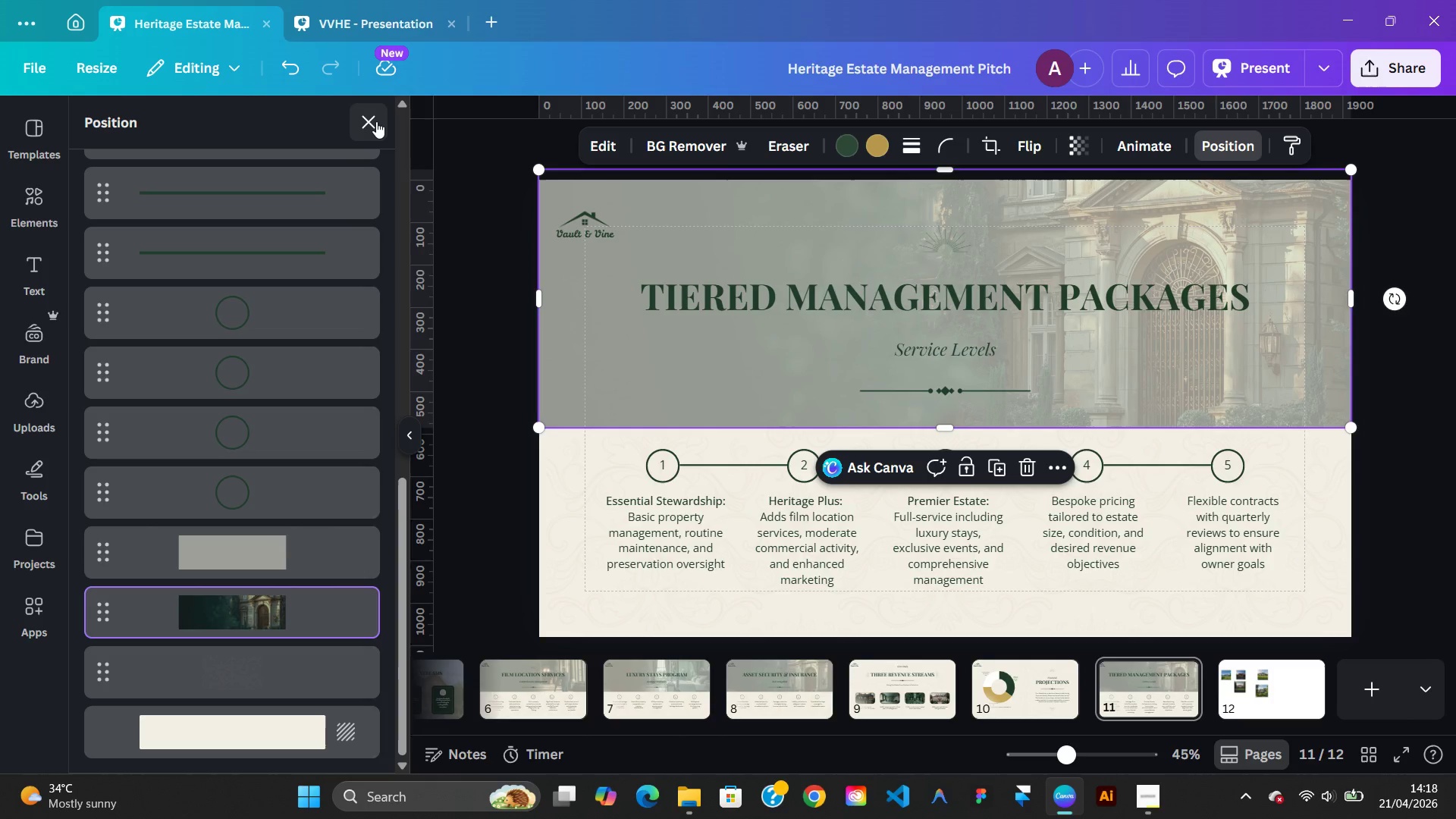 
wait(7.69)
 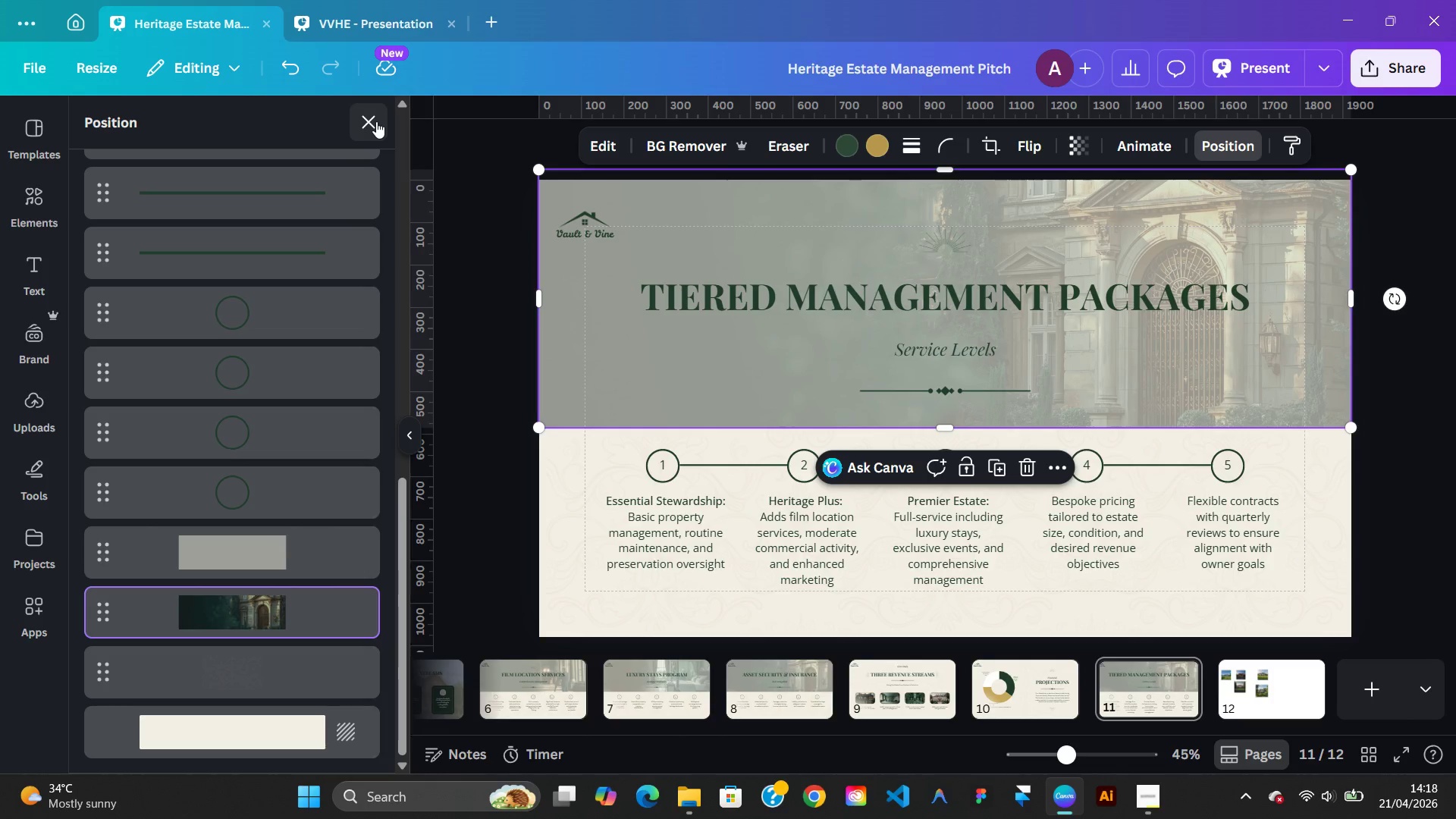 
left_click([376, 121])
 